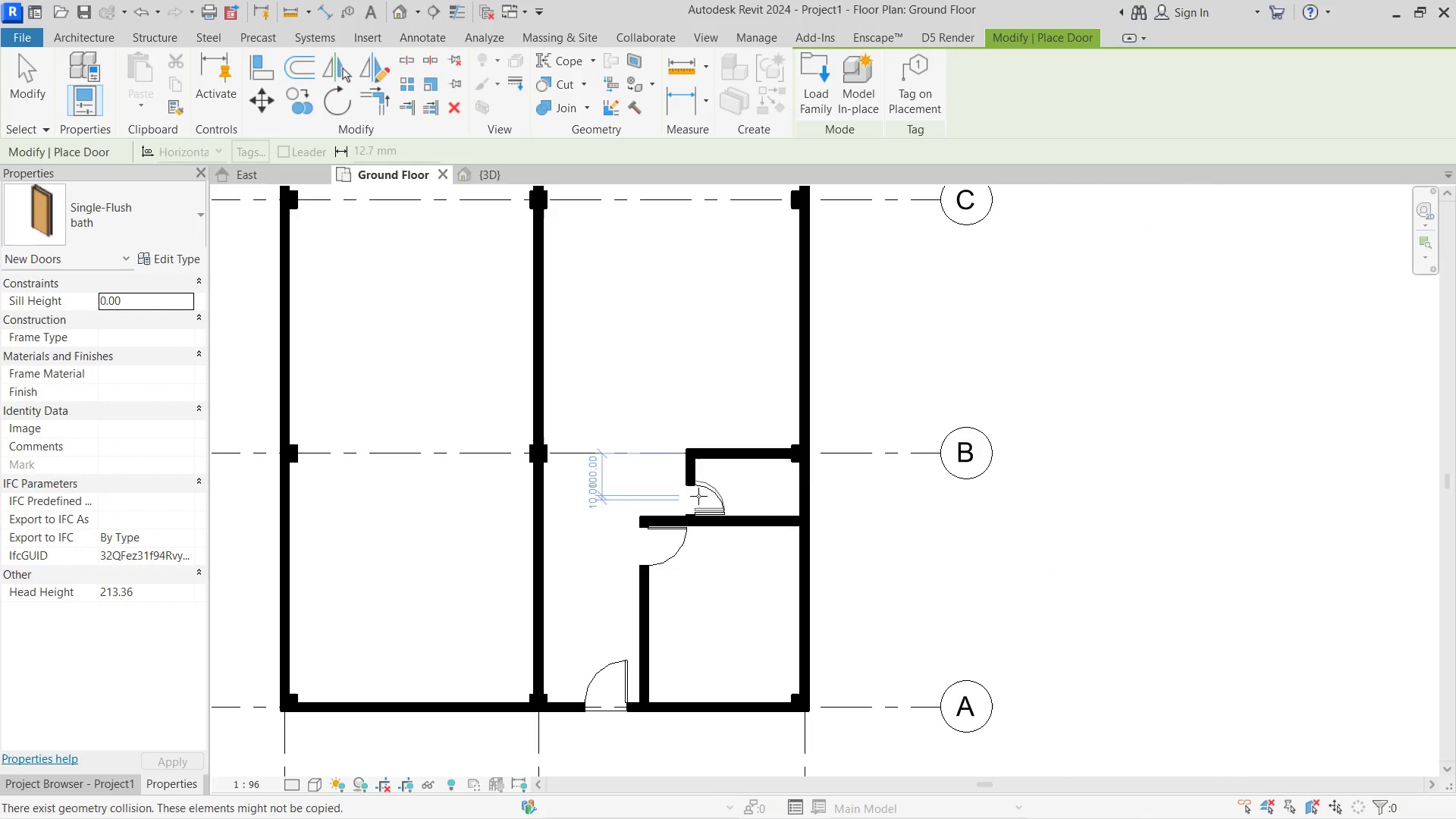 
key(Escape)
 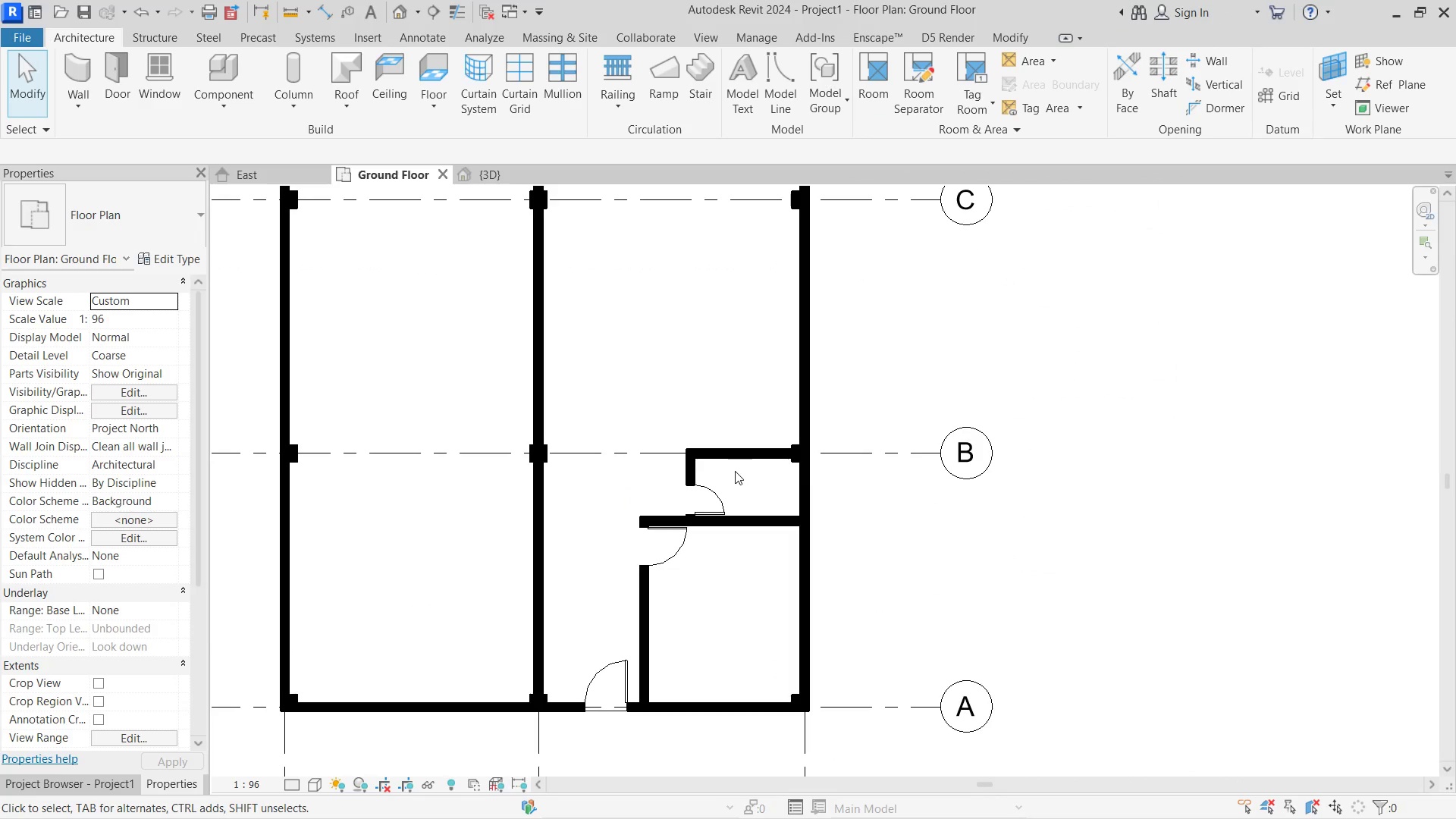 
scroll: coordinate [753, 448], scroll_direction: up, amount: 2.0
 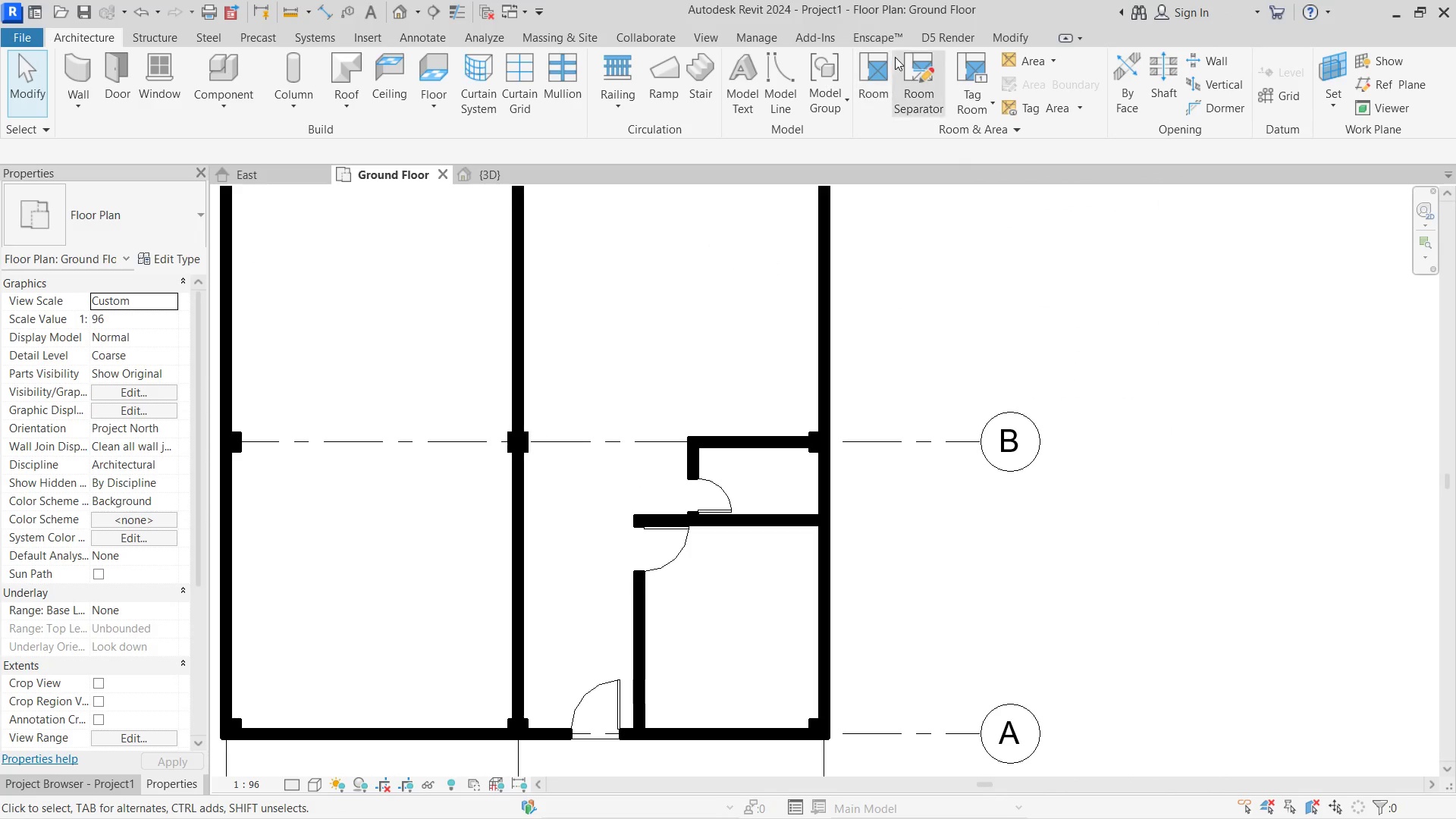 
left_click([887, 69])
 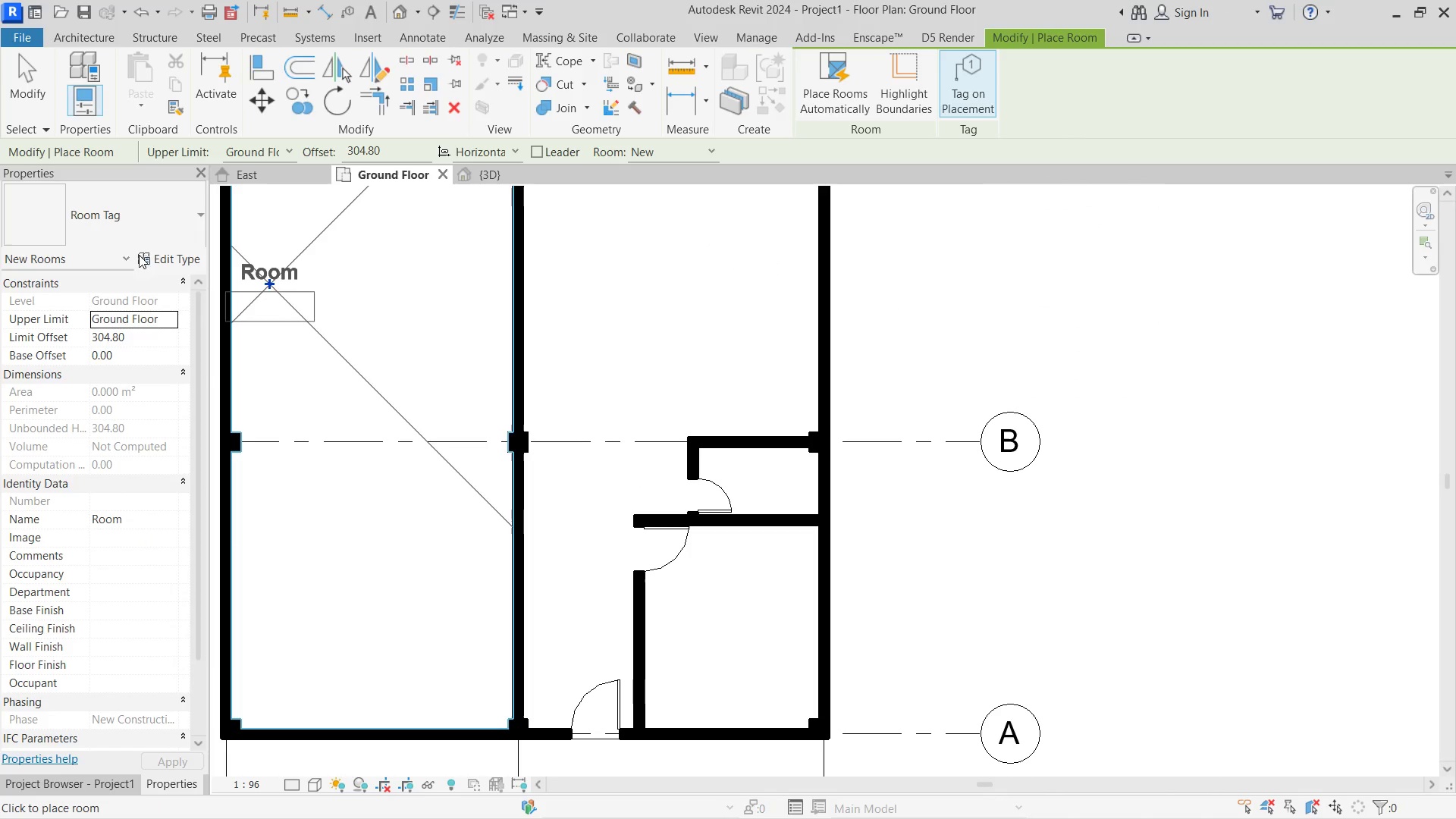 
left_click([187, 251])
 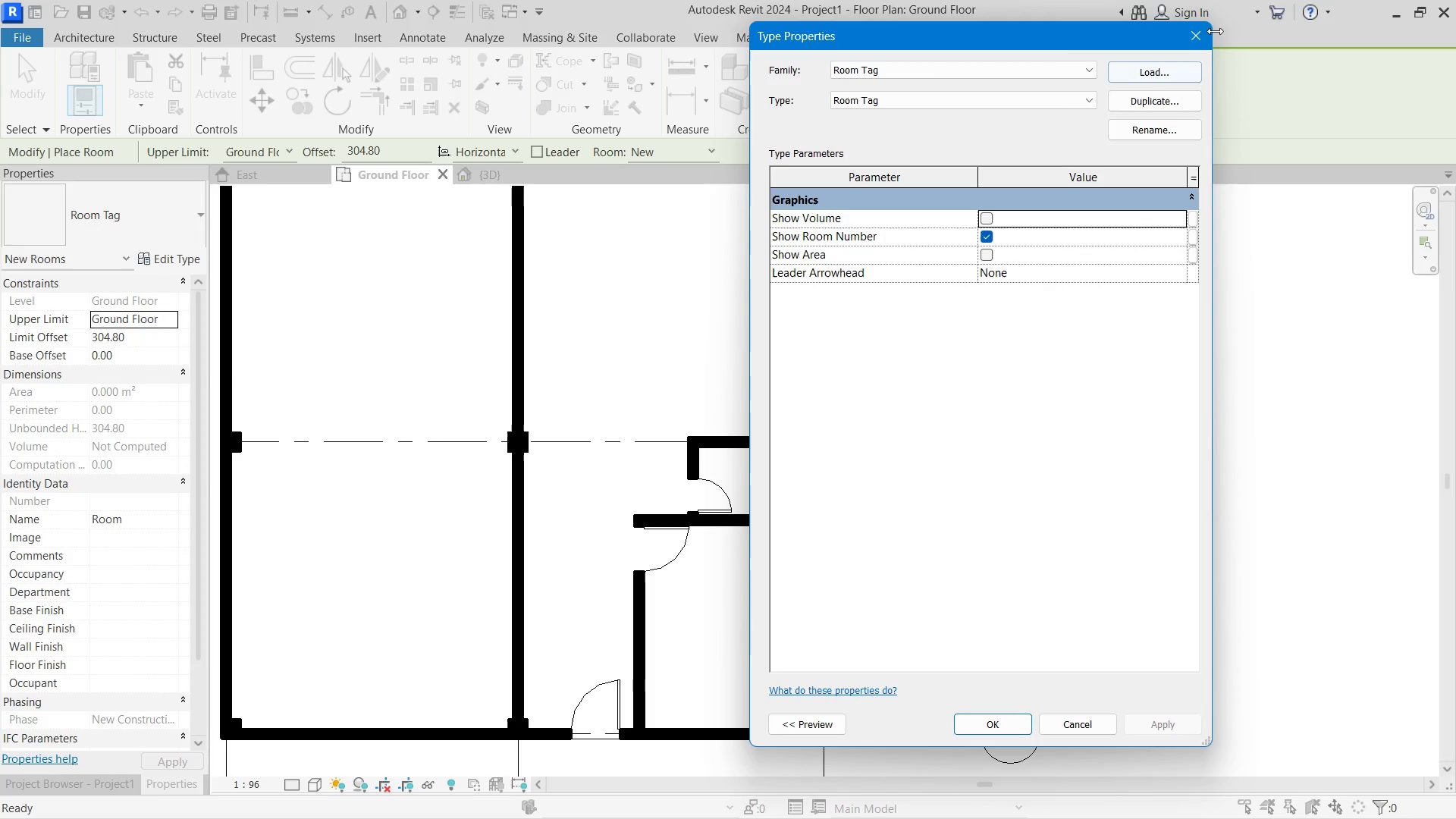 
left_click([1197, 41])
 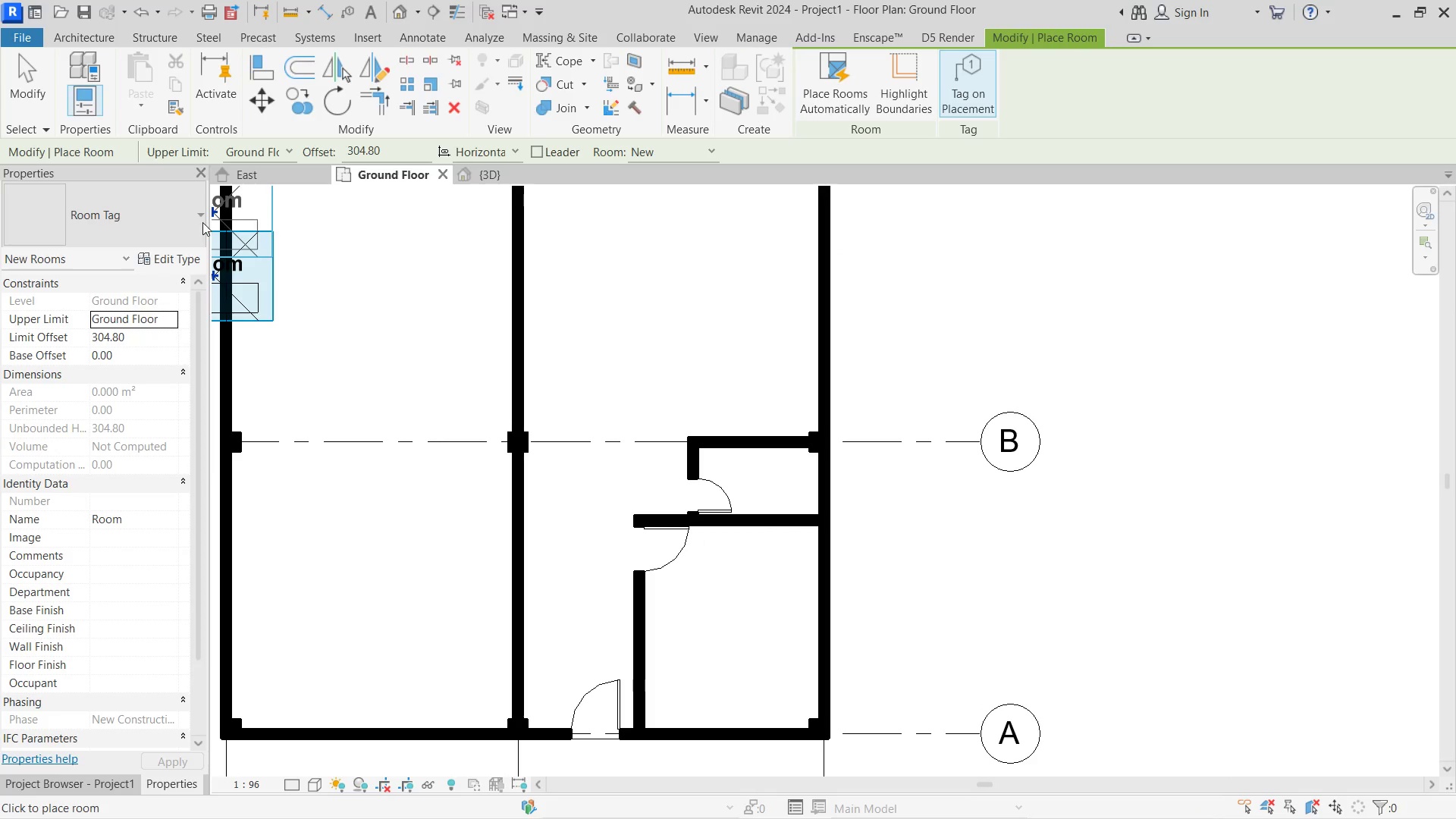 
left_click([184, 222])
 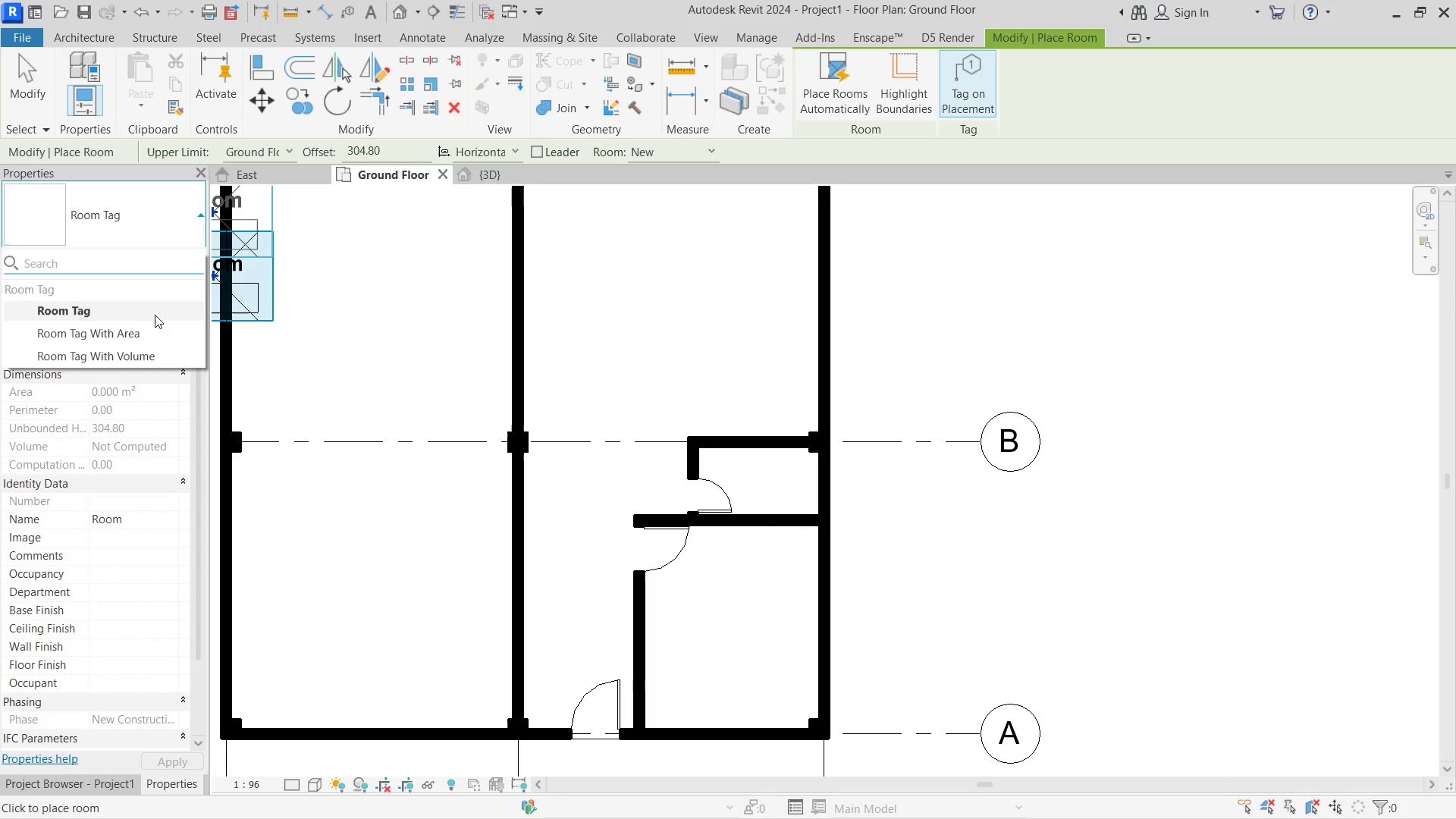 
left_click([136, 335])
 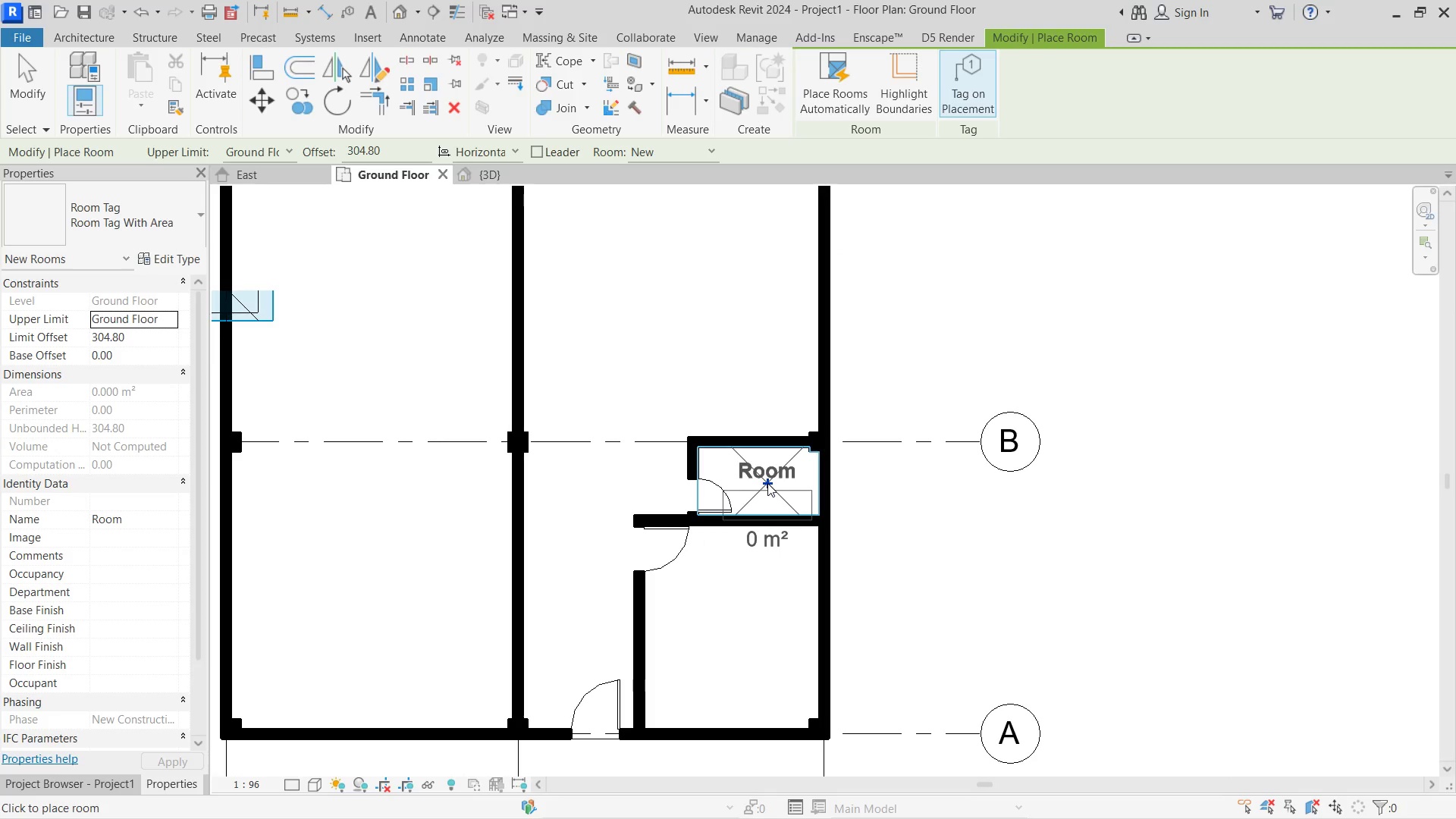 
scroll: coordinate [766, 478], scroll_direction: up, amount: 5.0
 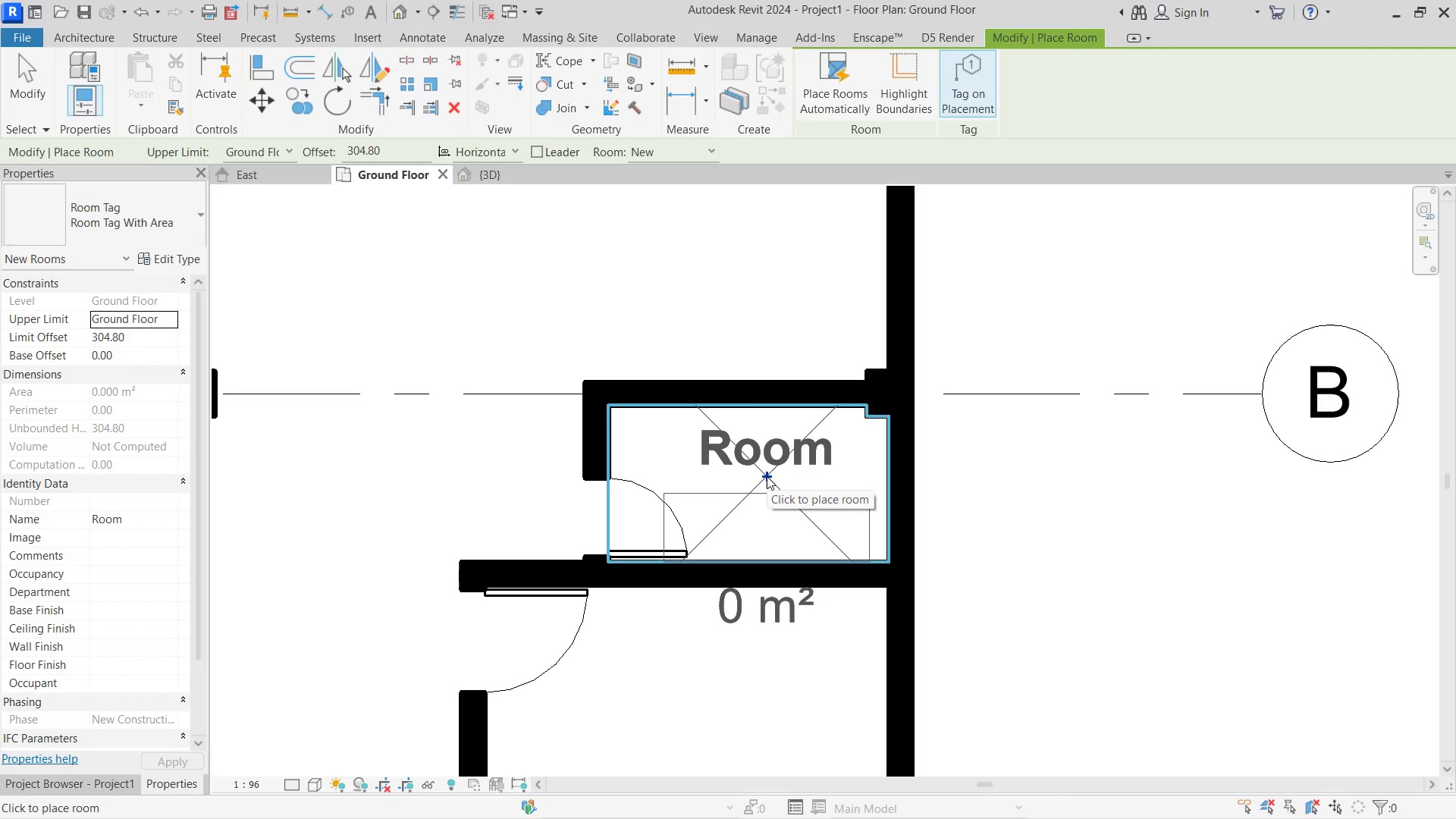 
left_click([767, 476])
 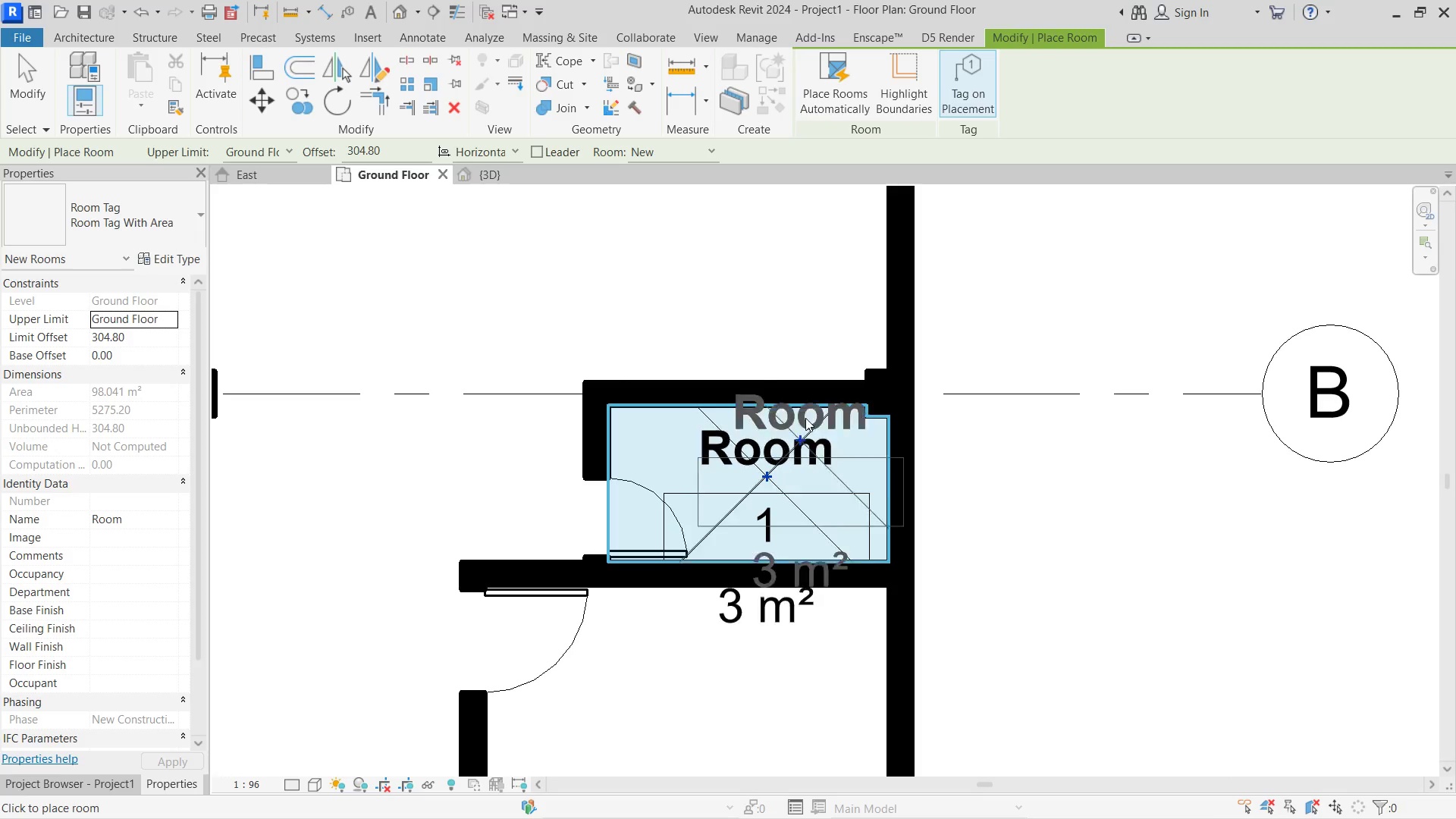 
key(Control+ControlLeft)
 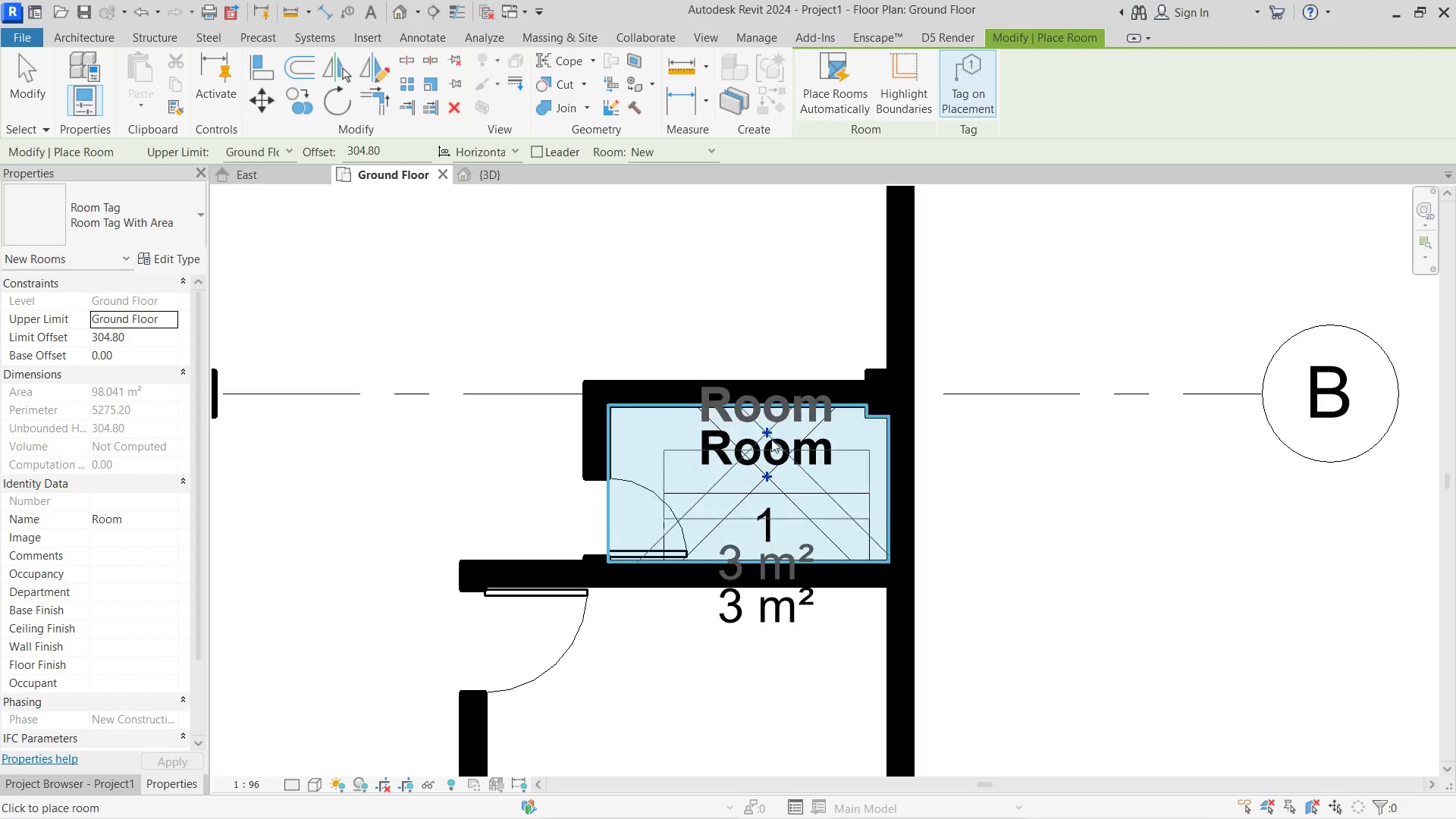 
key(Control+Z)
 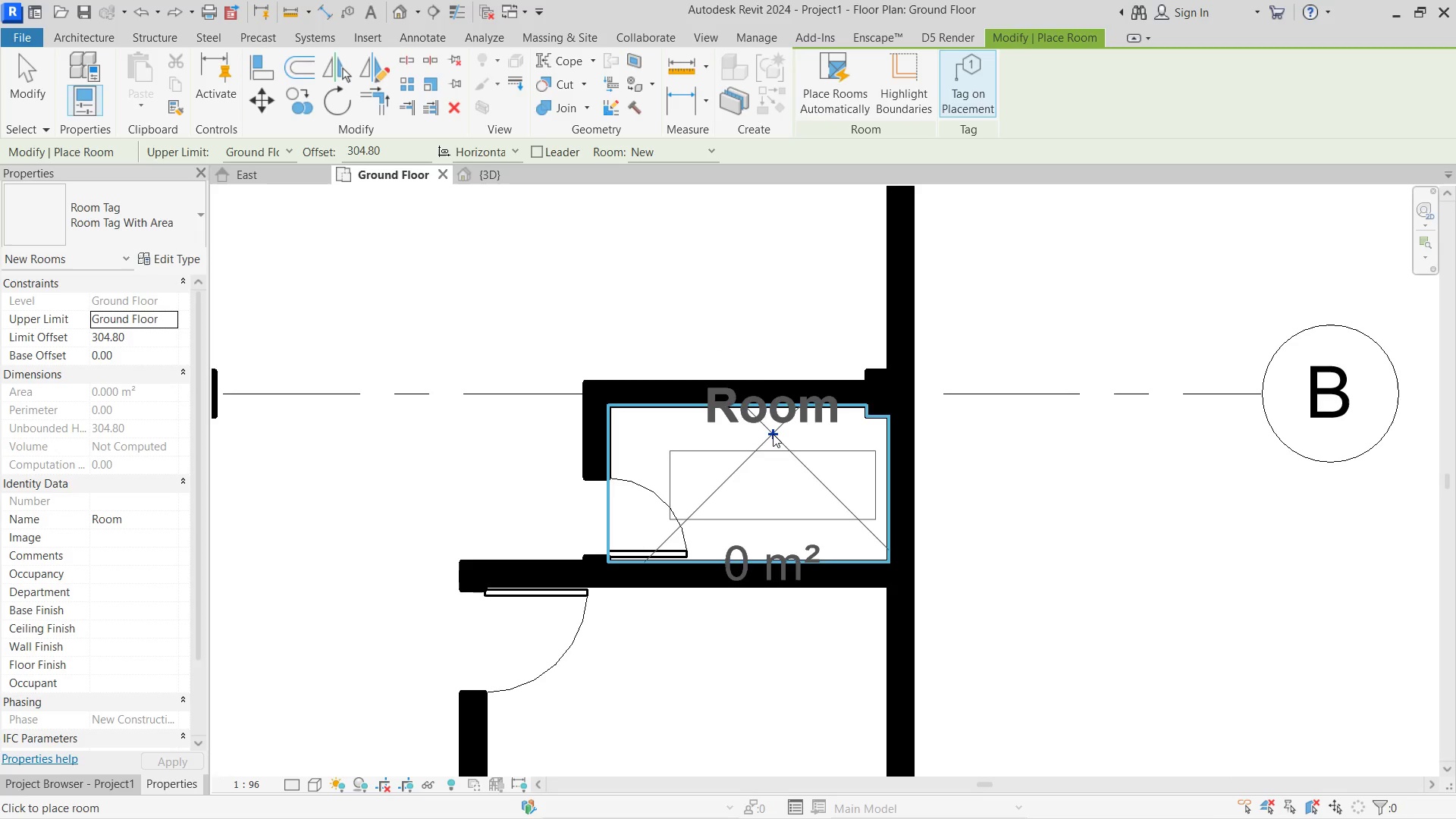 
key(Escape)
 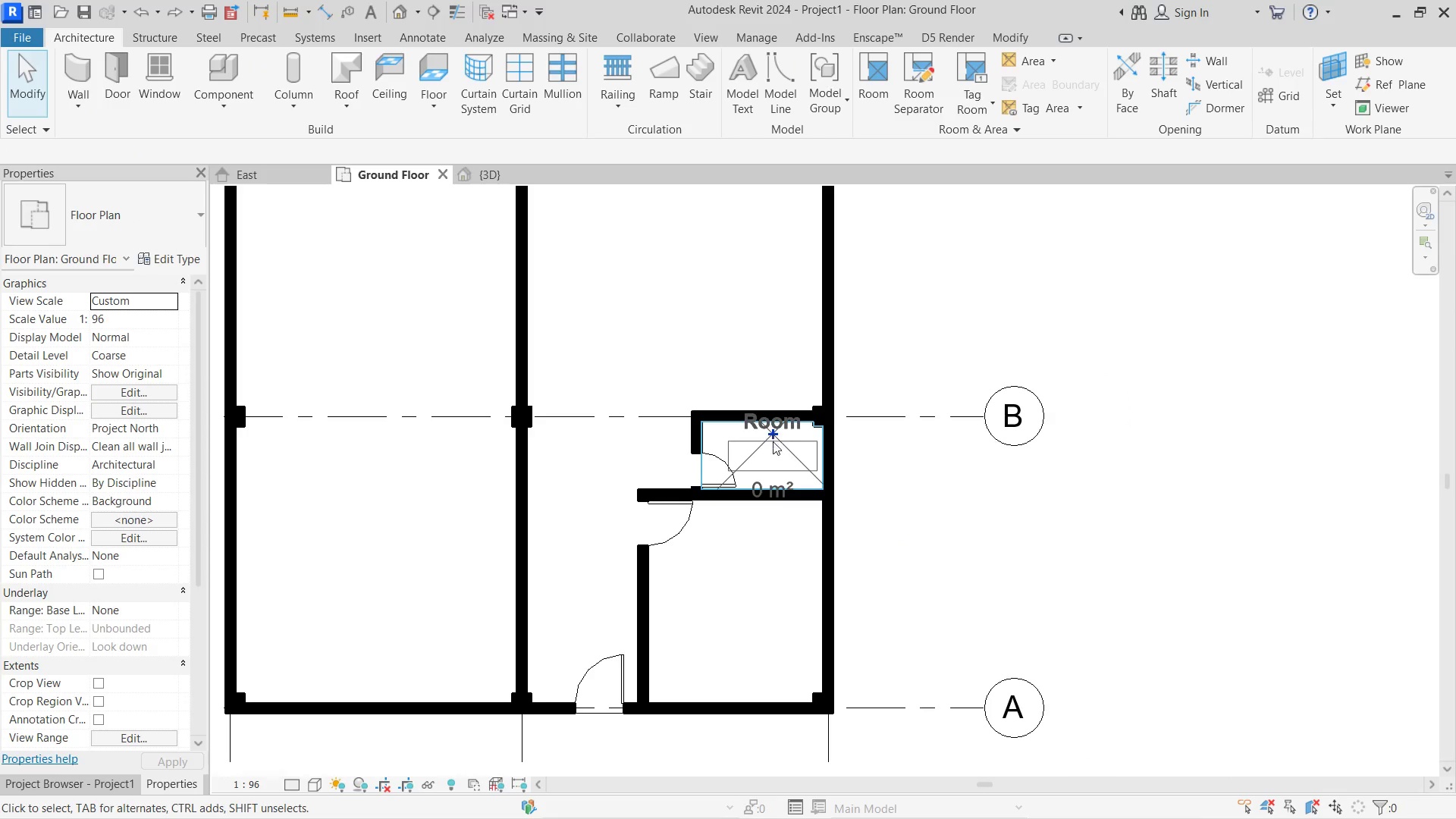 
key(Escape)
 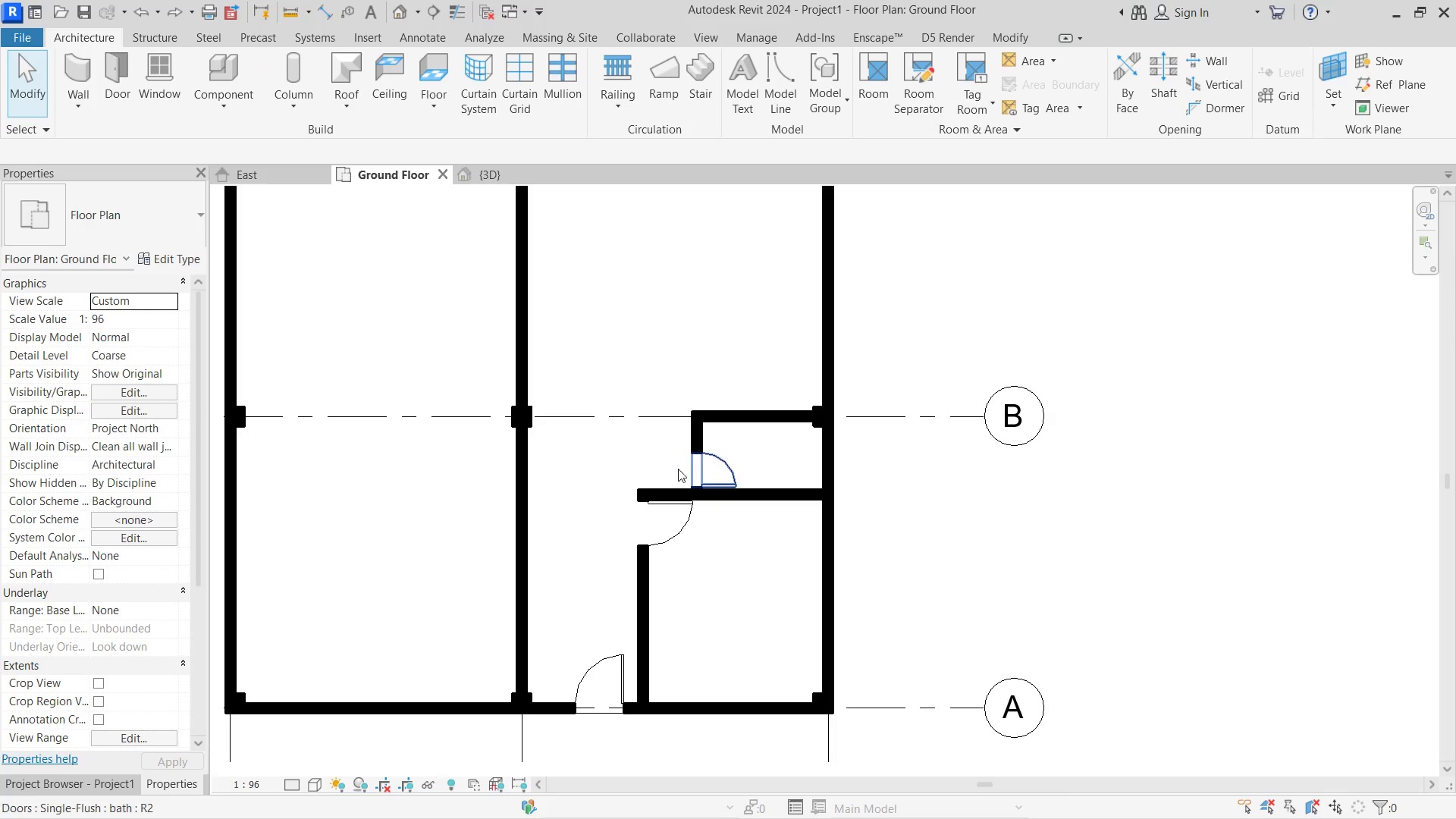 
key(Escape)
 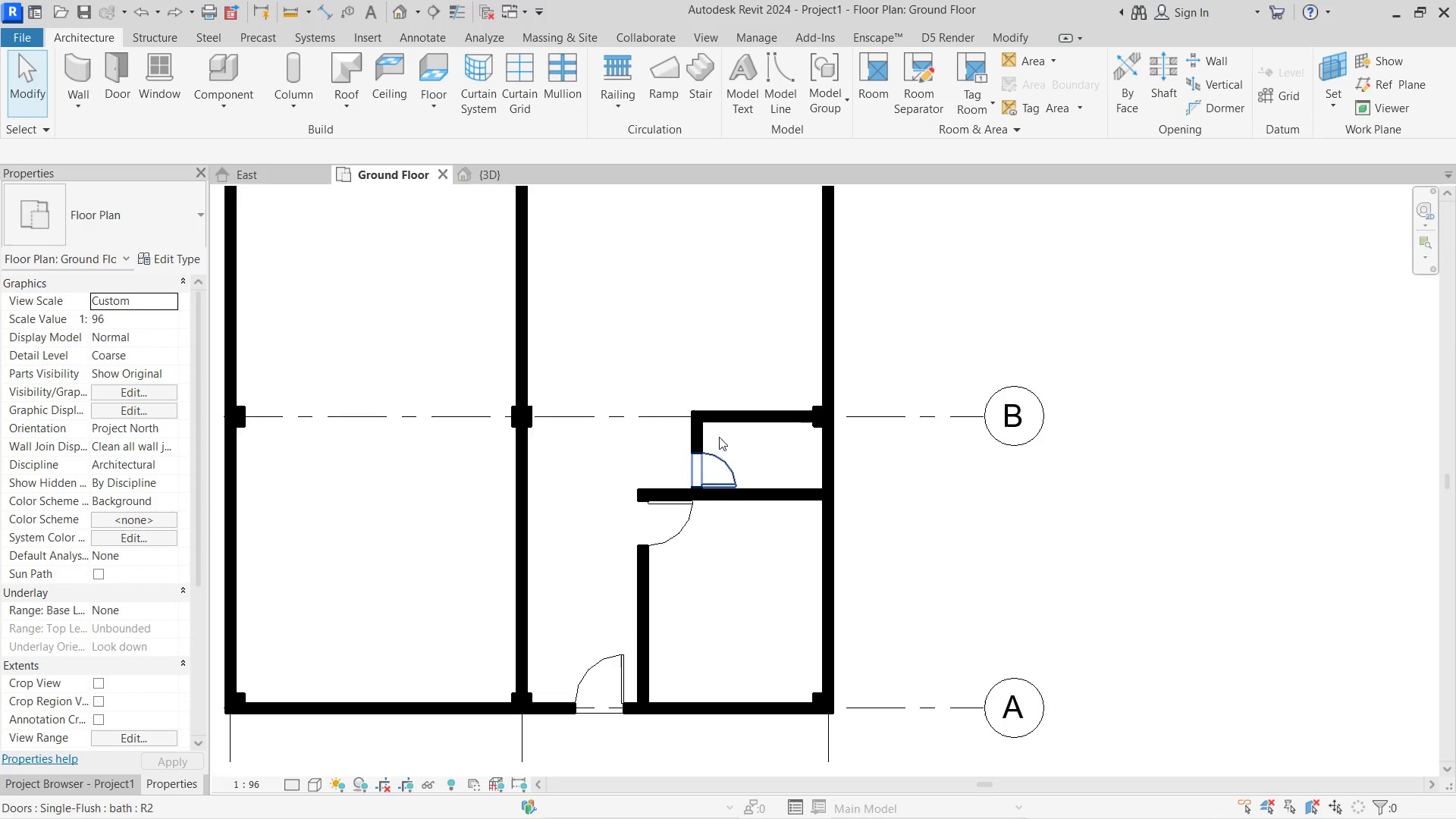 
scroll: coordinate [714, 414], scroll_direction: down, amount: 12.0
 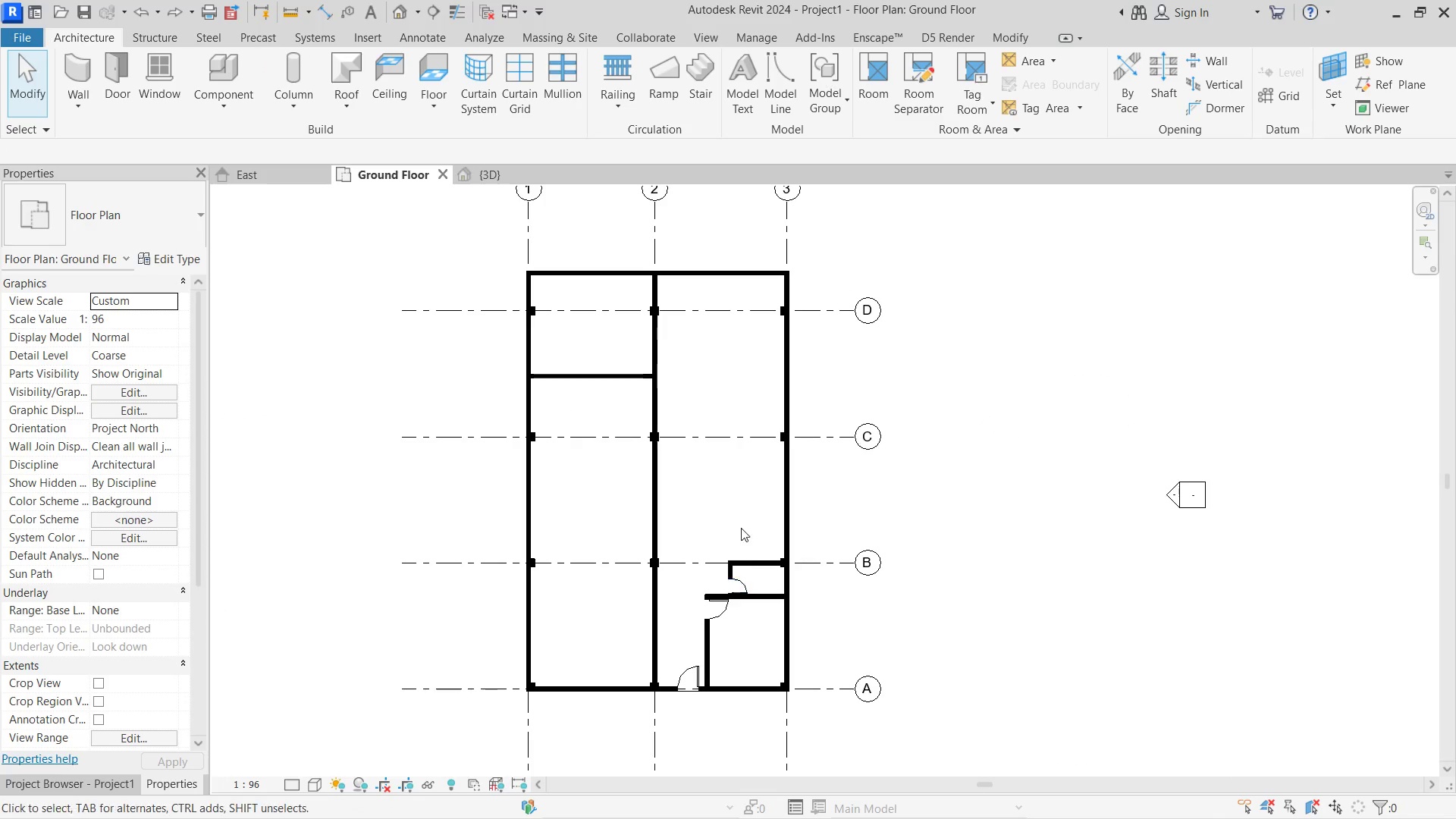 
scroll: coordinate [741, 515], scroll_direction: up, amount: 3.0
 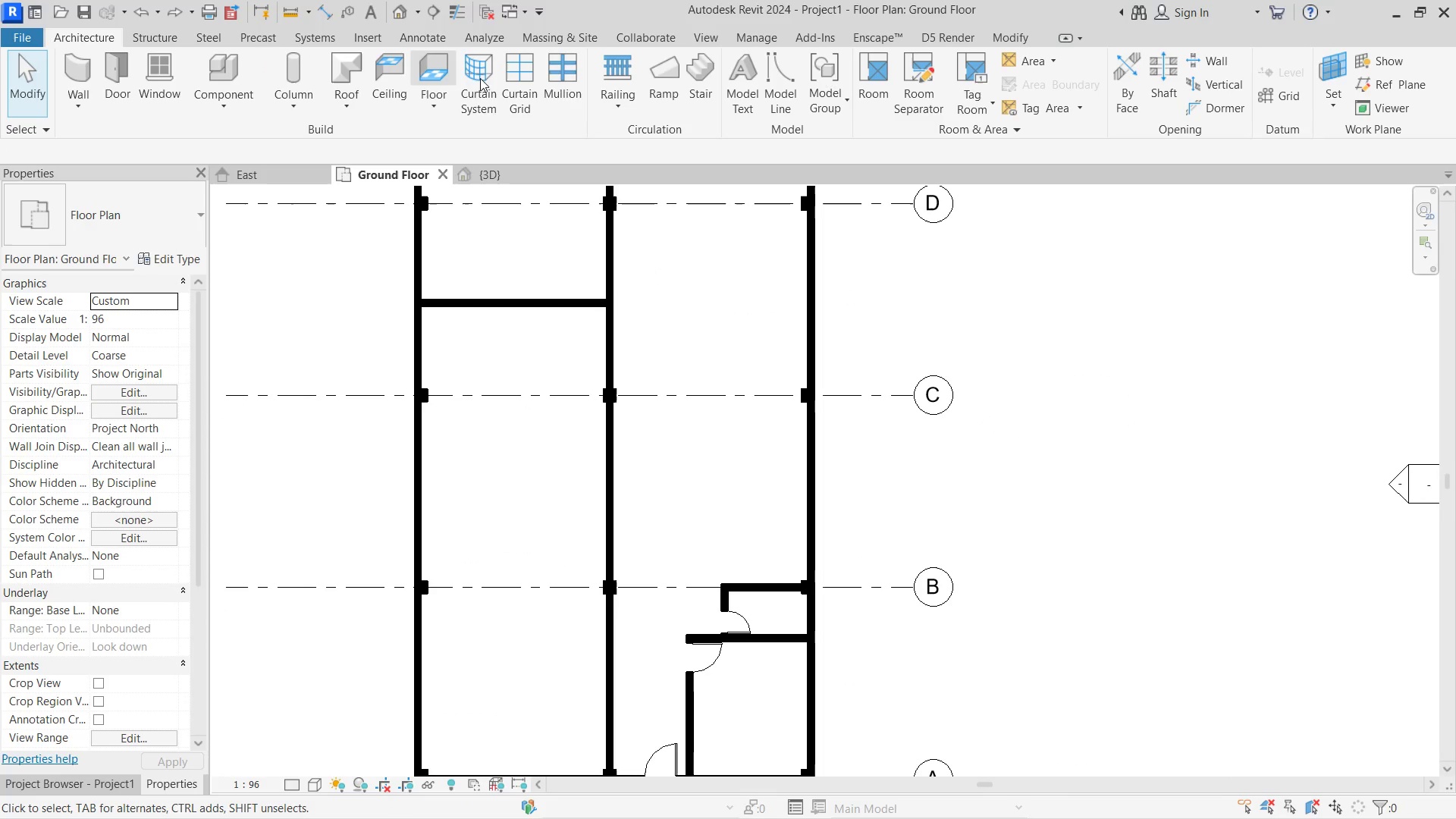 
left_click([703, 64])
 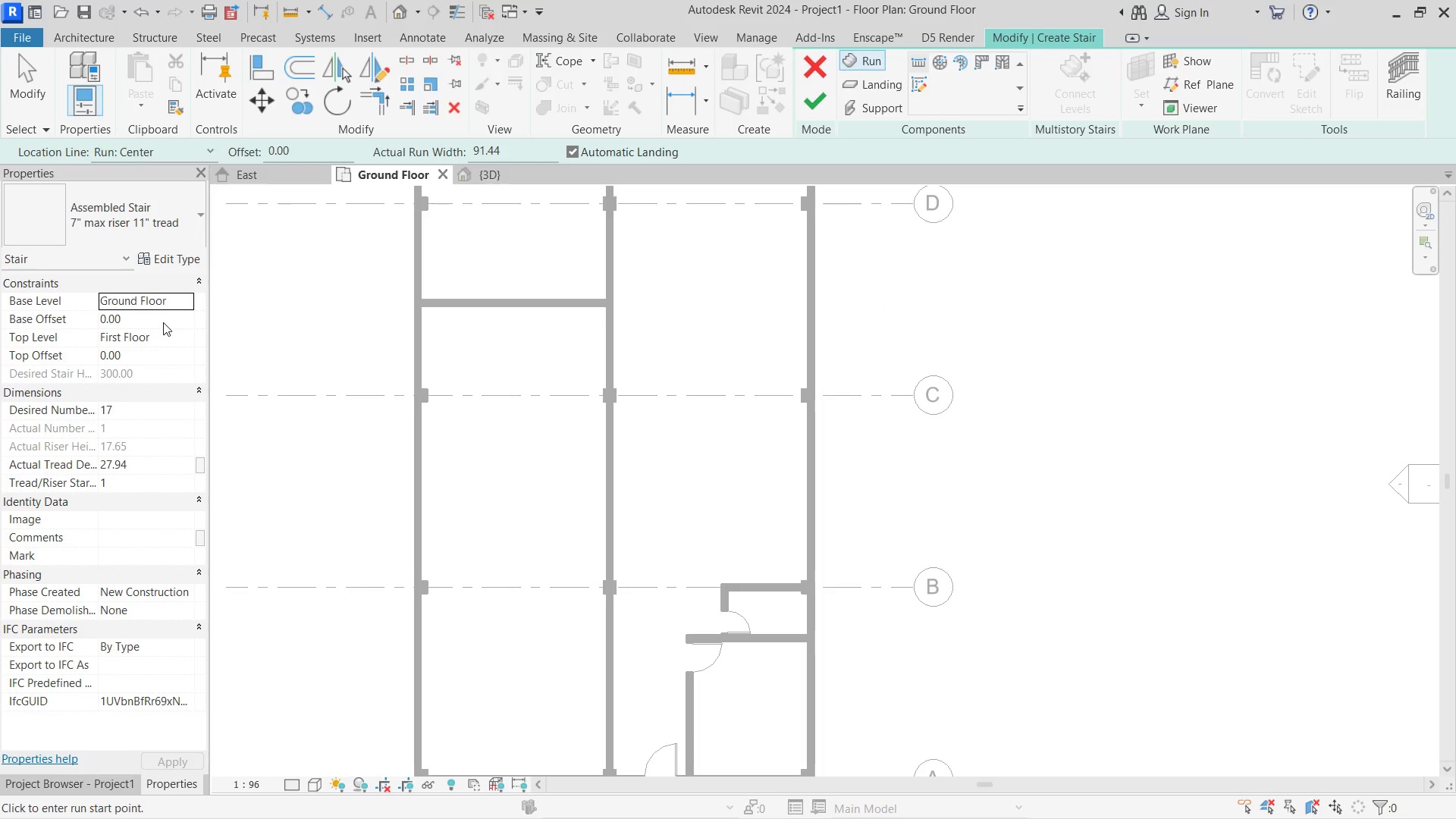 
left_click([140, 403])
 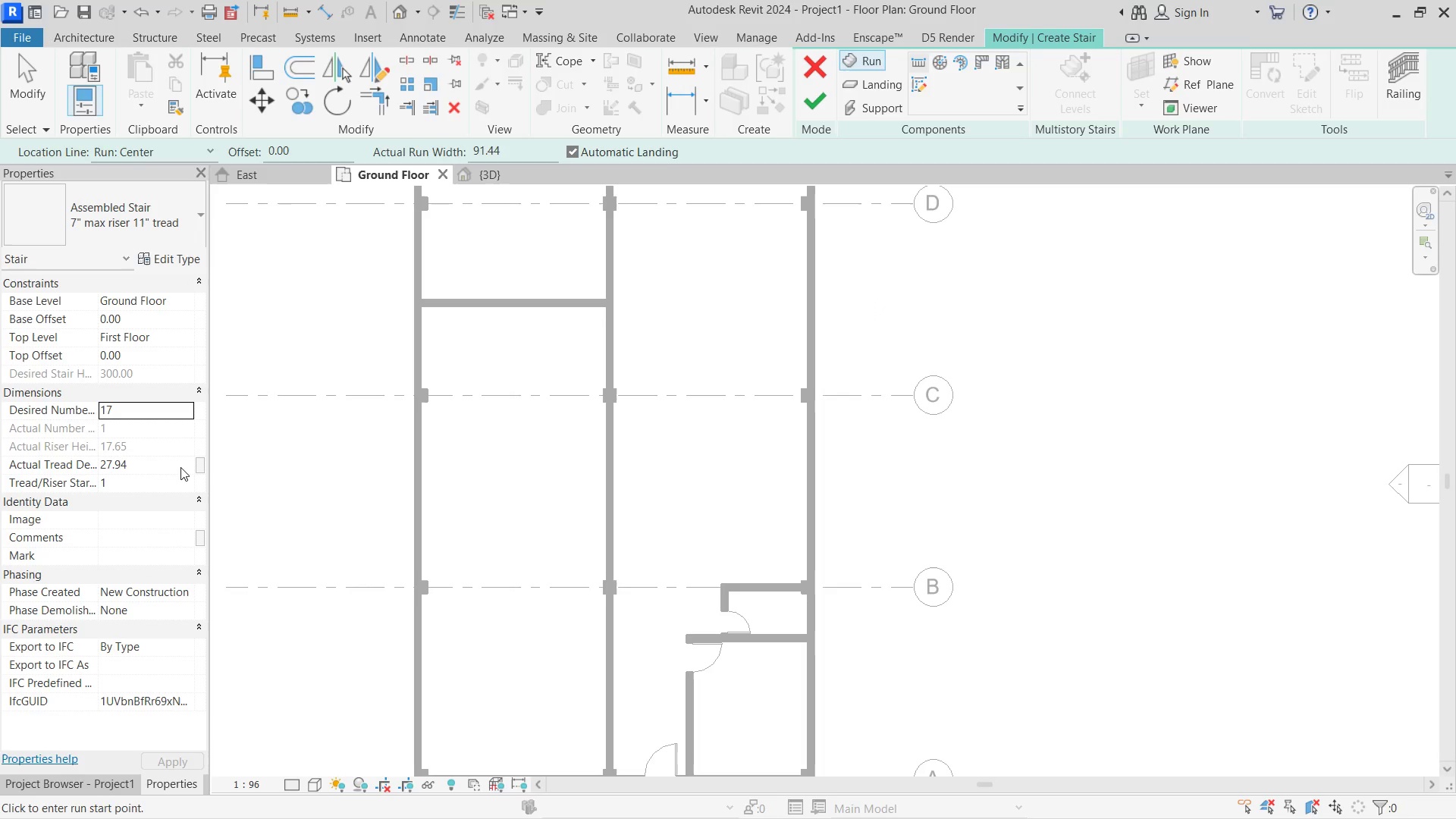 
left_click([172, 467])
 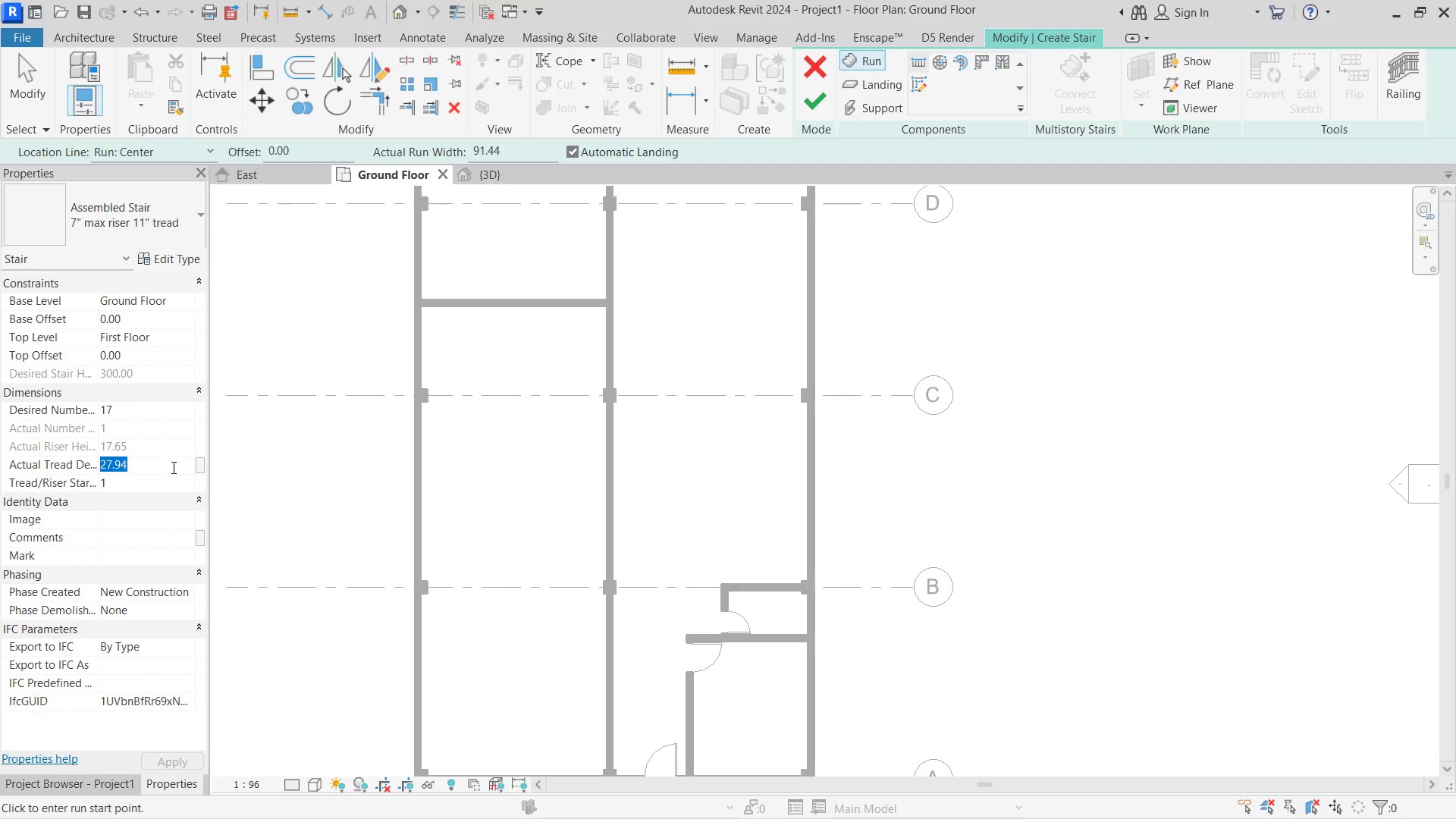 
key(Numpad3)
 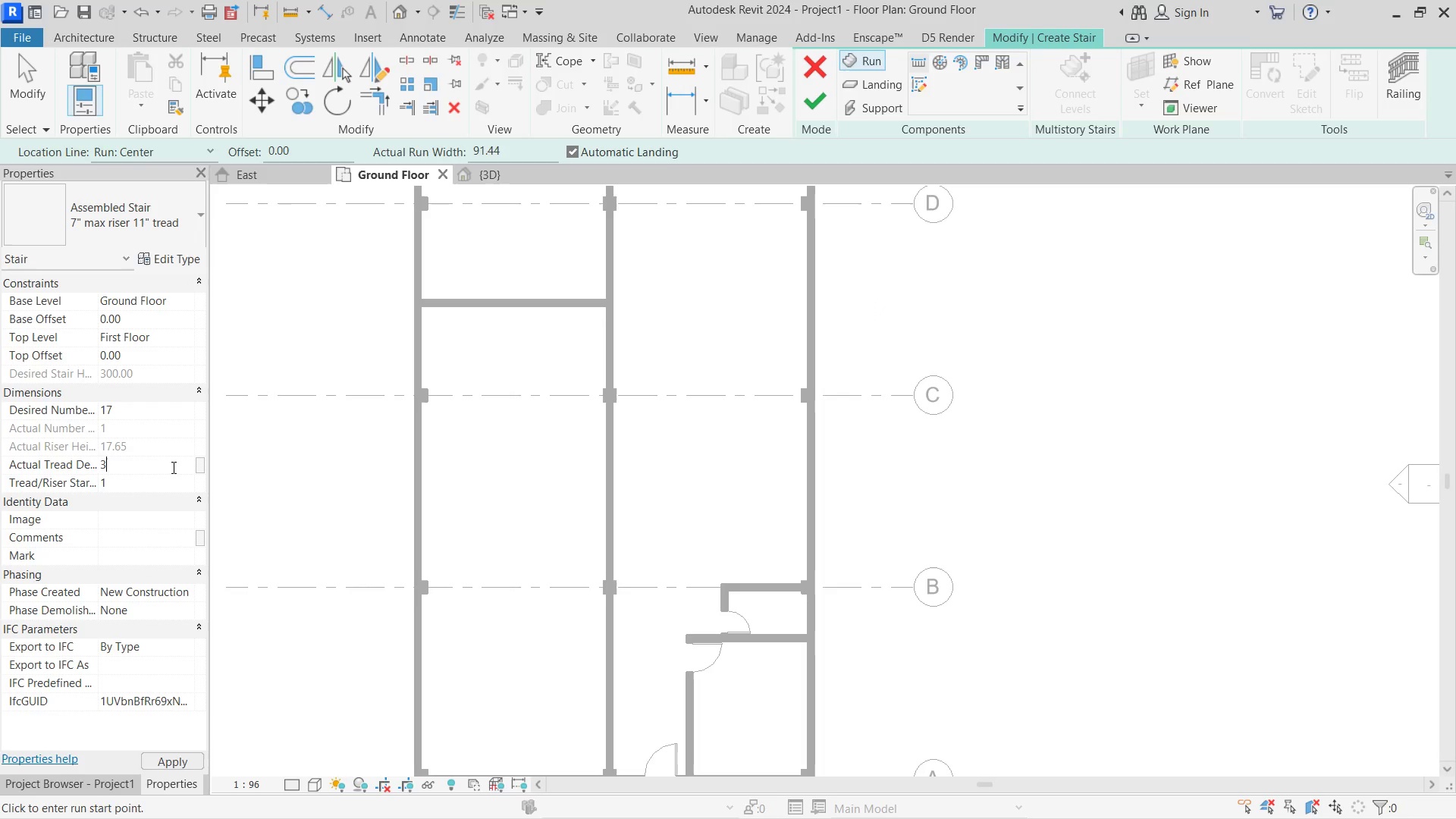 
key(Numpad0)
 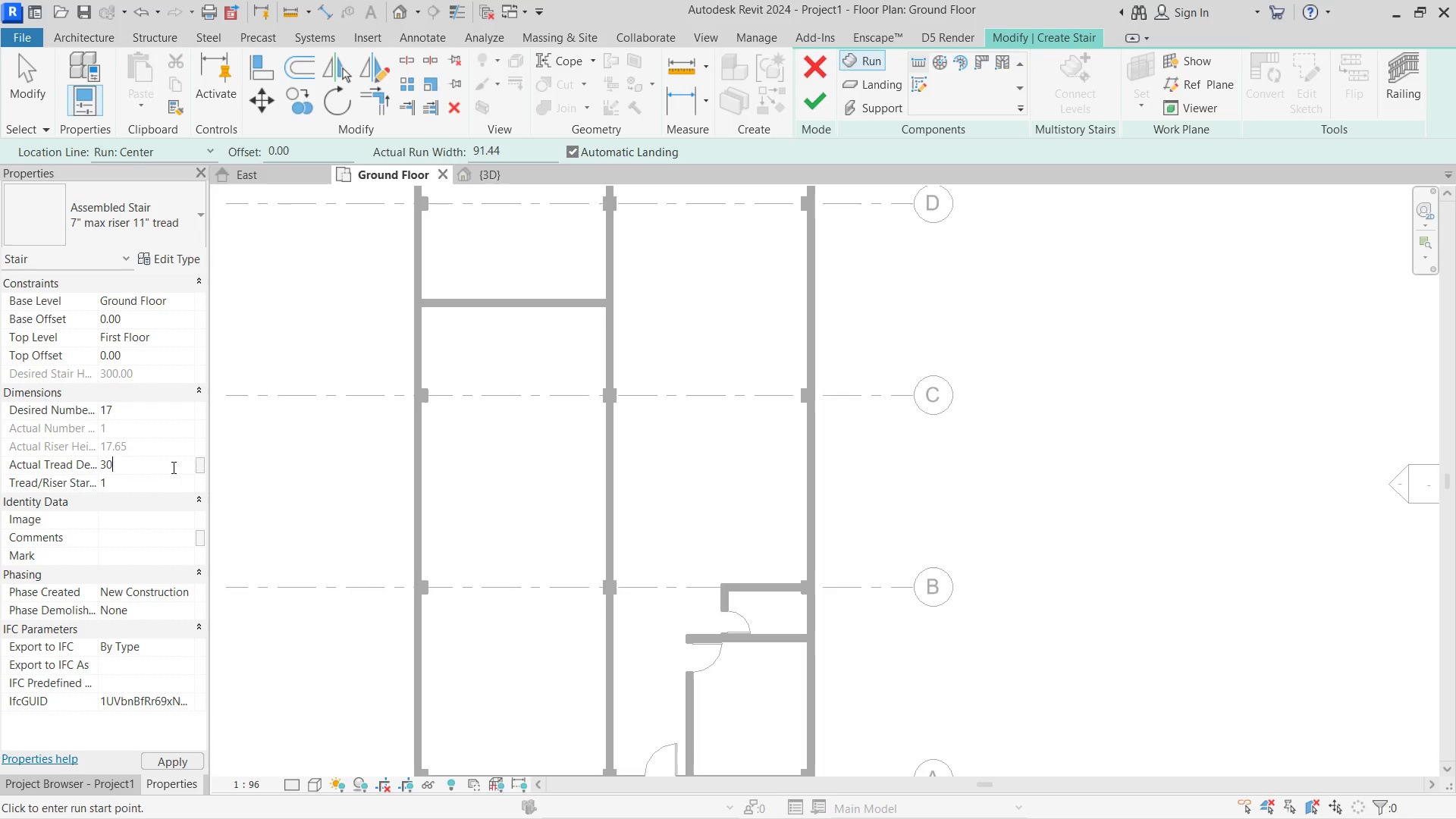 
key(NumpadEnter)
 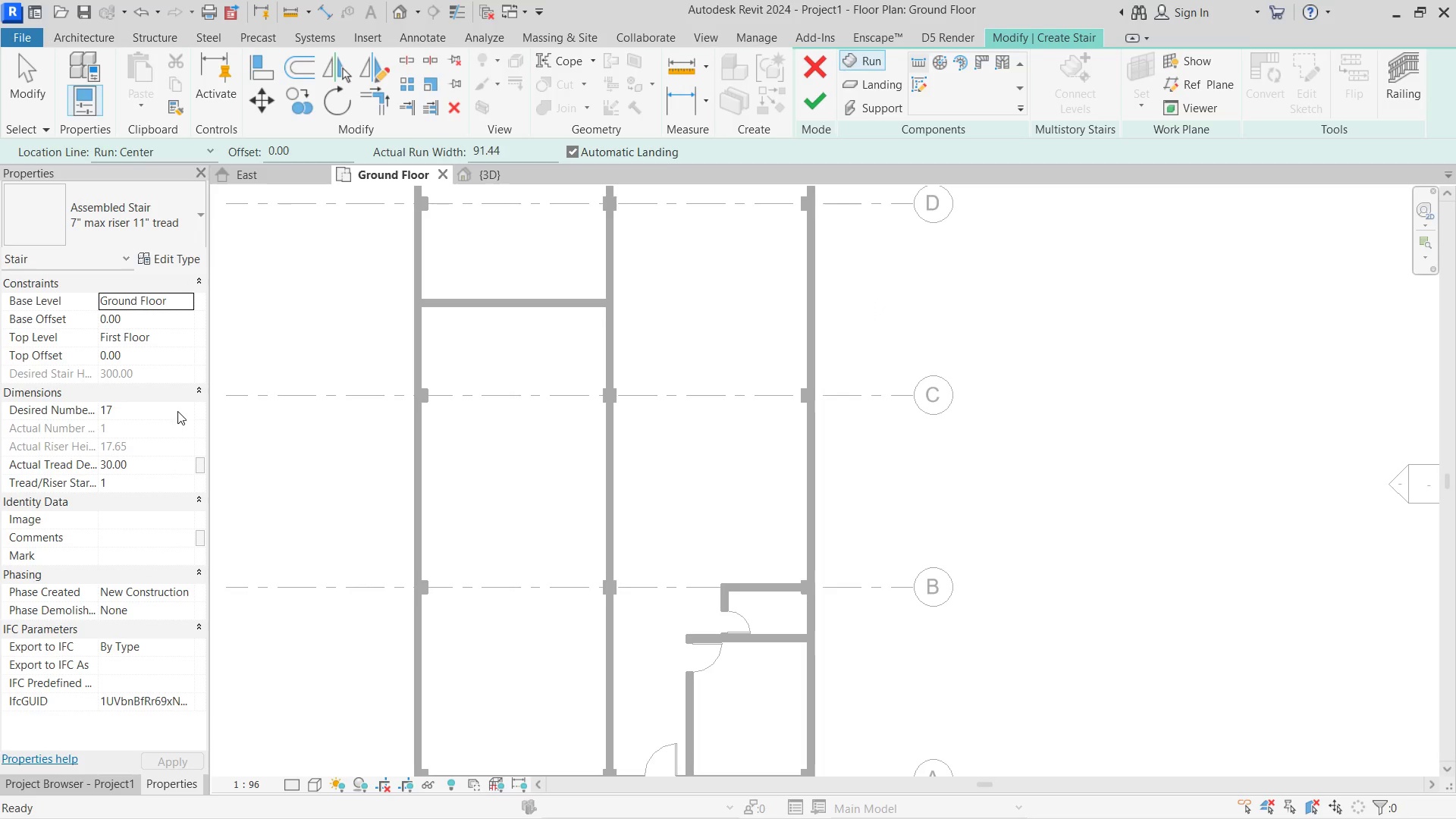 
left_click([182, 403])
 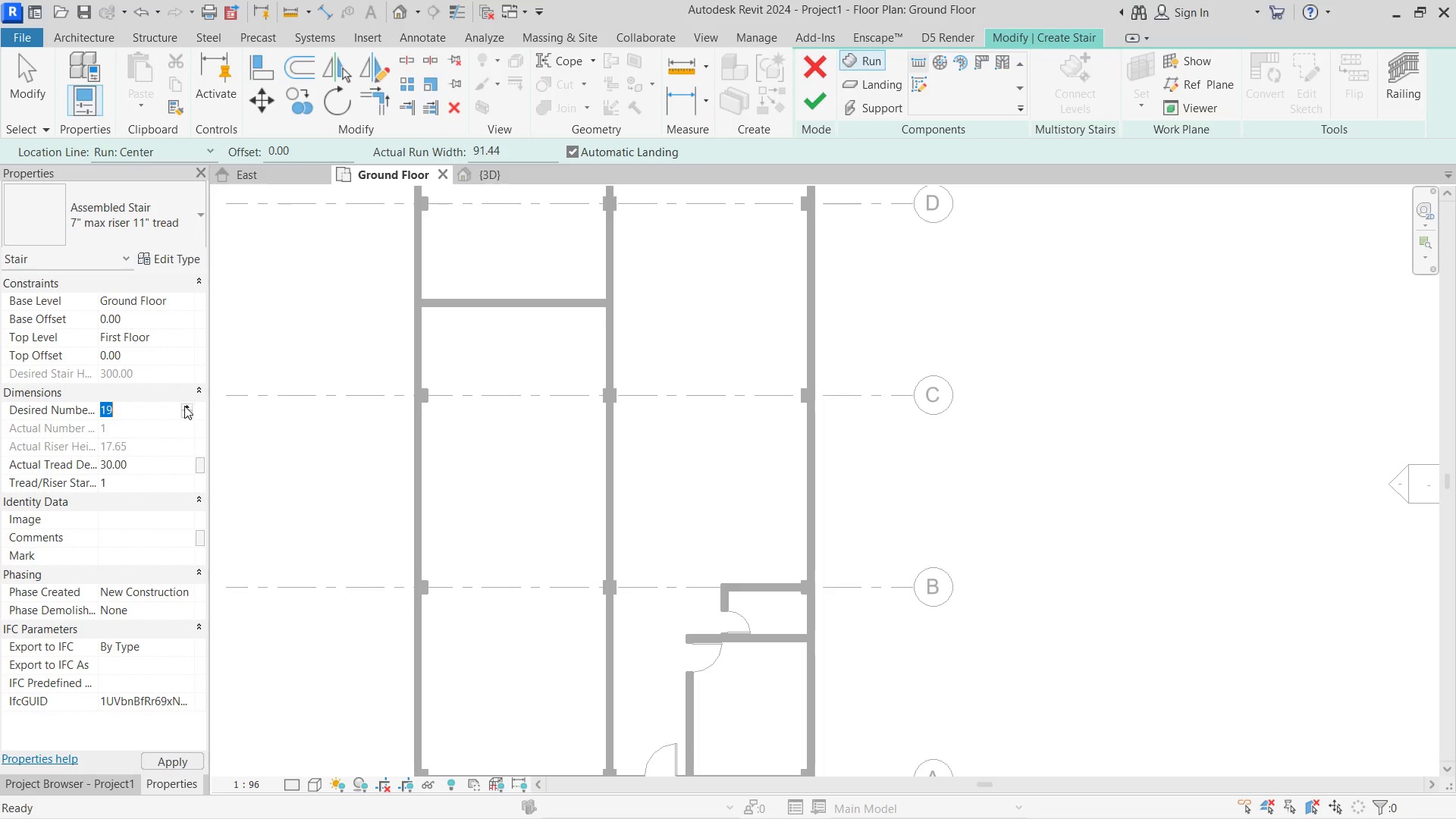 
double_click([184, 406])
 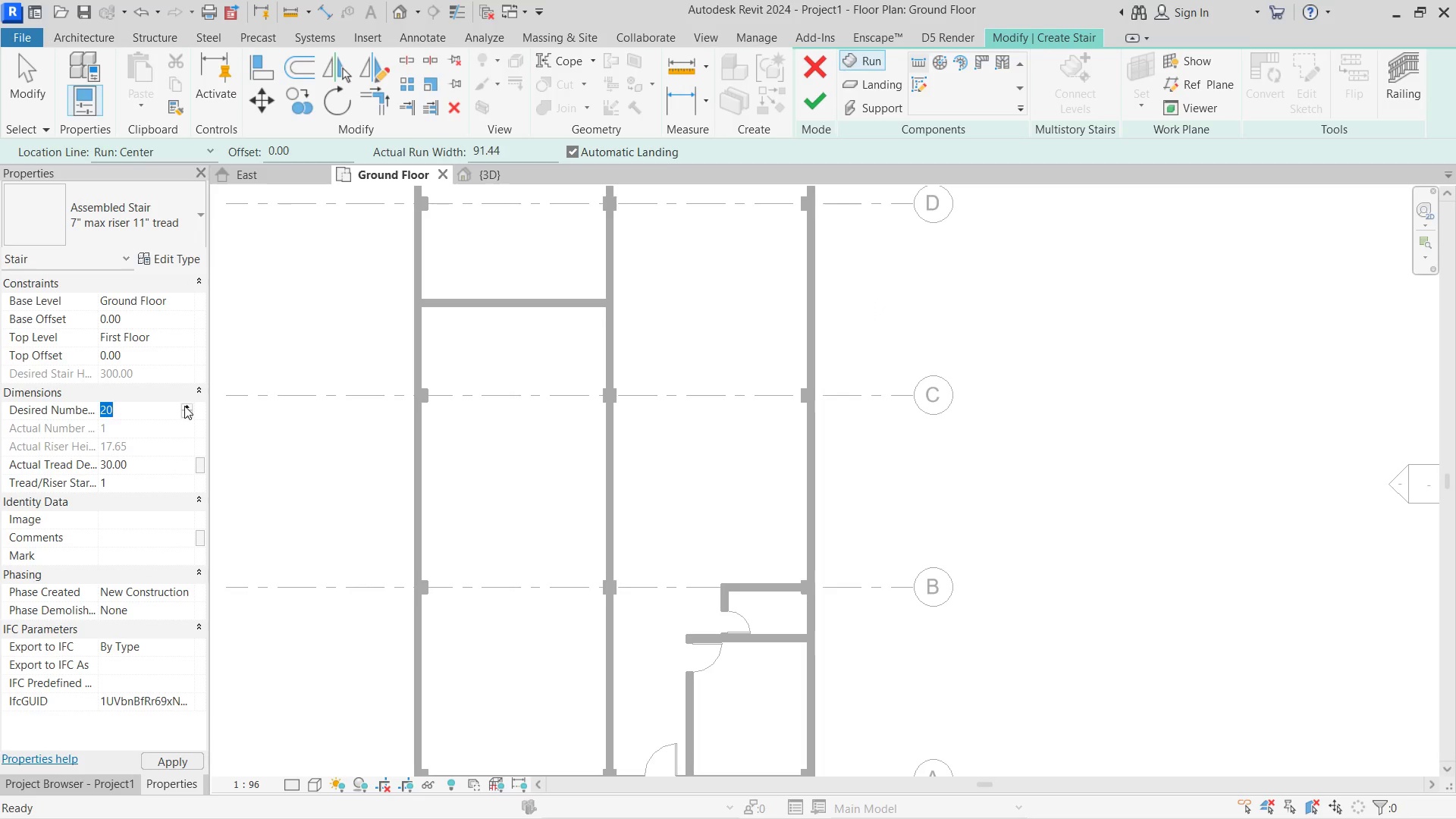 
key(NumpadEnter)
 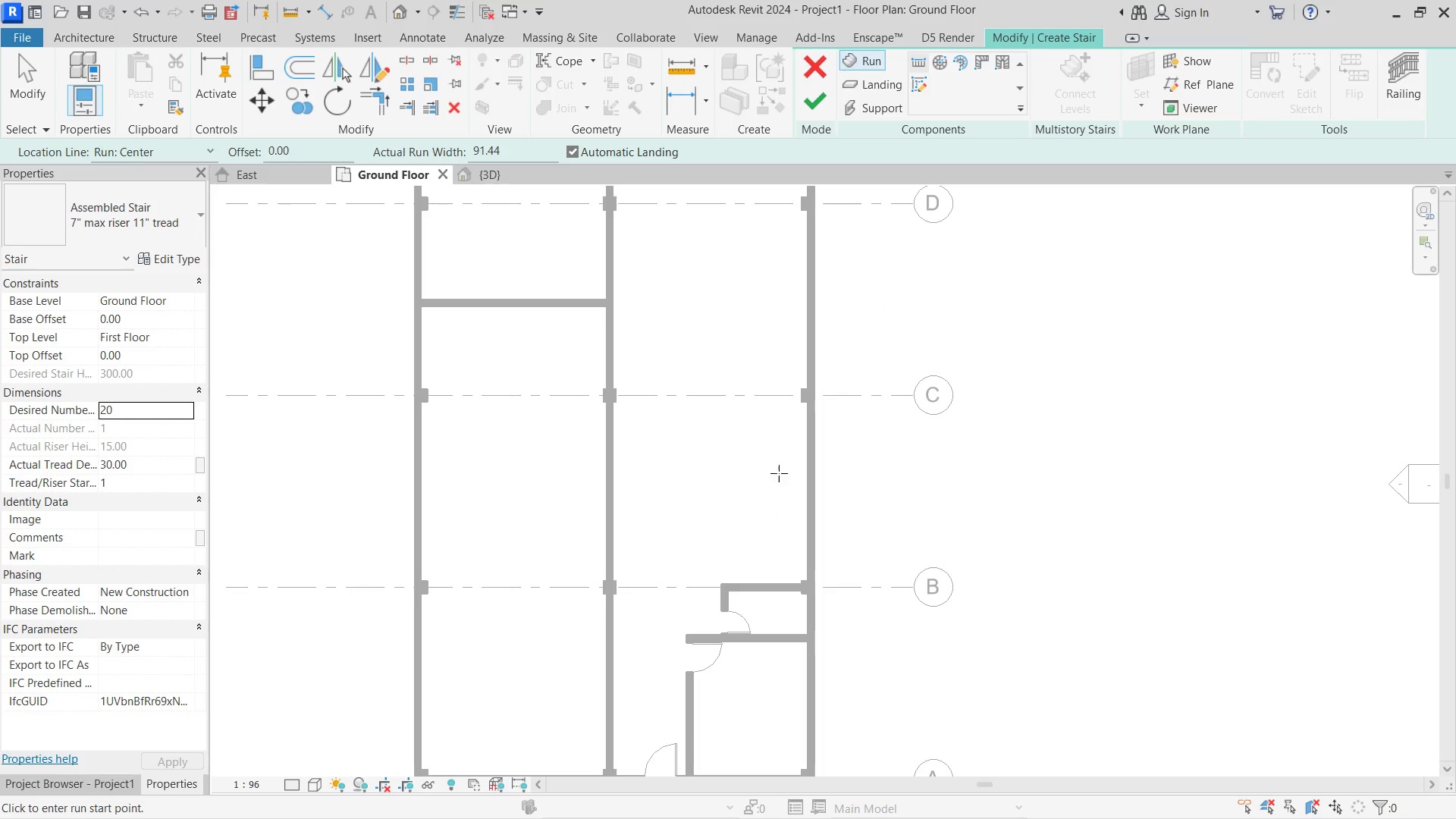 
left_click([713, 512])
 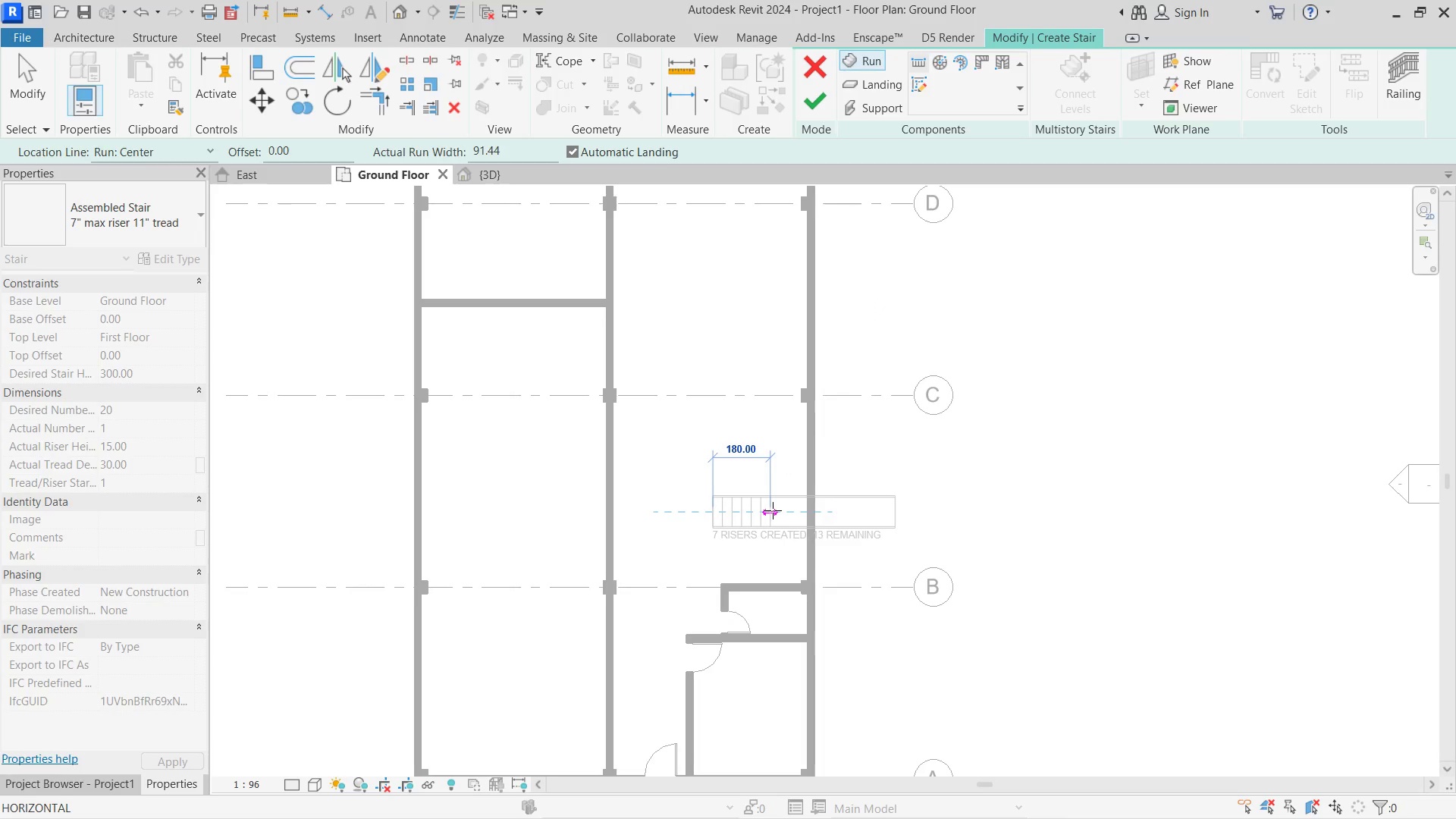 
key(Escape)
 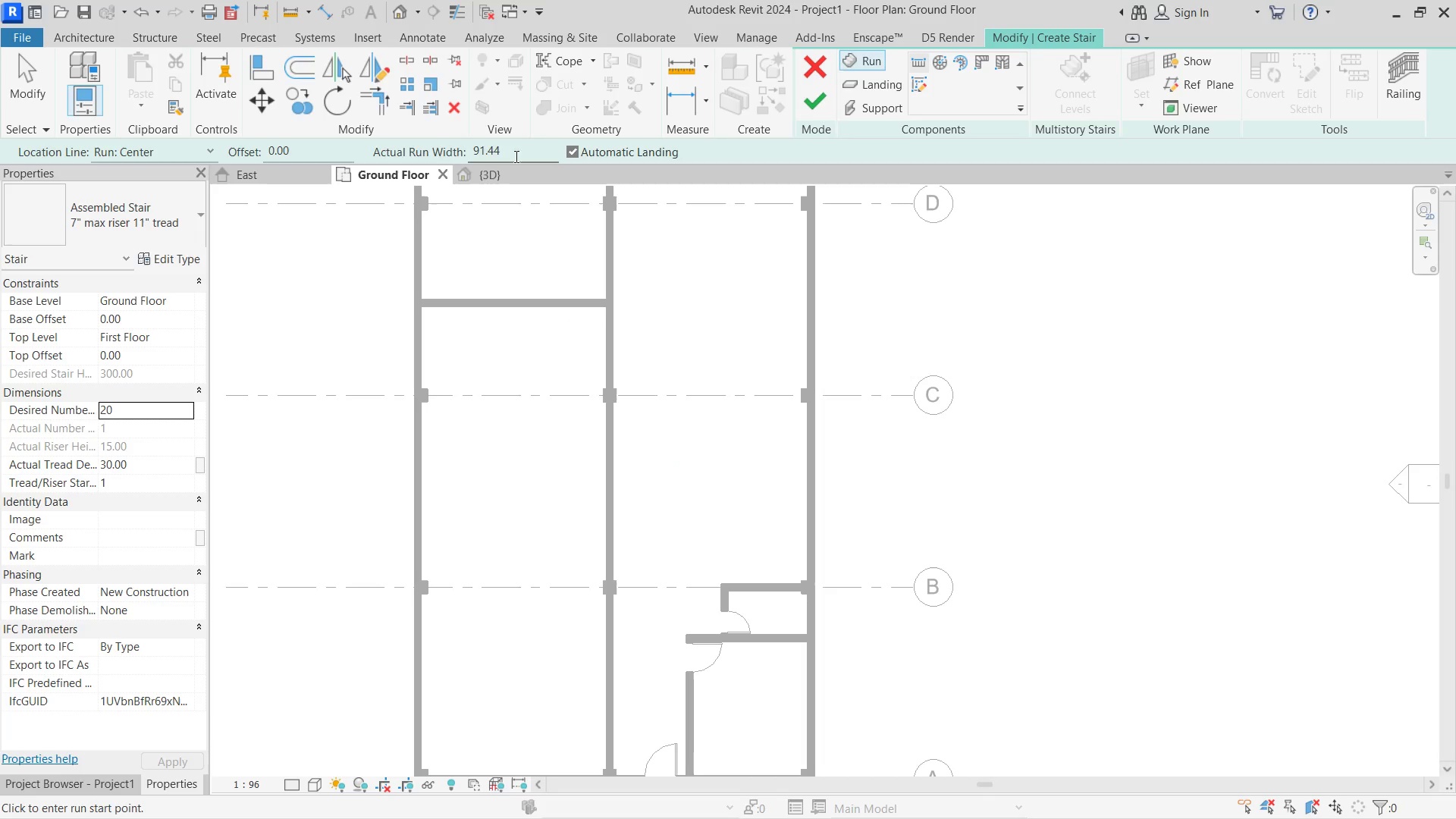 
left_click_drag(start_coordinate=[513, 143], to_coordinate=[502, 143])
 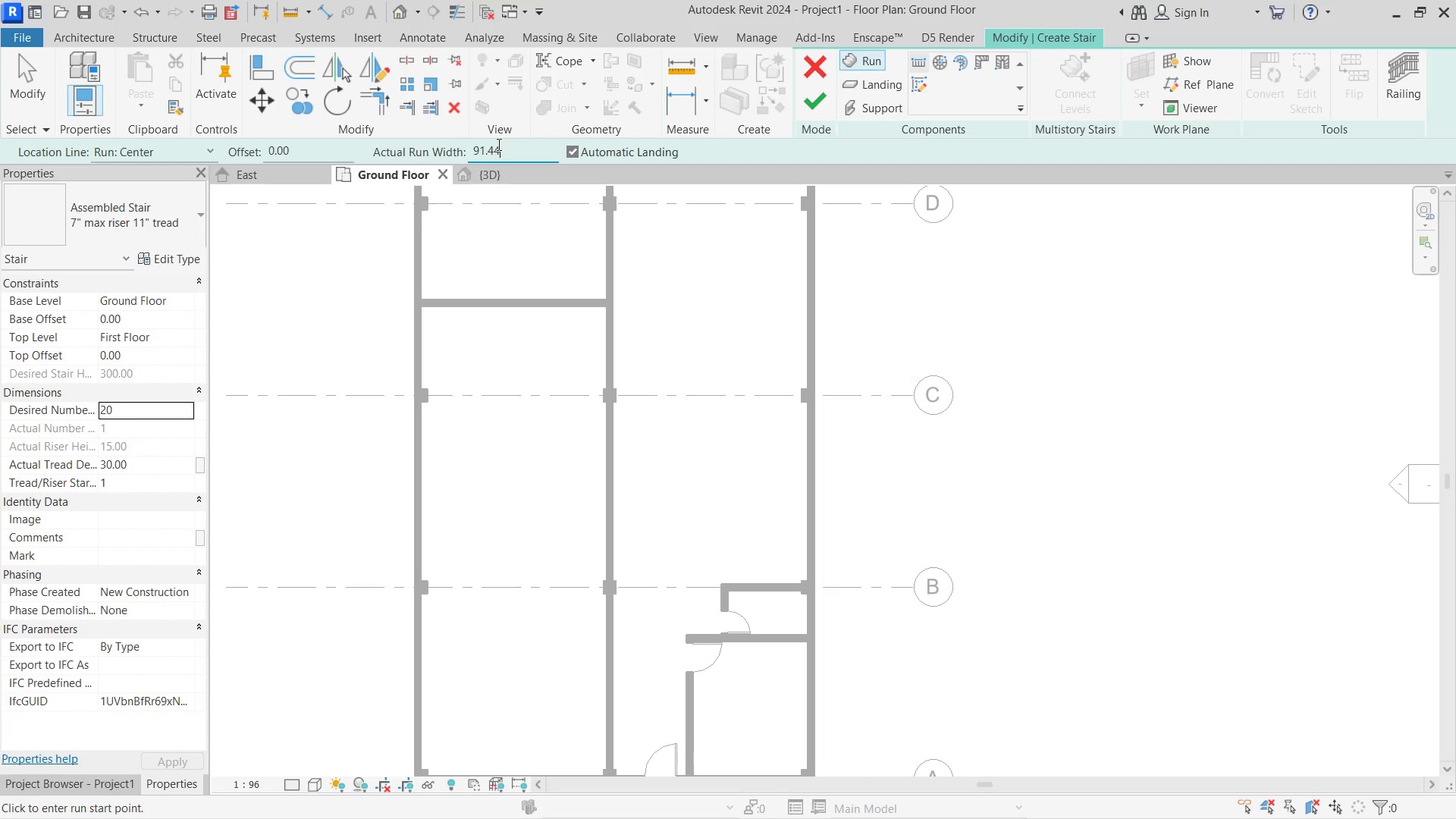 
left_click_drag(start_coordinate=[497, 144], to_coordinate=[452, 143])
 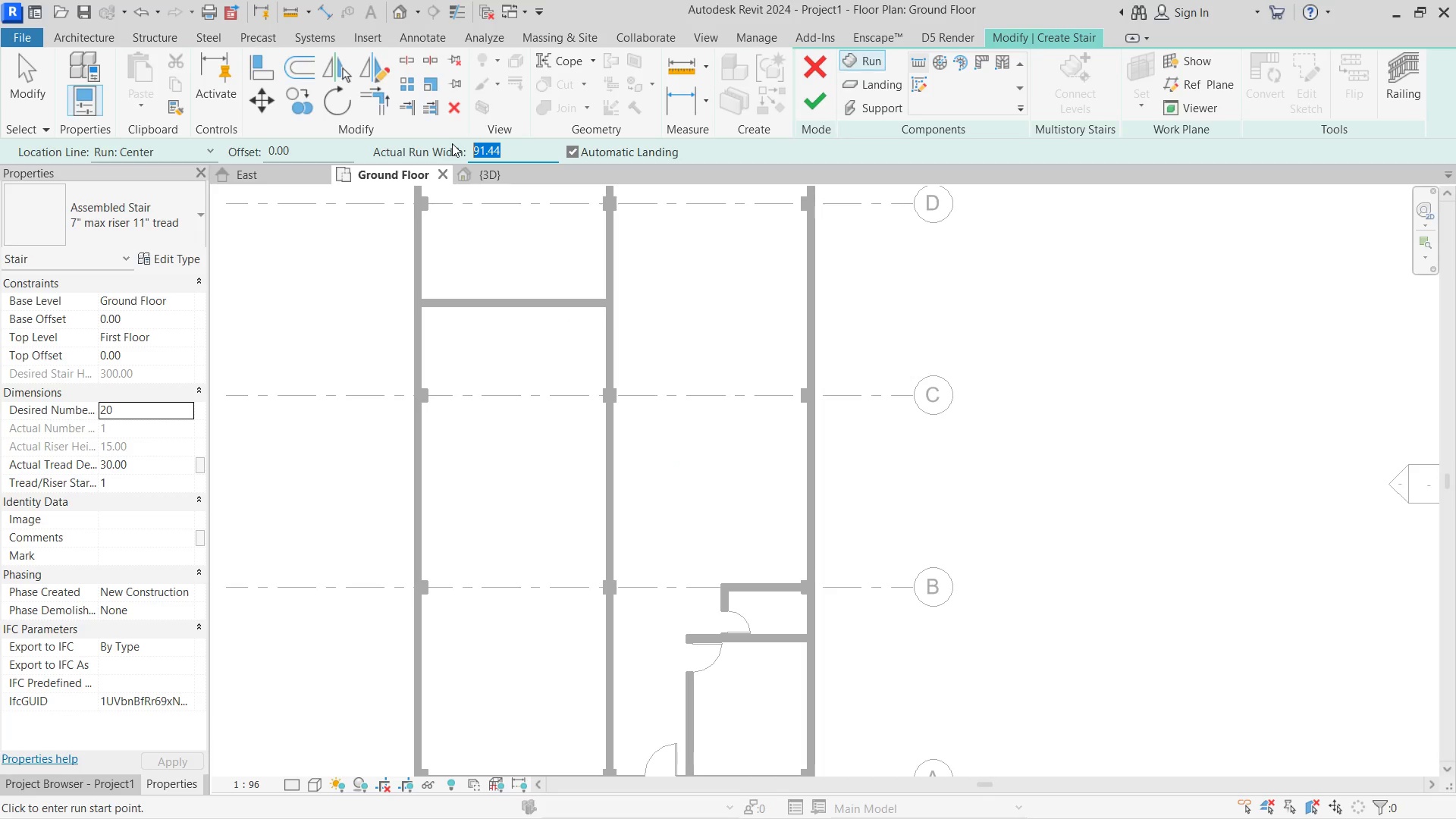 
key(Numpad1)
 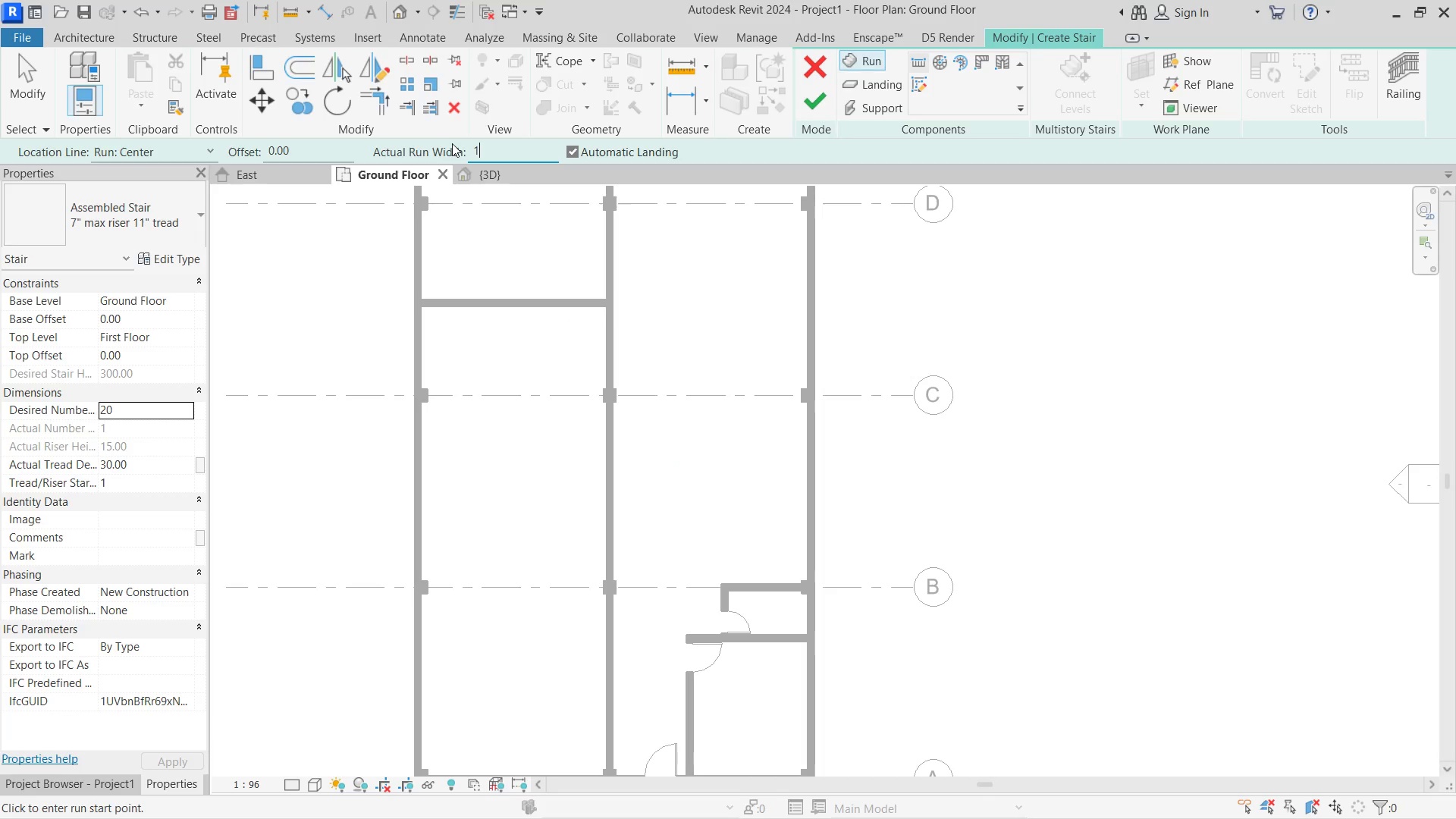 
key(Numpad2)
 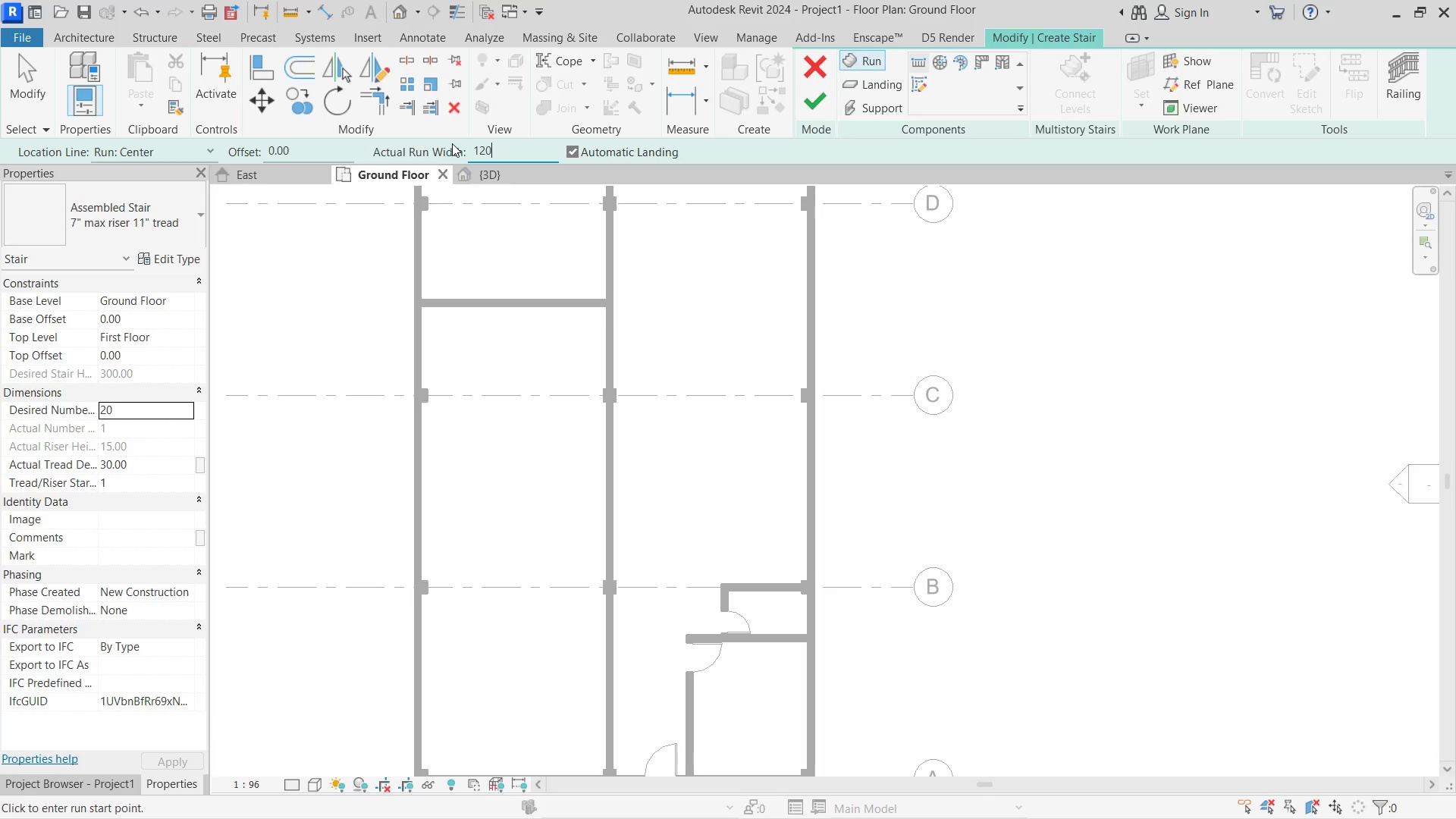 
key(Numpad0)
 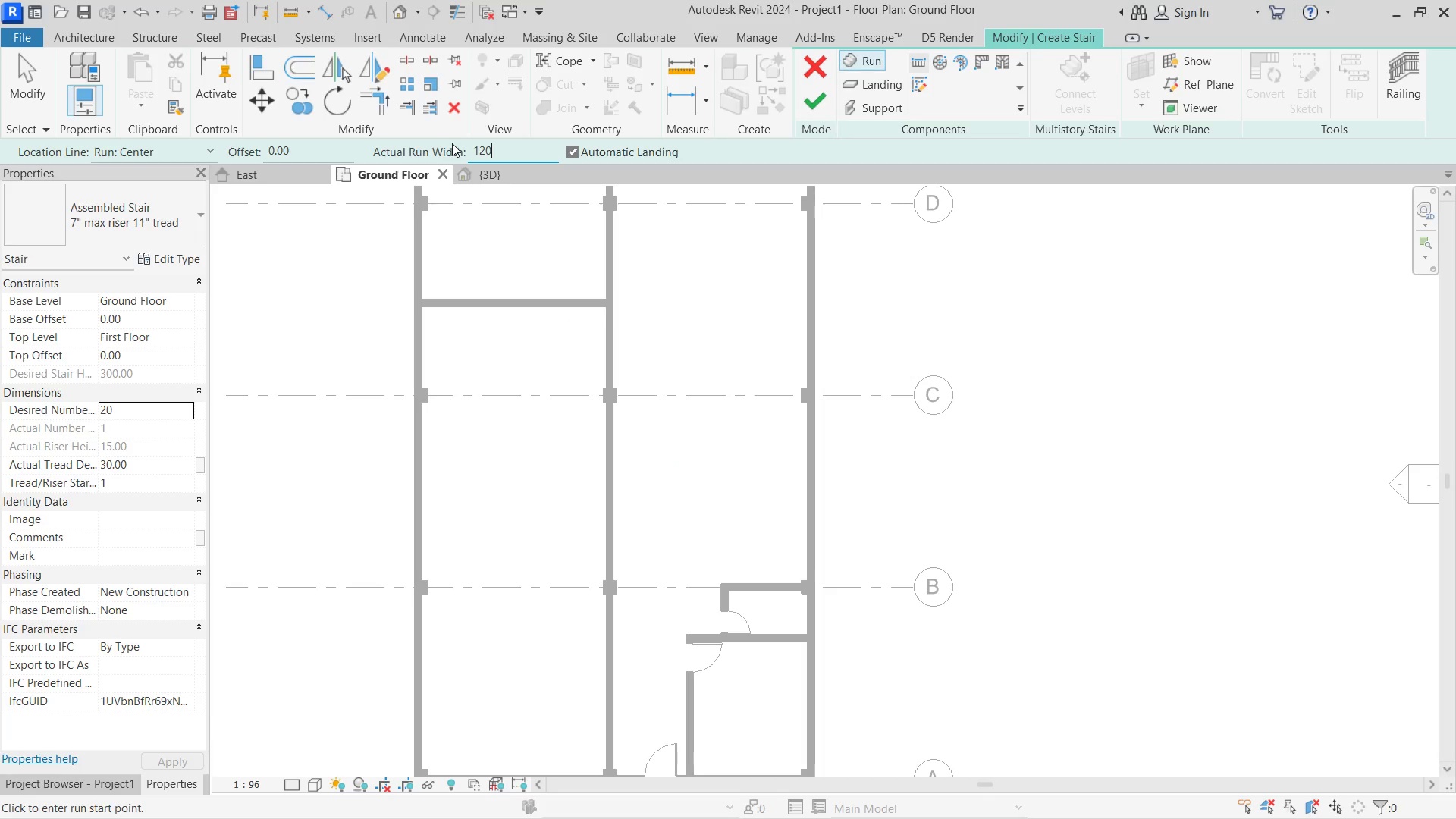 
key(NumpadEnter)
 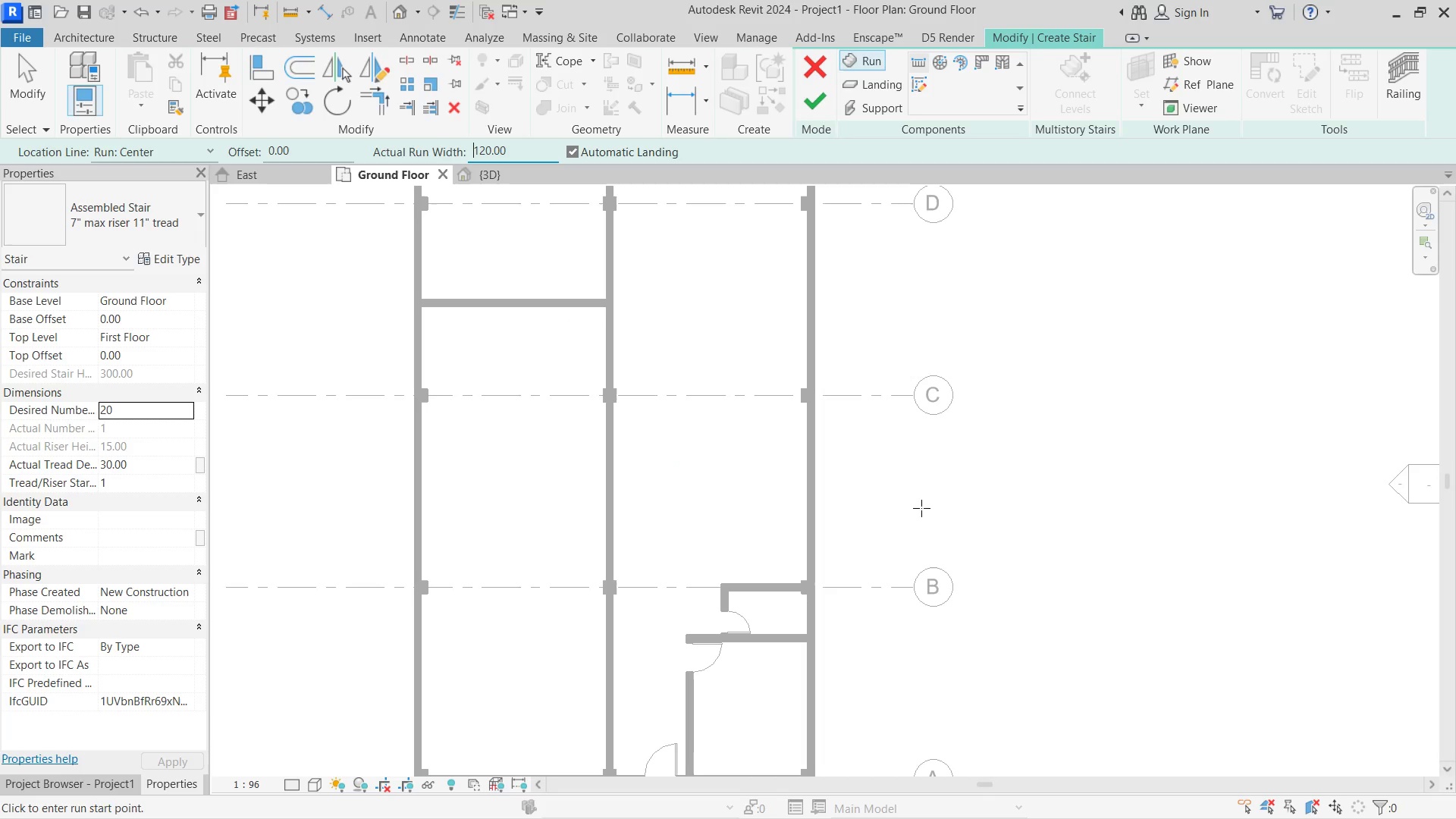 
left_click([705, 512])
 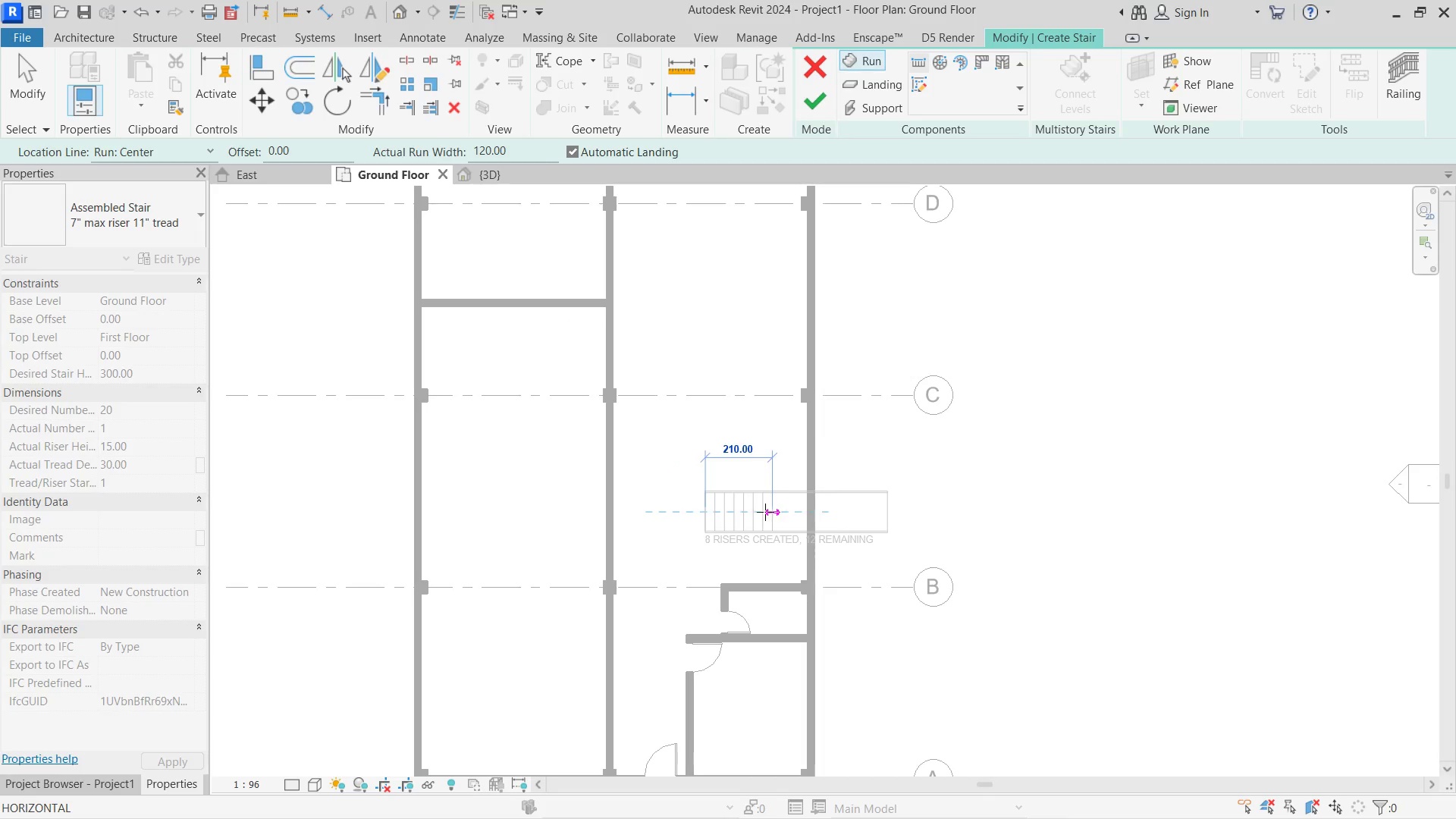 
scroll: coordinate [761, 512], scroll_direction: up, amount: 6.0
 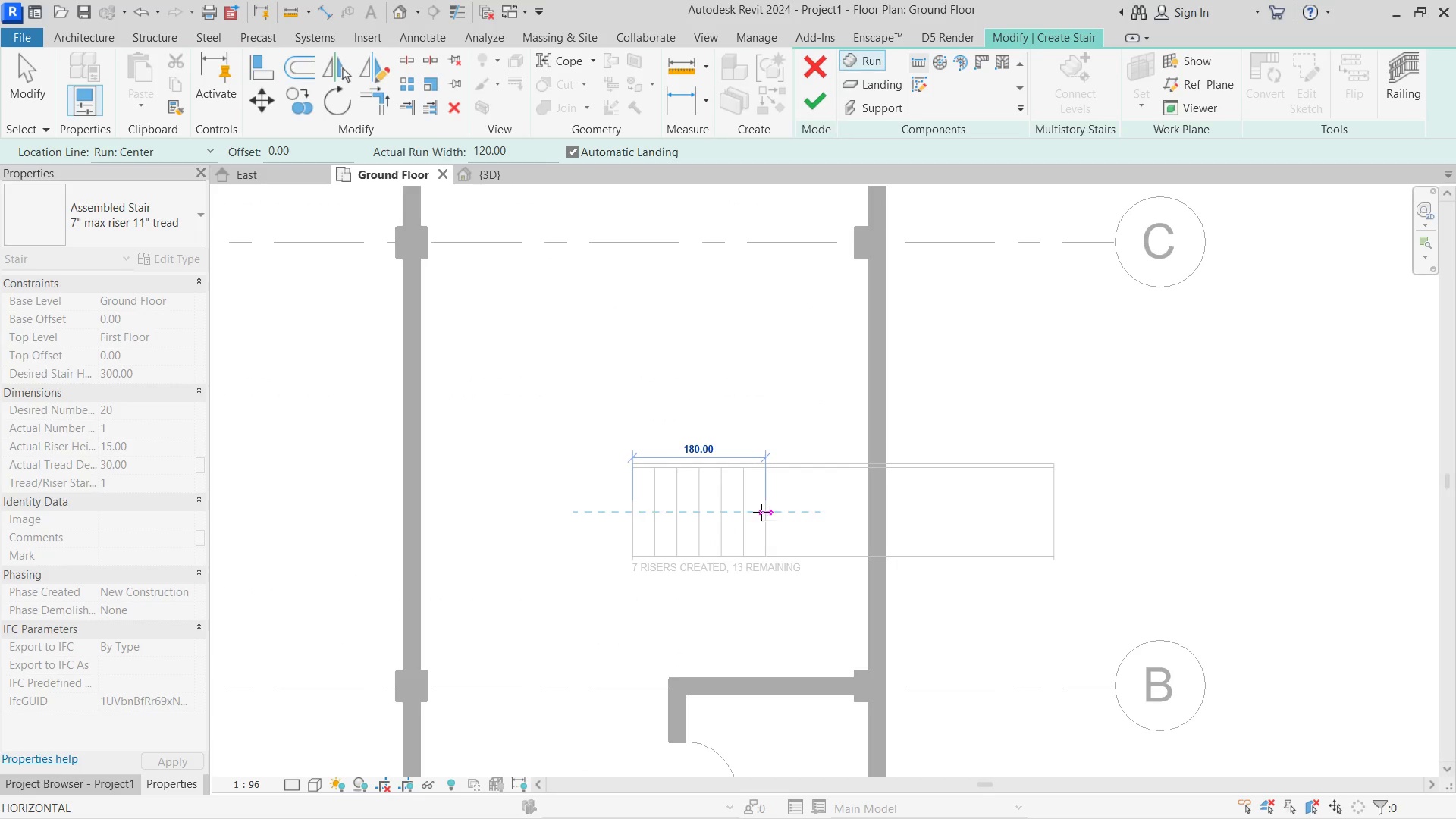 
mouse_move([797, 513])
 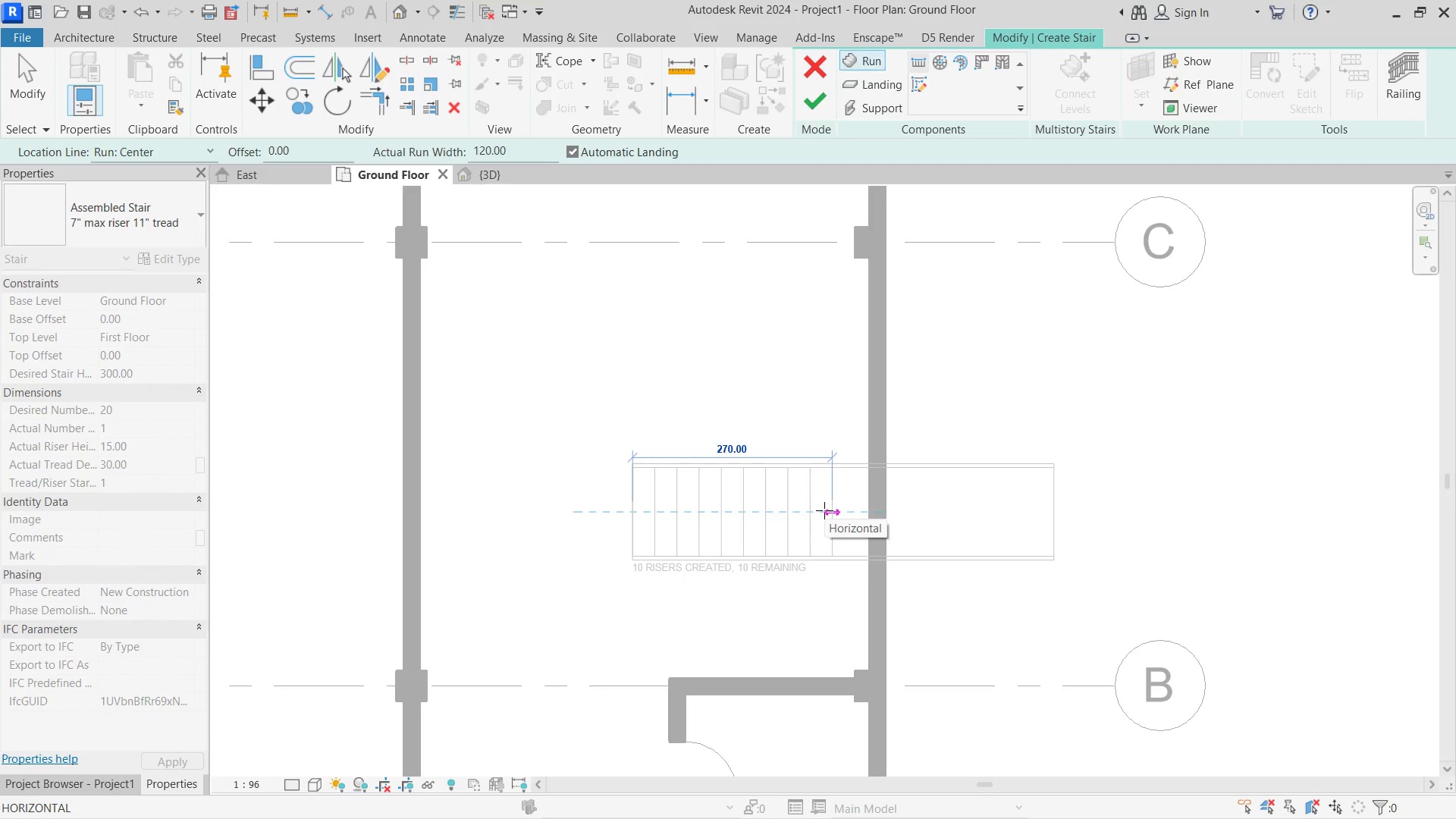 
left_click([824, 510])
 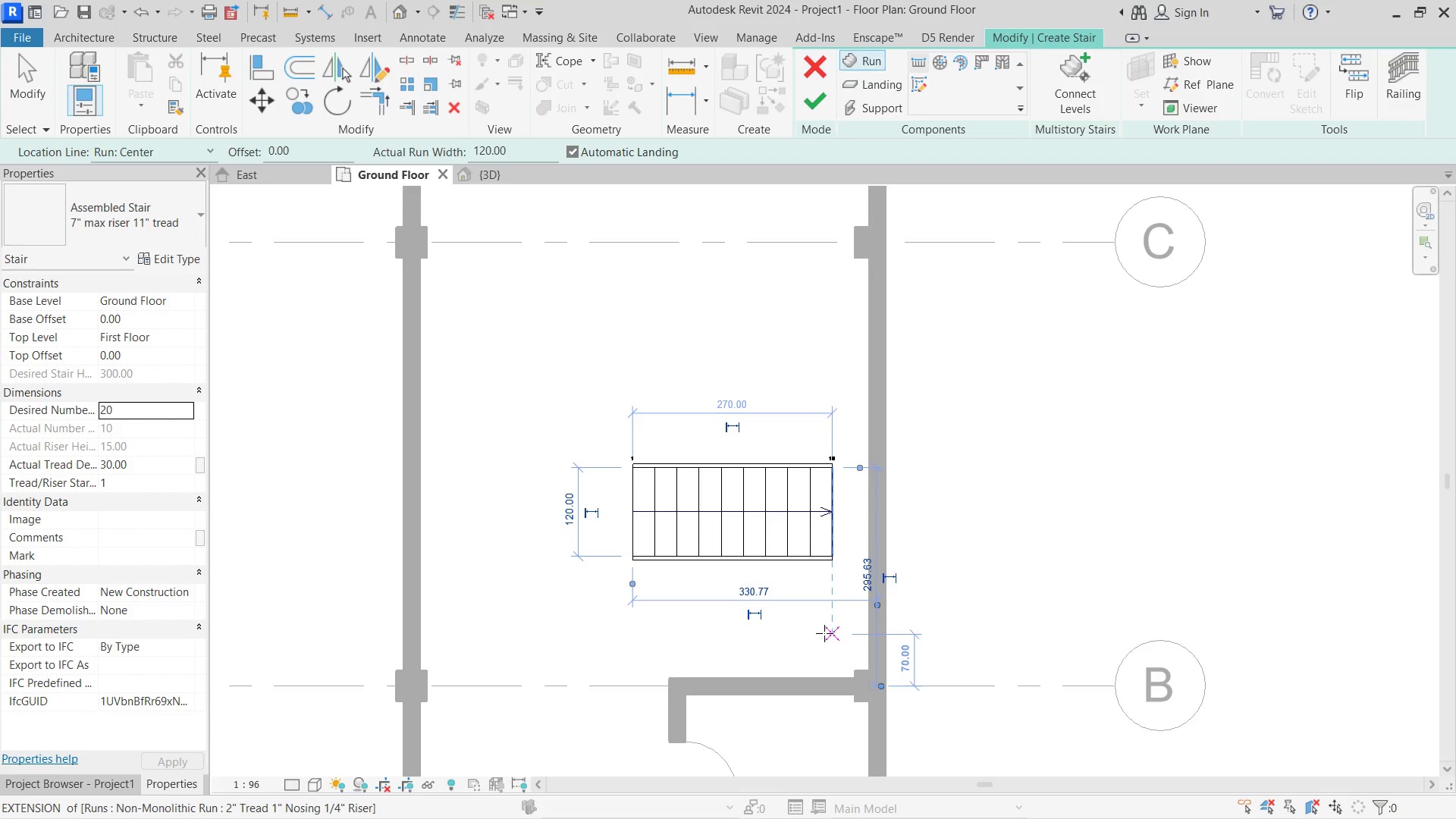 
left_click([824, 633])
 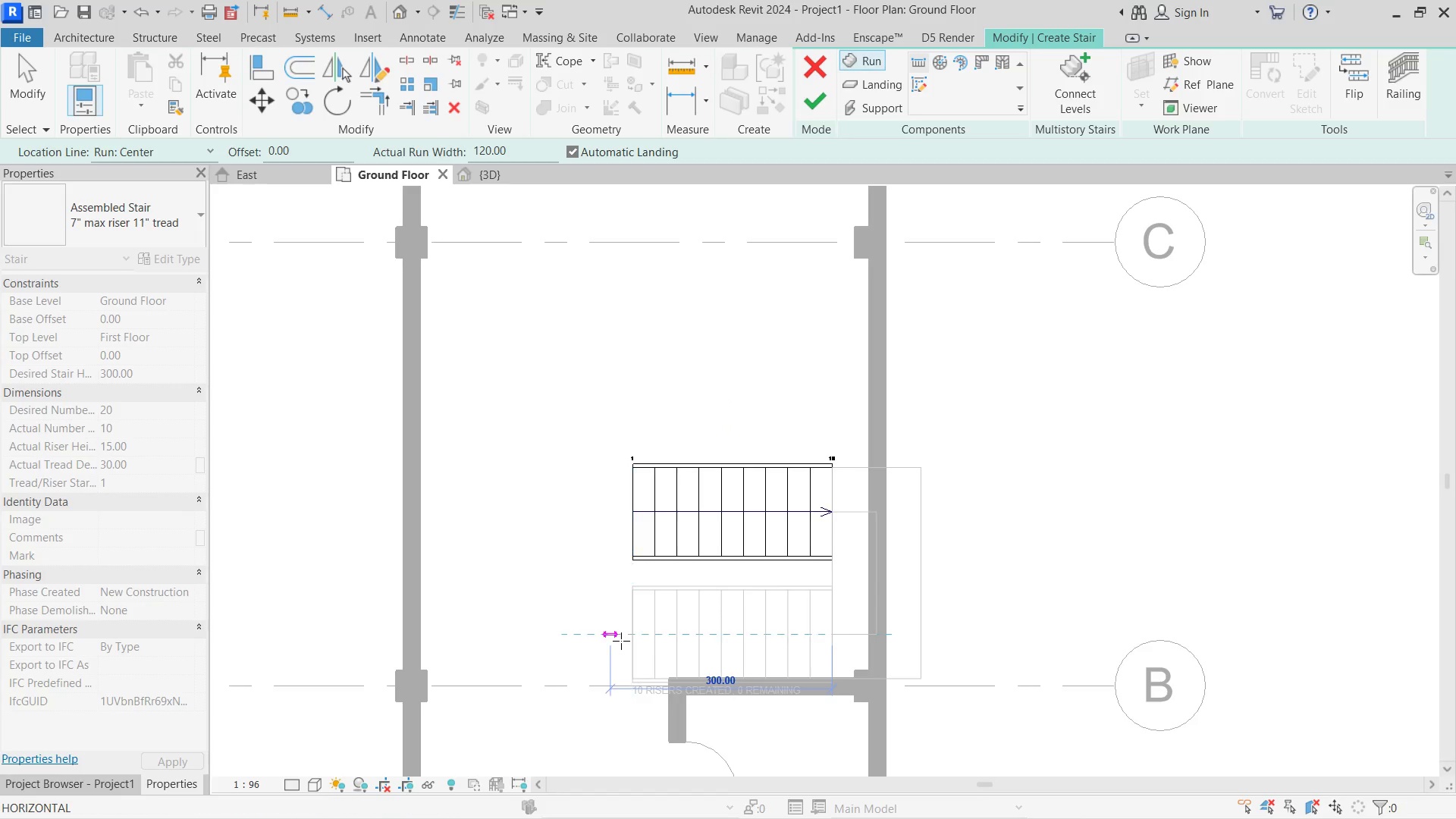 
left_click([621, 641])
 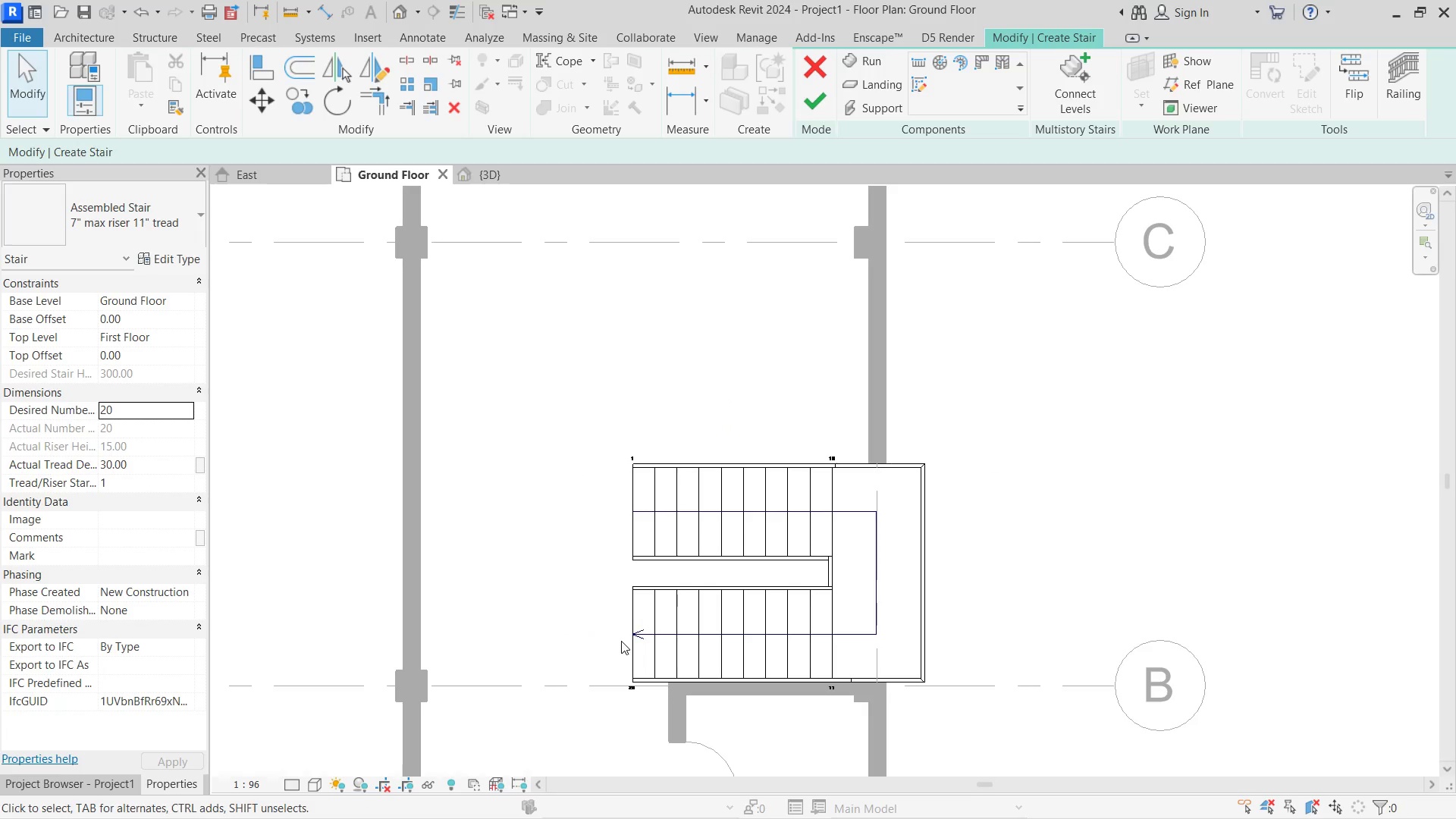 
key(Escape)
 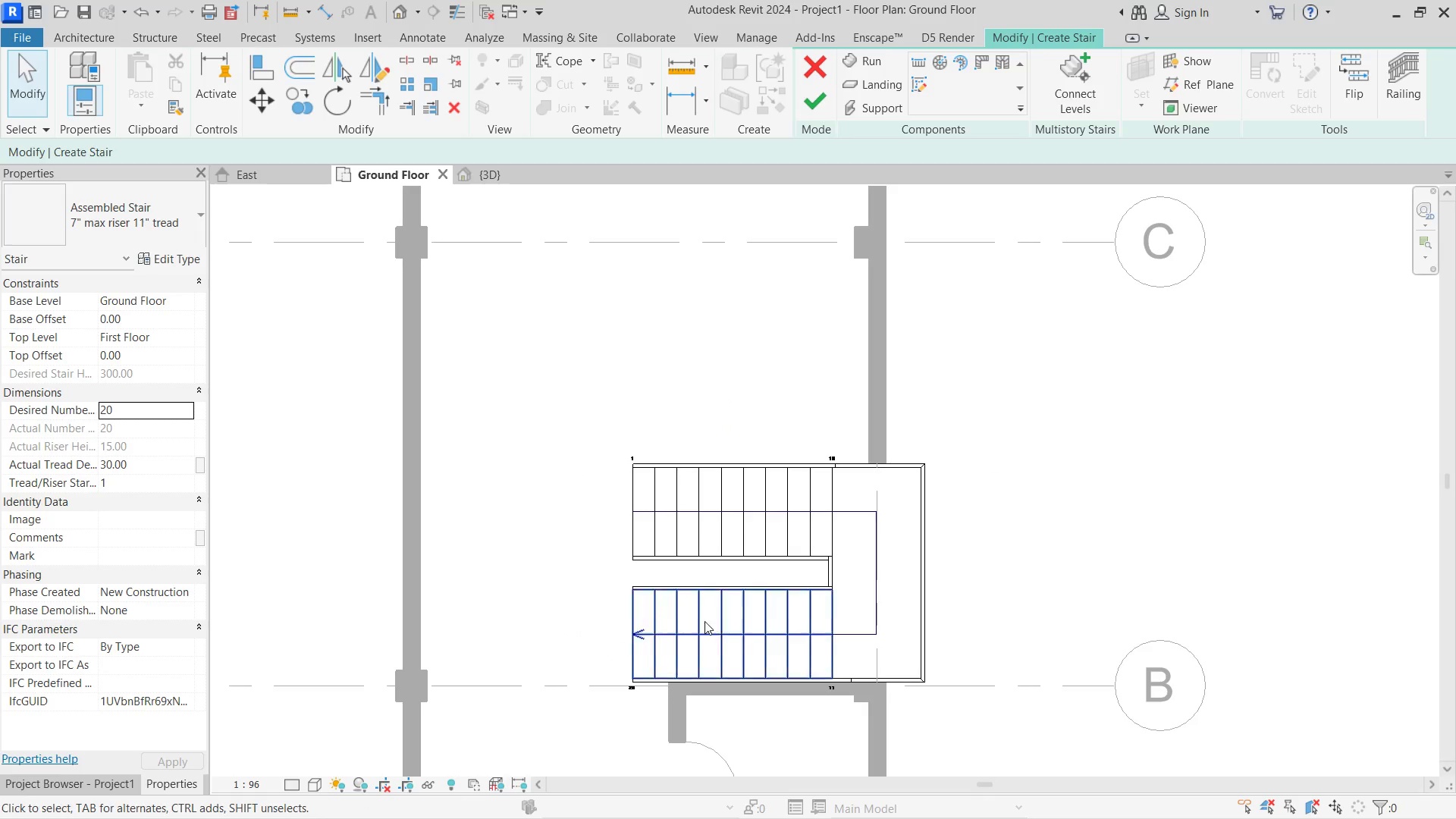 
key(Escape)
 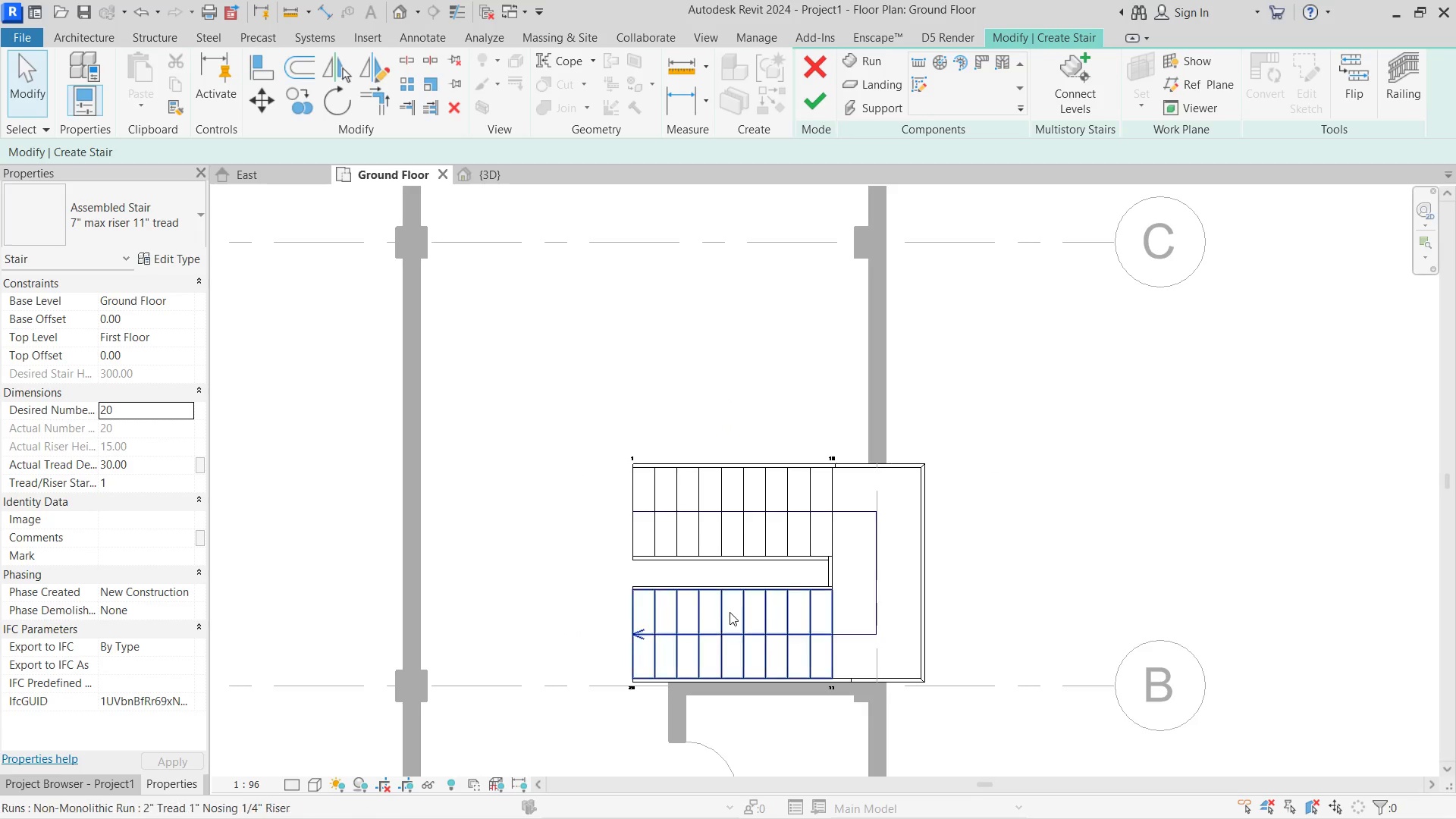 
double_click([730, 612])
 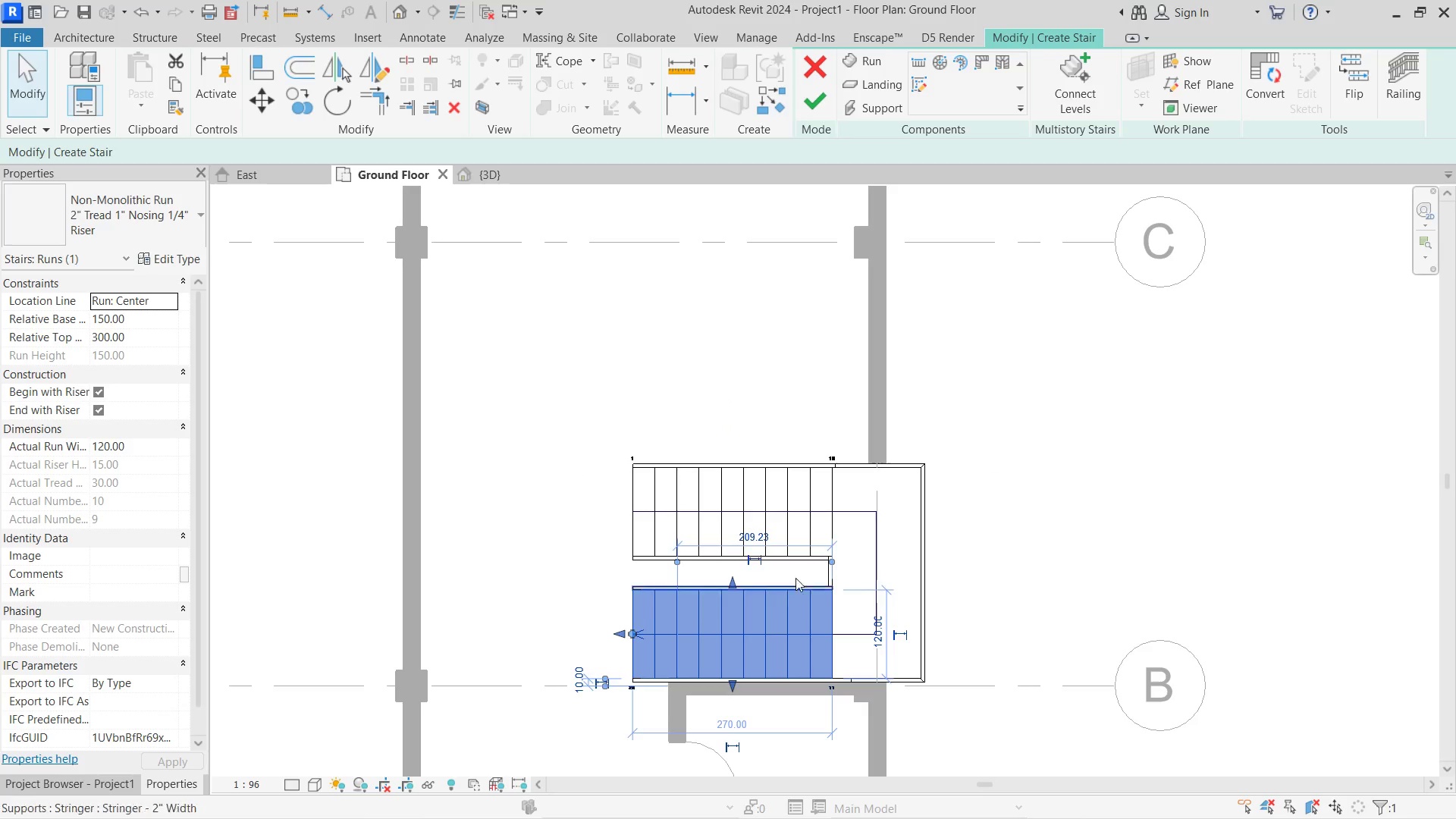 
scroll: coordinate [835, 575], scroll_direction: up, amount: 4.0
 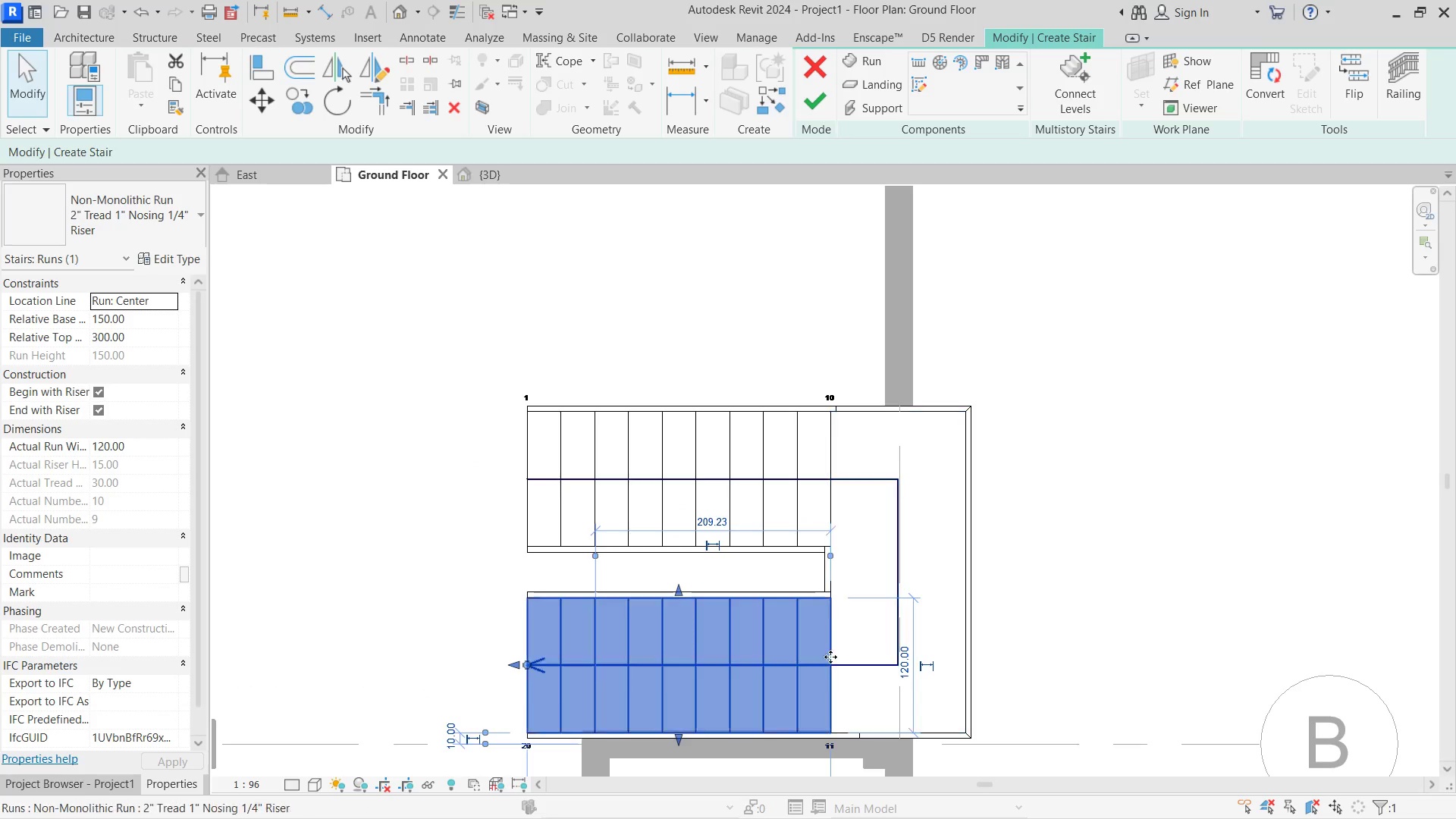 
left_click_drag(start_coordinate=[697, 649], to_coordinate=[695, 620])
 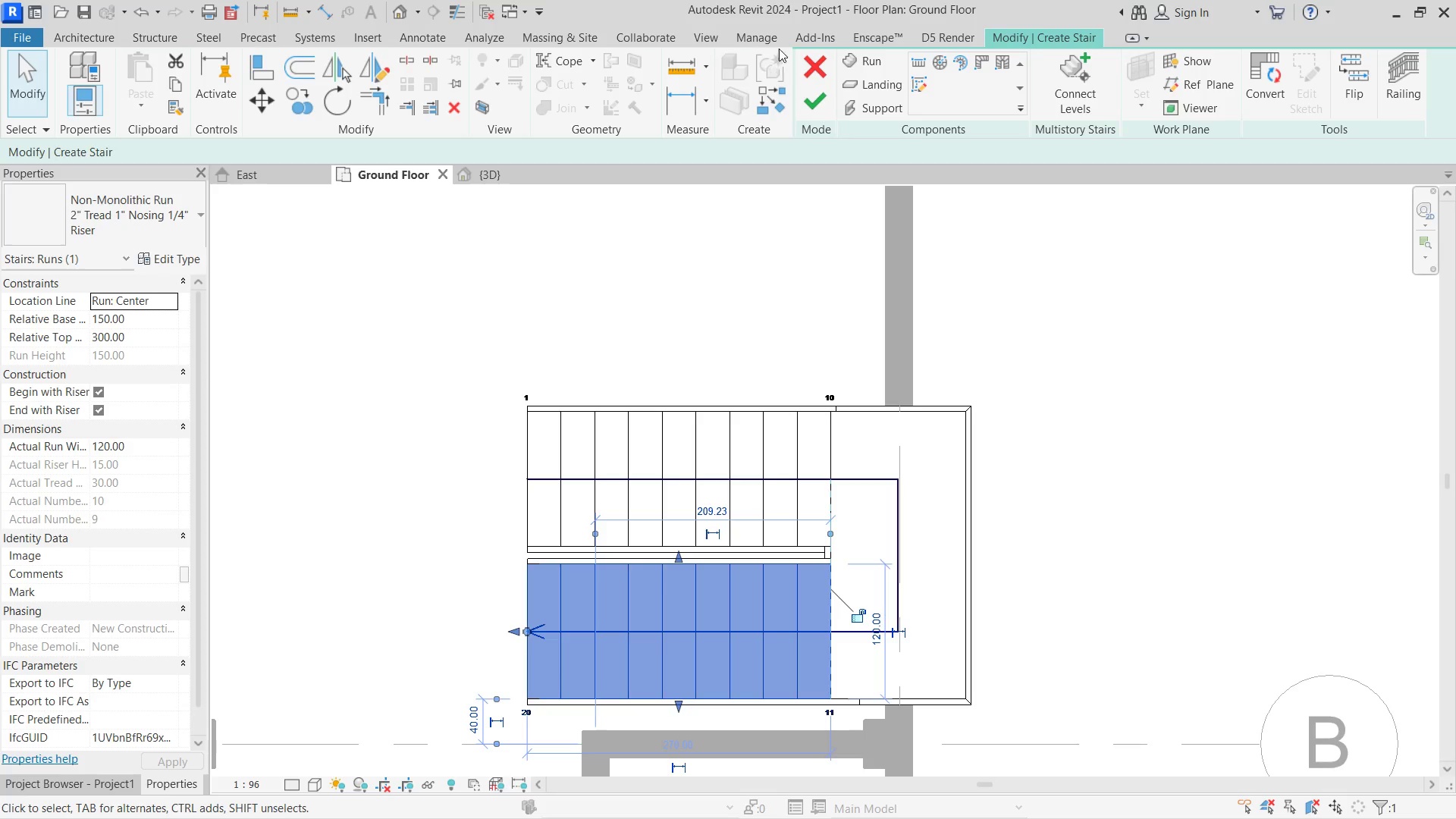 
left_click([808, 92])
 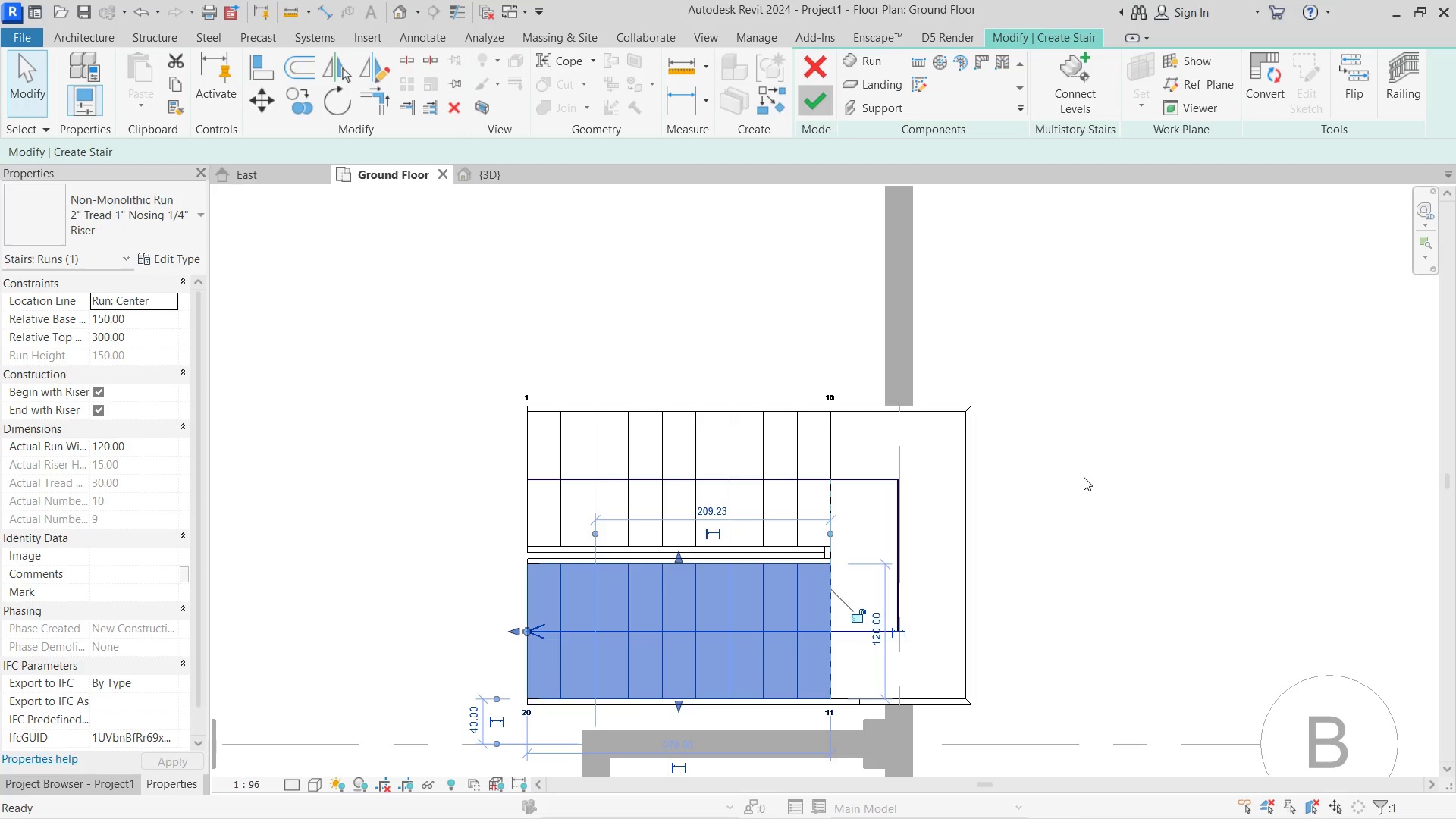 
scroll: coordinate [1078, 461], scroll_direction: down, amount: 11.0
 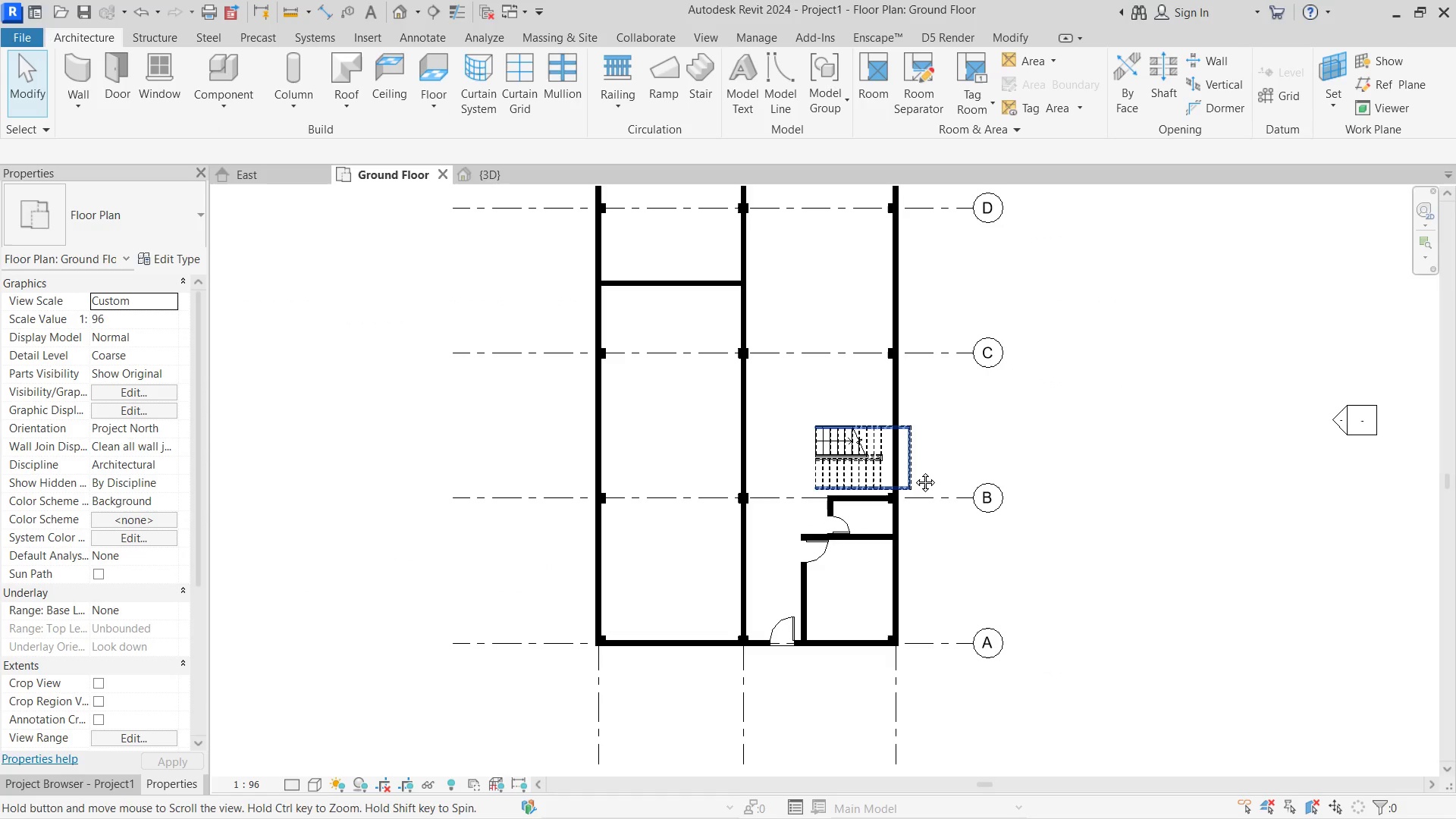 
left_click([868, 541])
 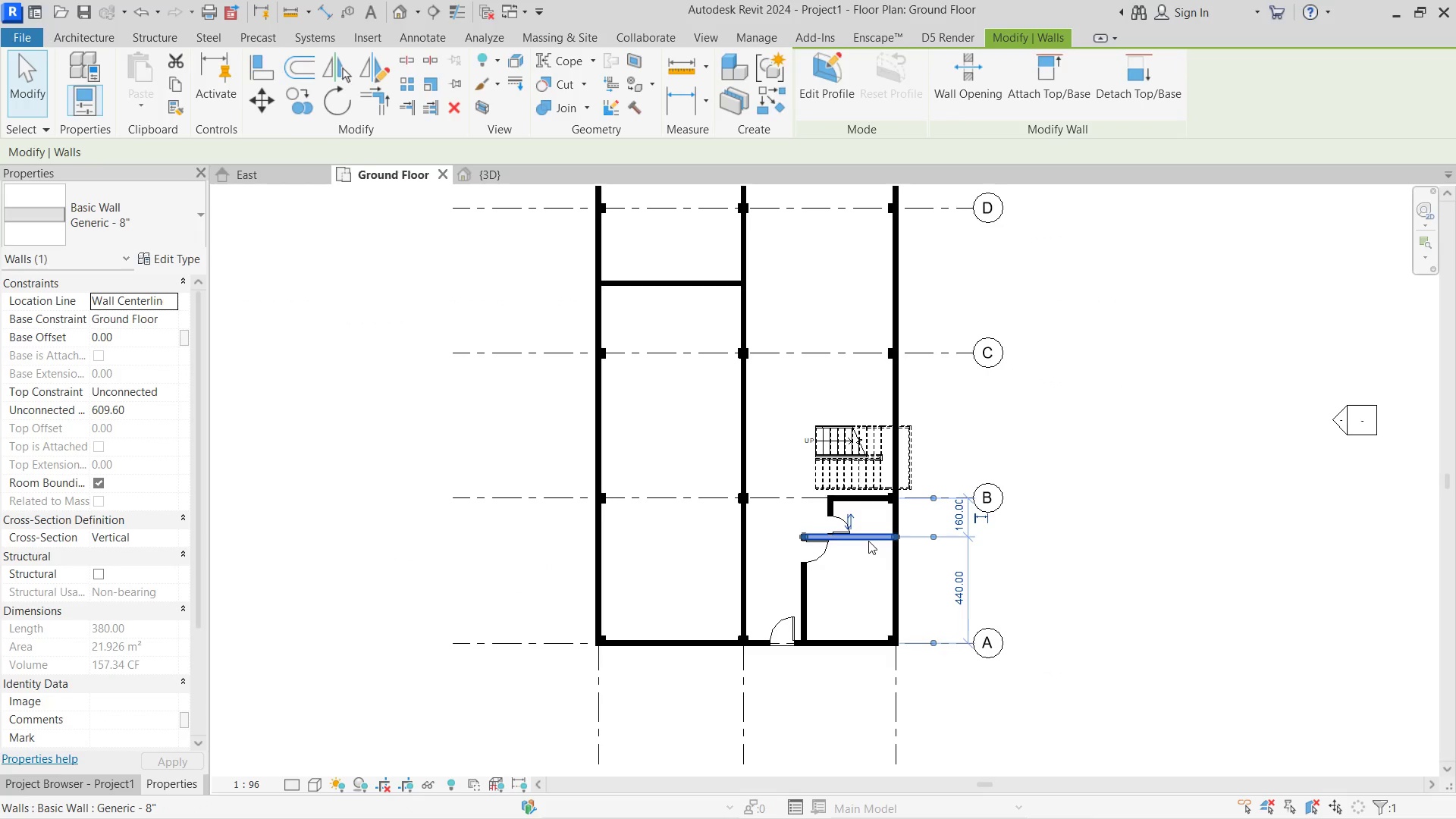 
key(Delete)
 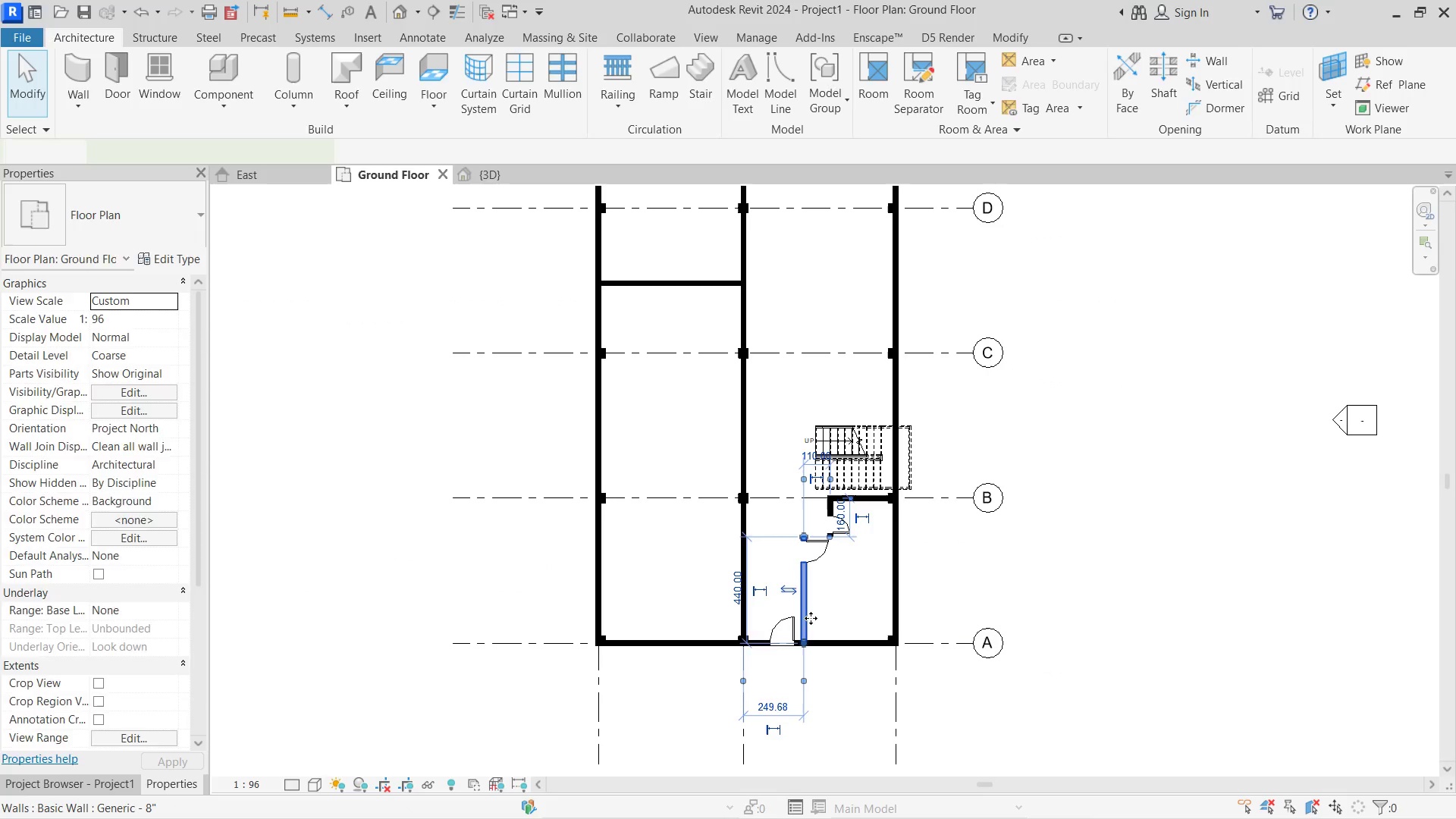 
key(Delete)
 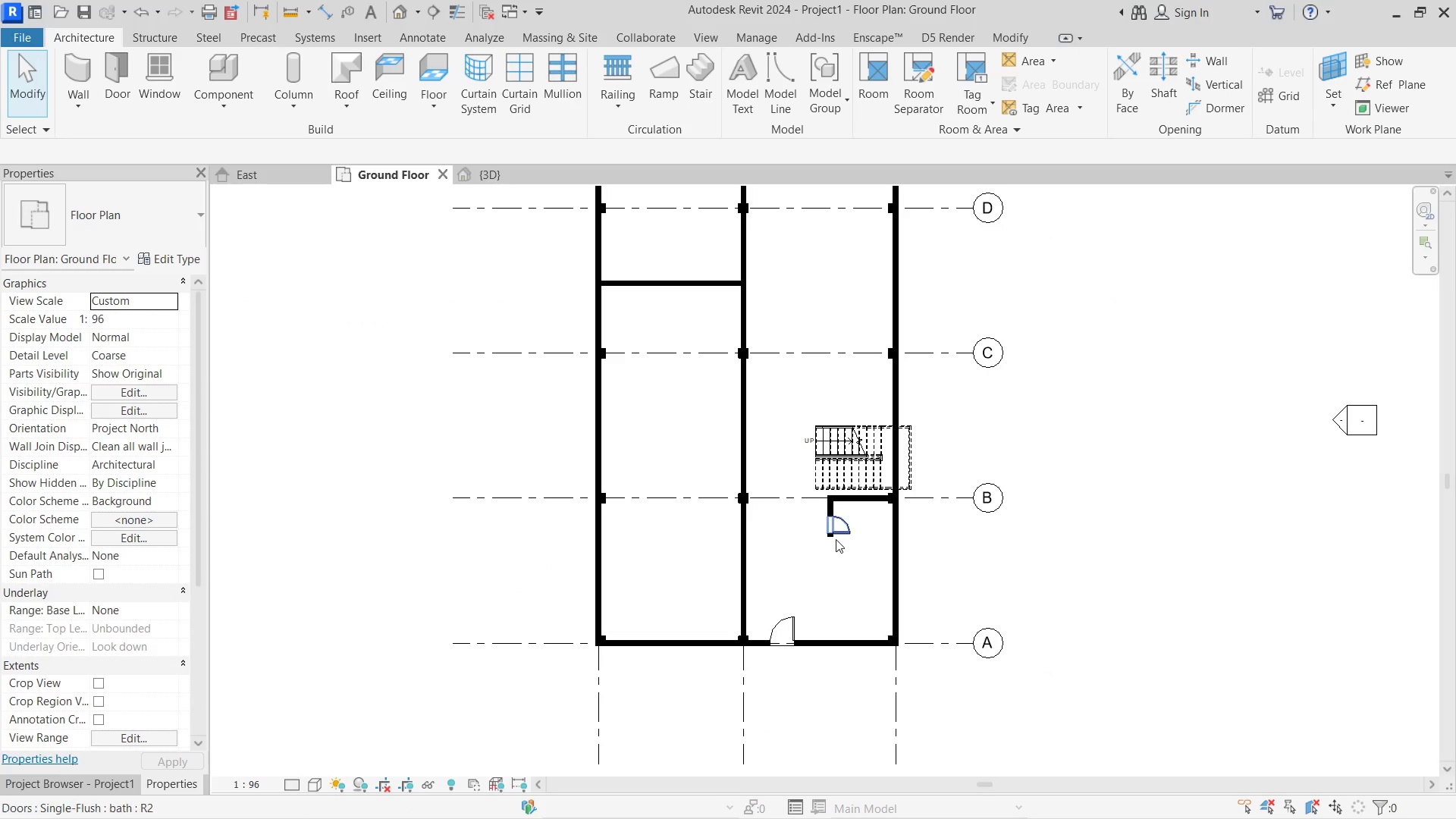 
left_click([844, 539])
 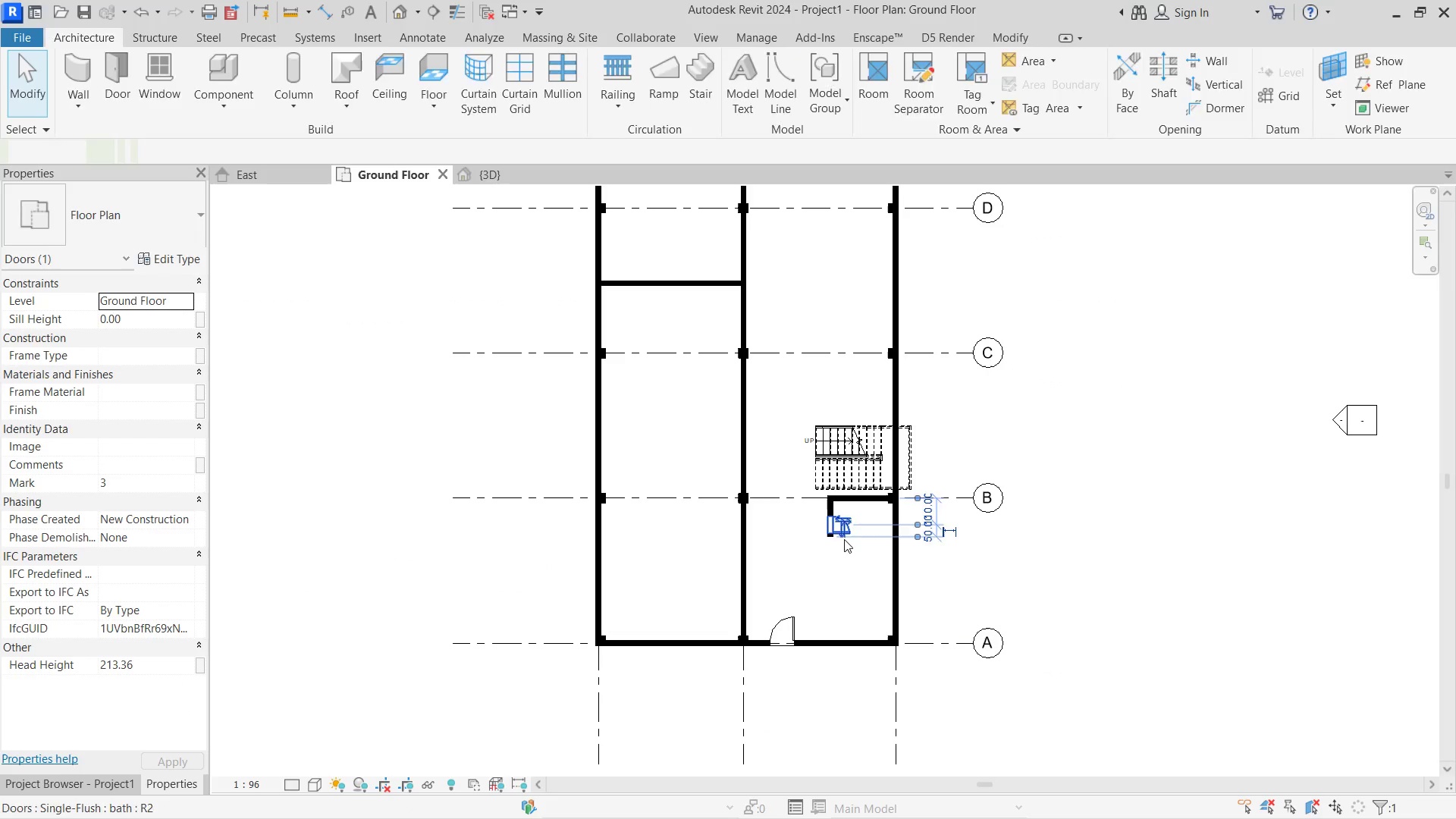 
key(Delete)
 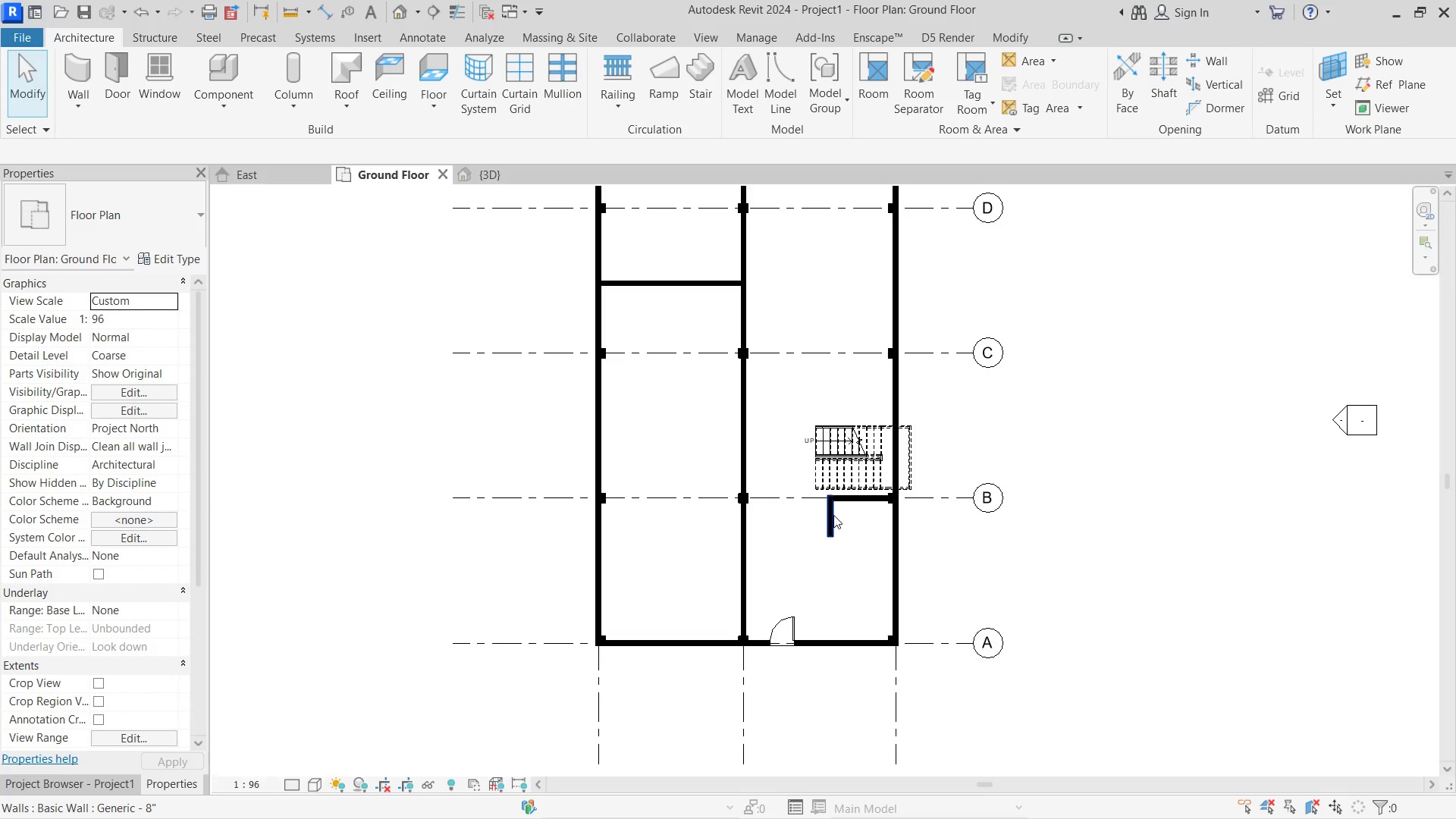 
double_click([833, 515])
 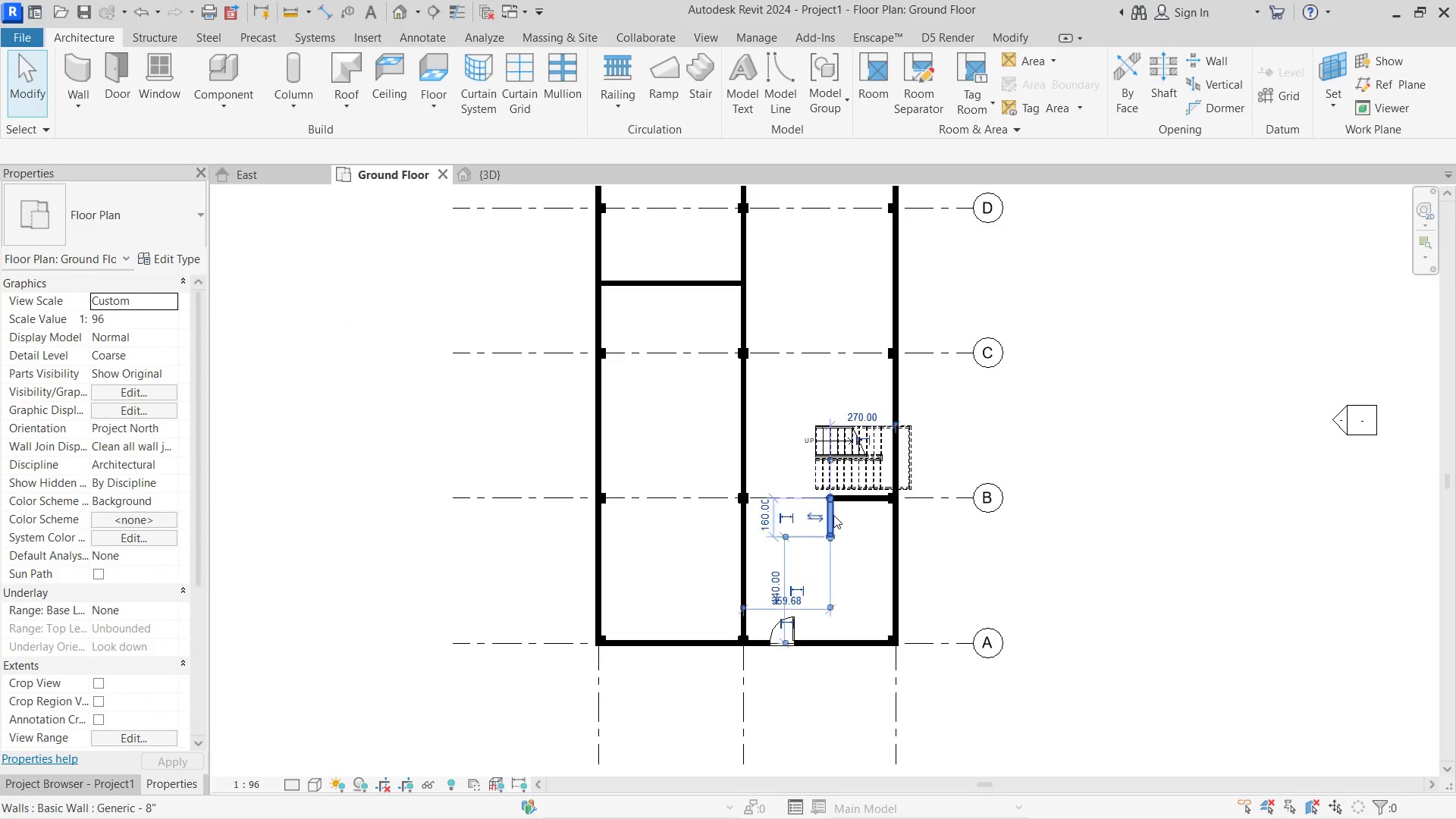 
key(Delete)
 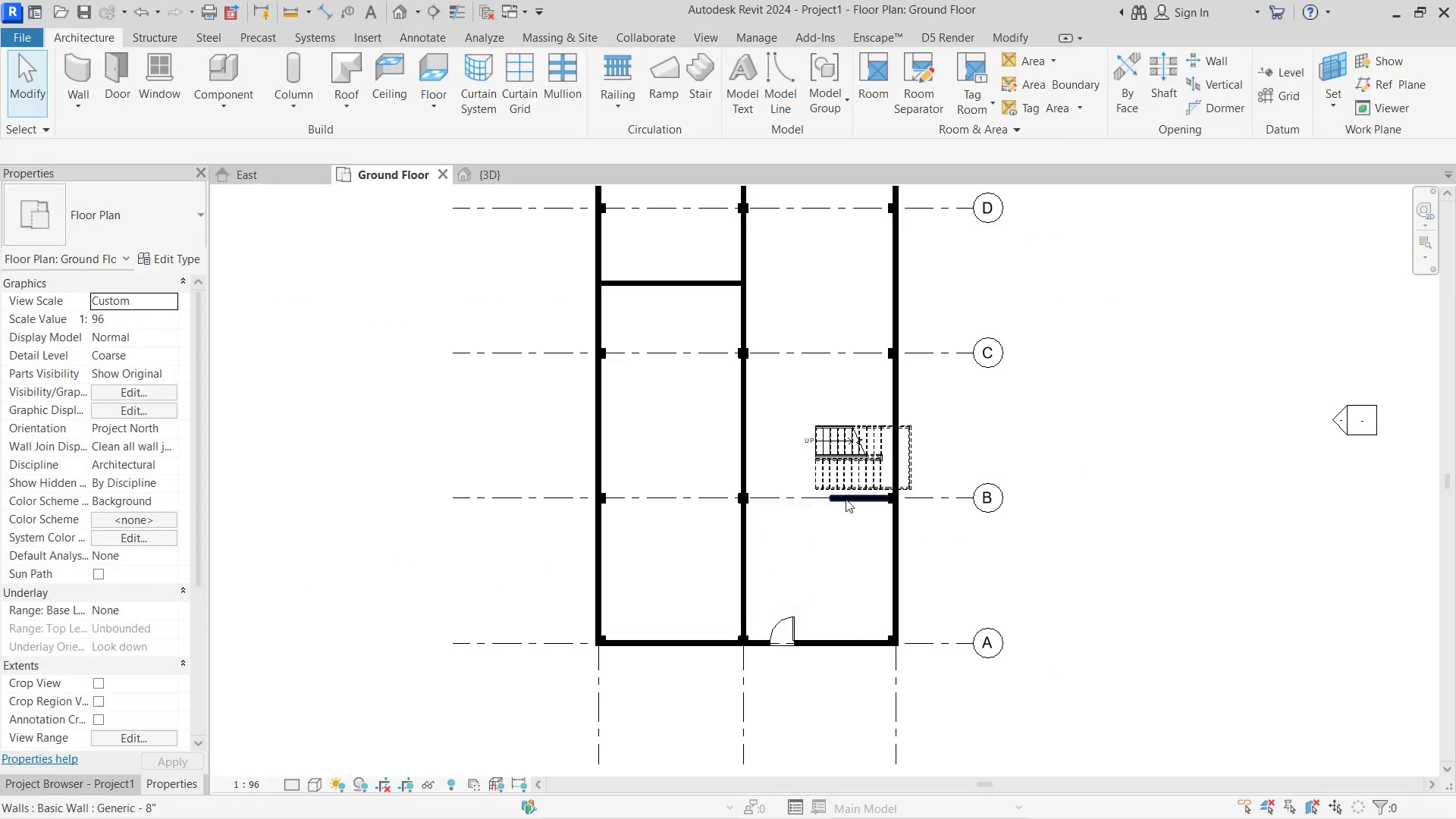 
triple_click([846, 499])
 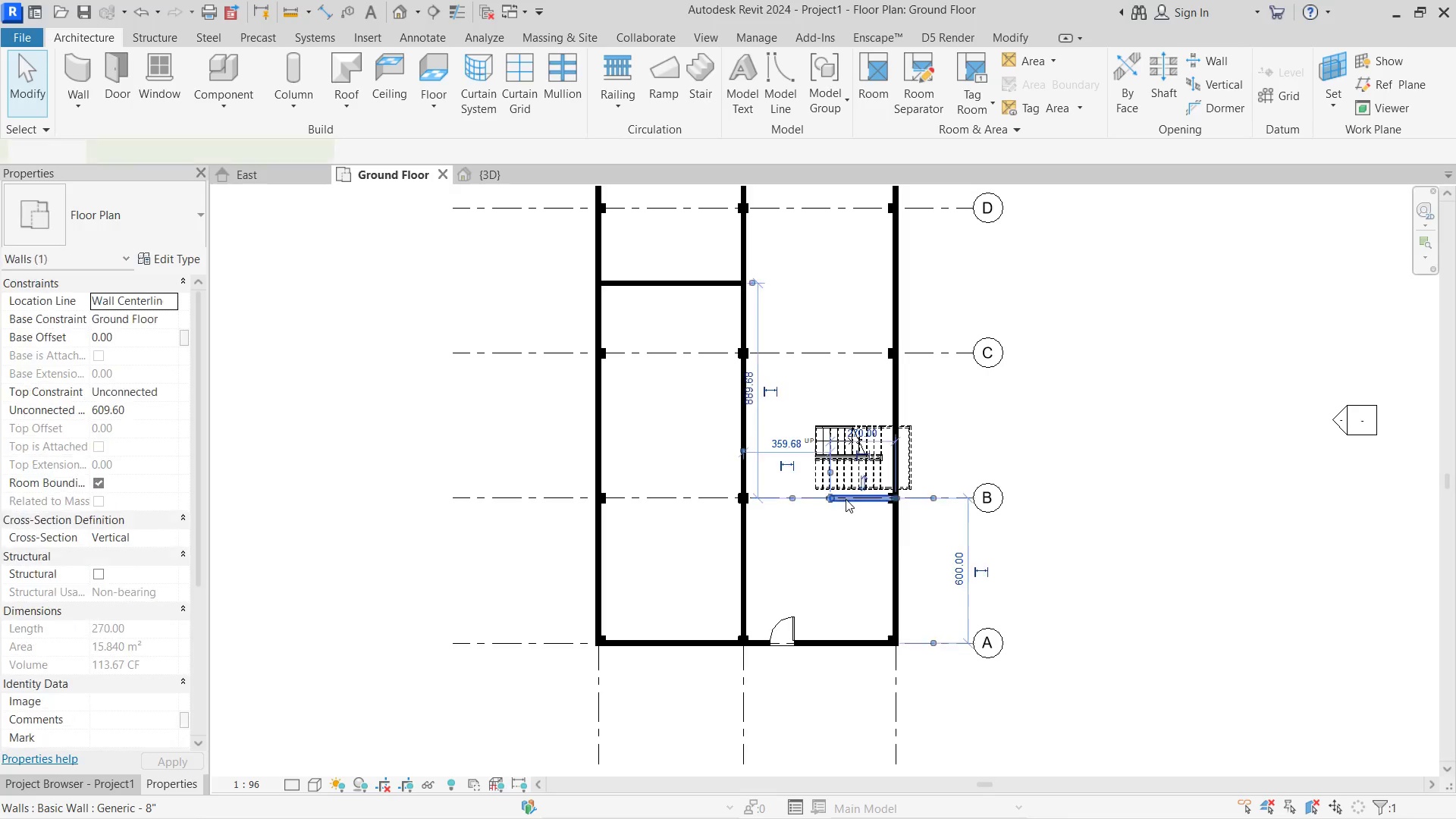 
key(Delete)
 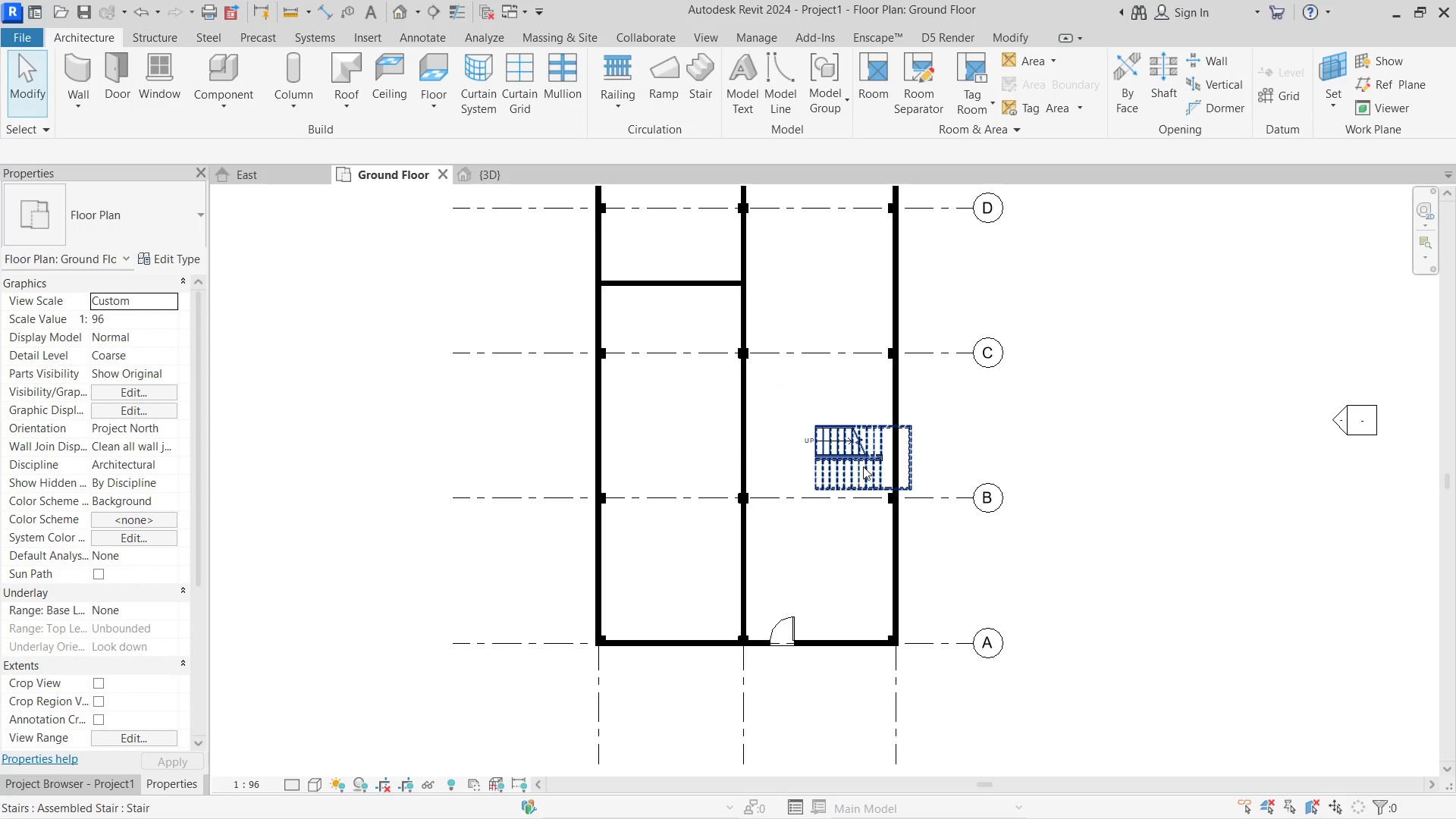 
left_click([855, 466])
 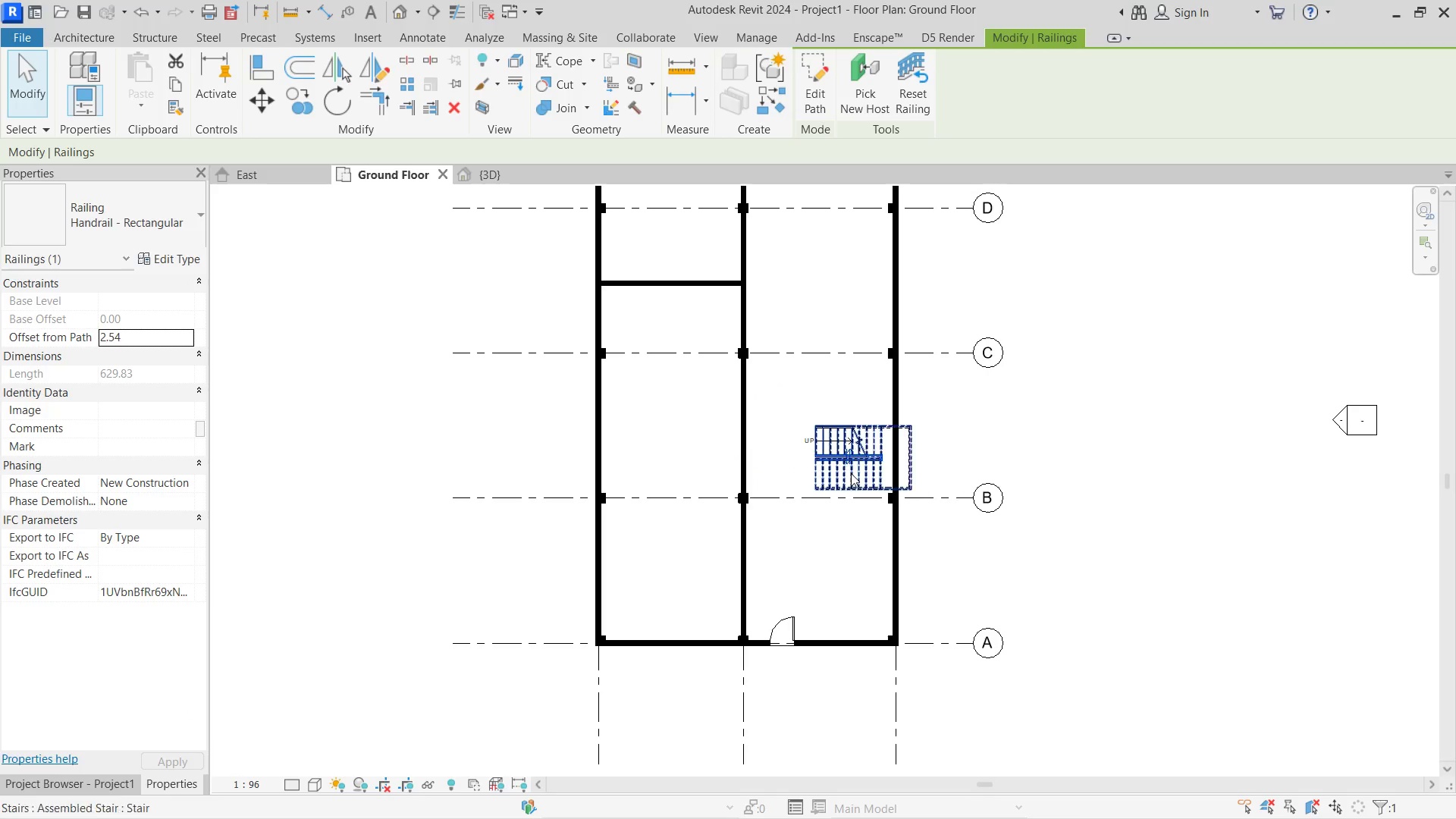 
left_click([851, 477])
 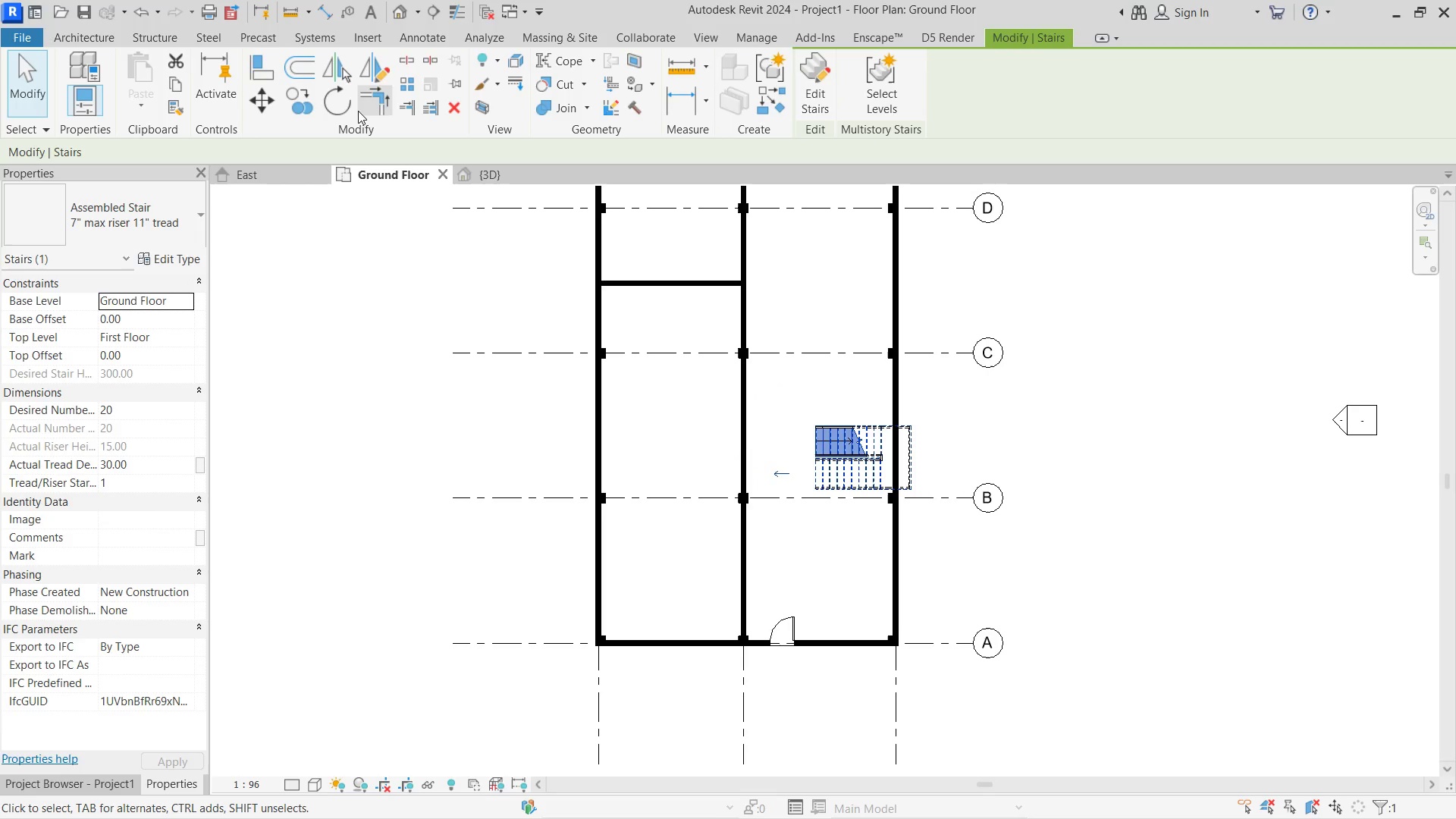 
left_click([351, 105])
 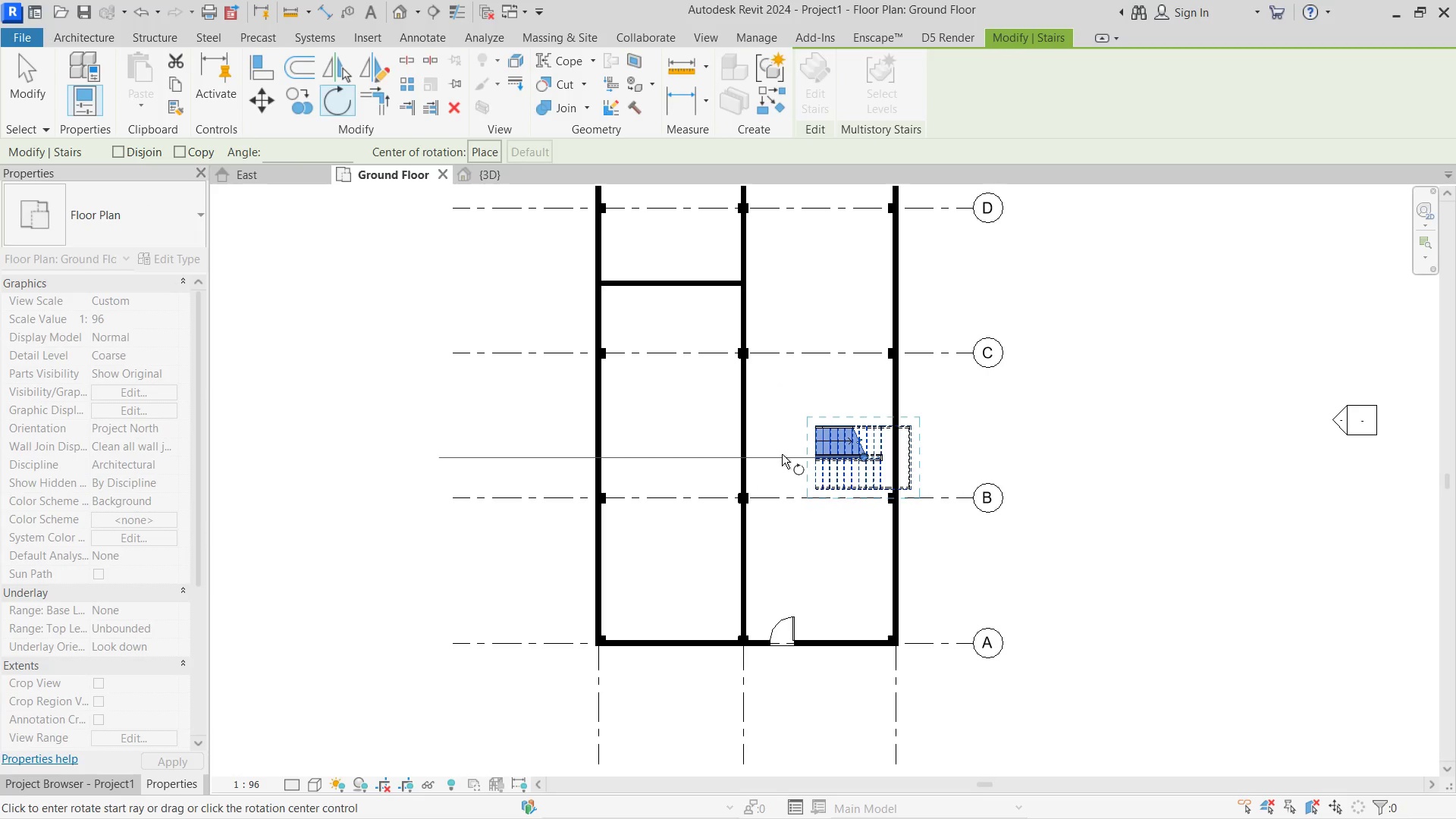 
left_click([782, 454])
 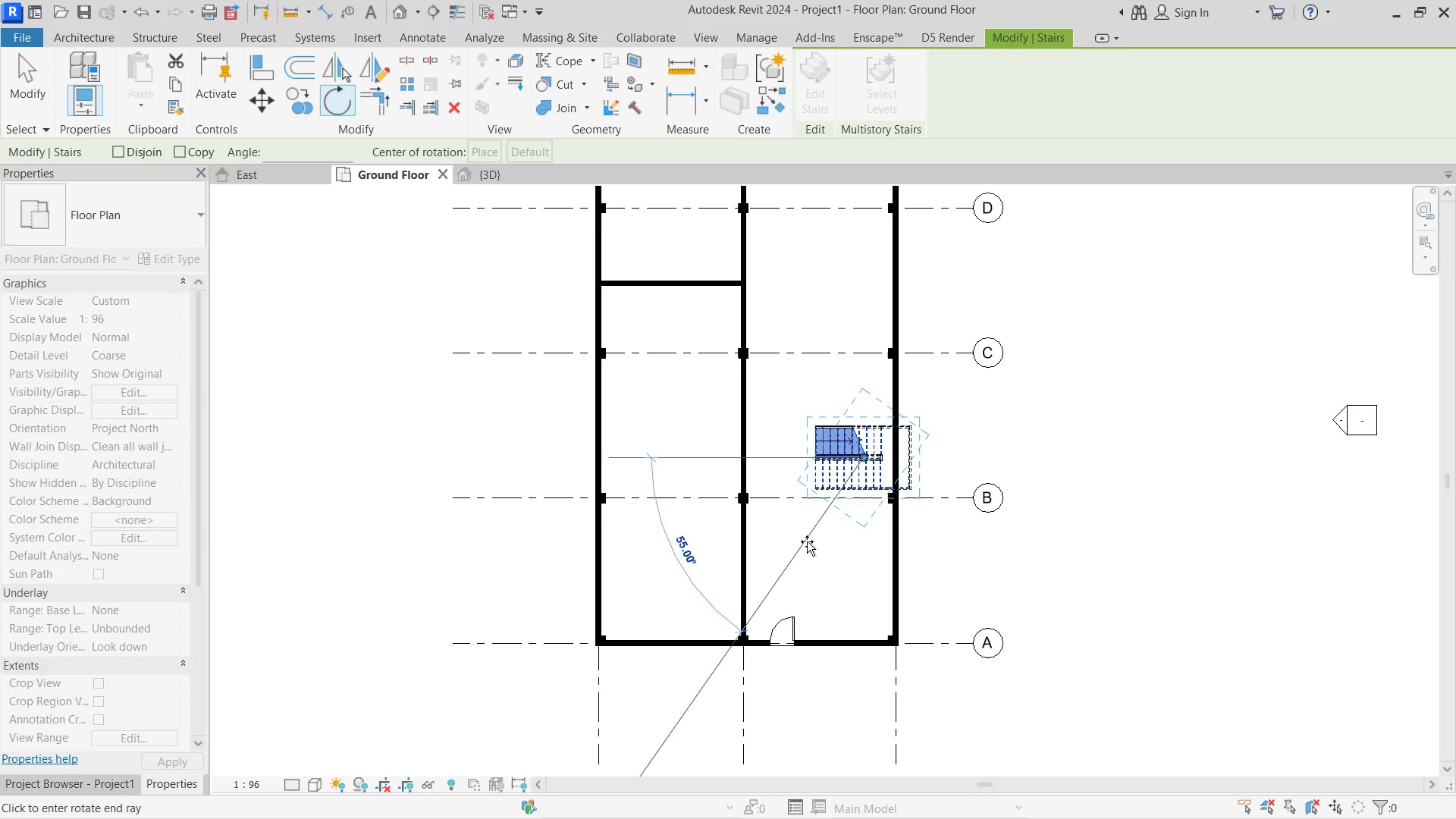 
key(Numpad9)
 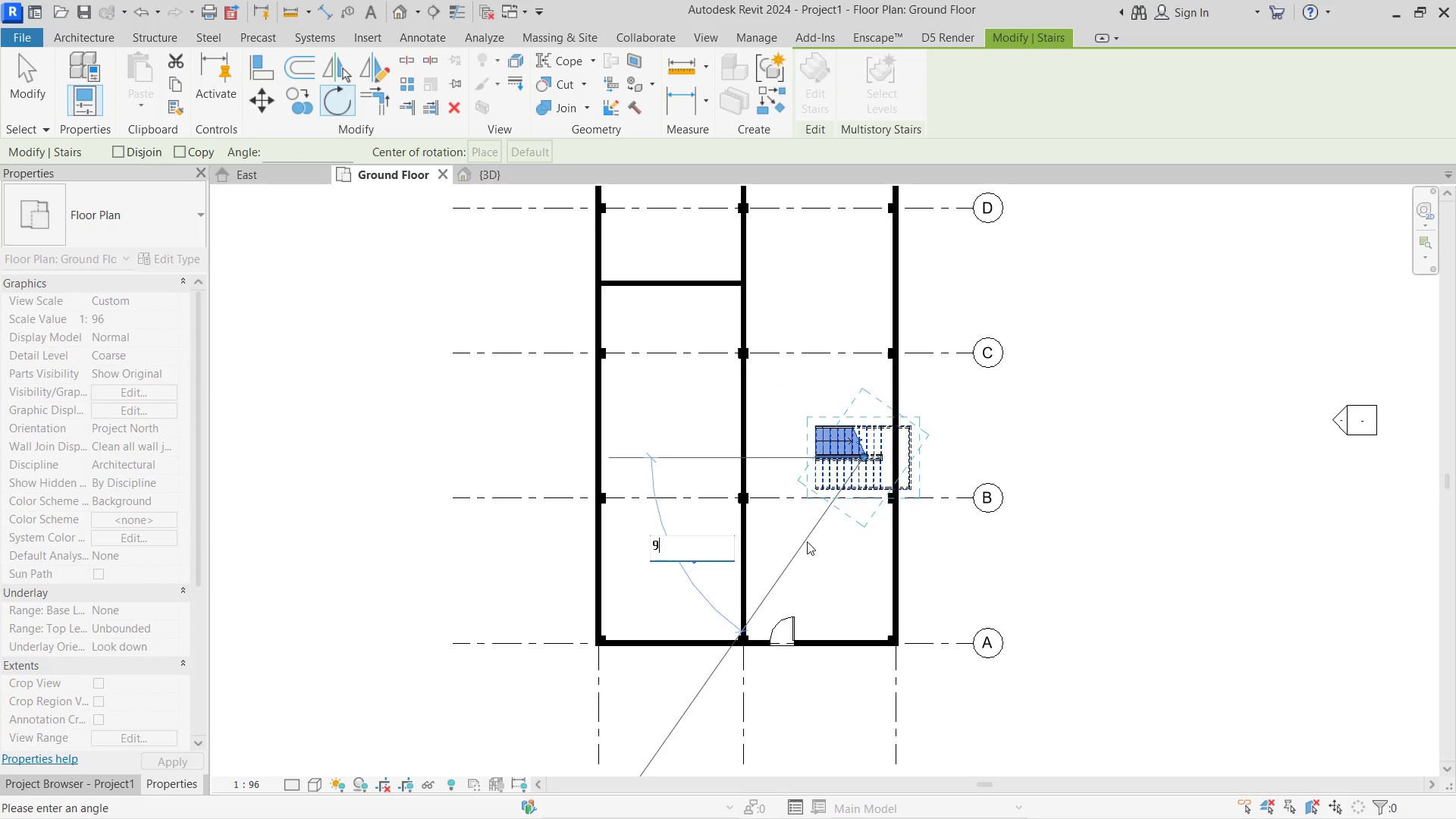 
key(Numpad0)
 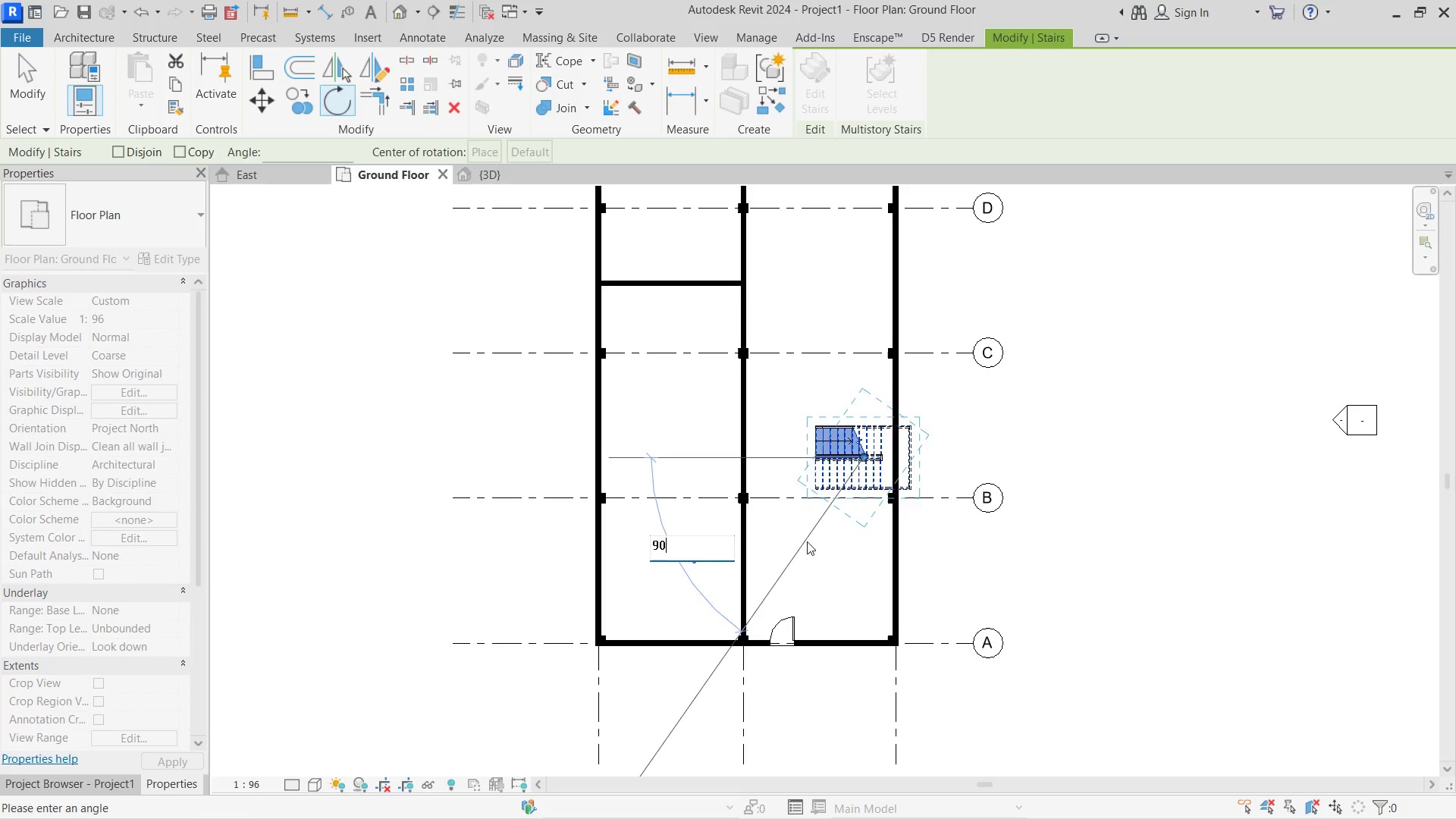 
key(NumpadEnter)
 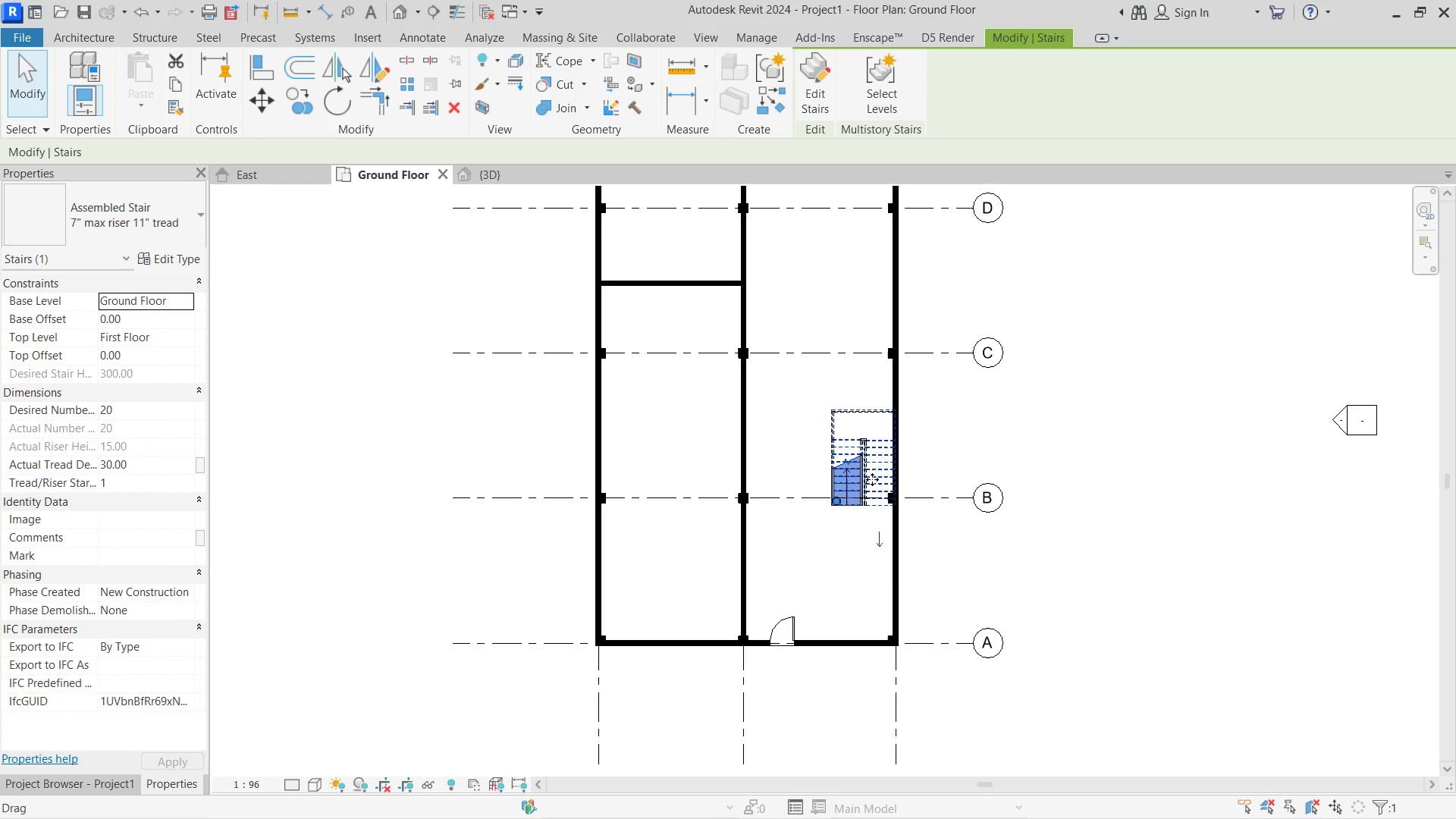 
scroll: coordinate [882, 473], scroll_direction: up, amount: 4.0
 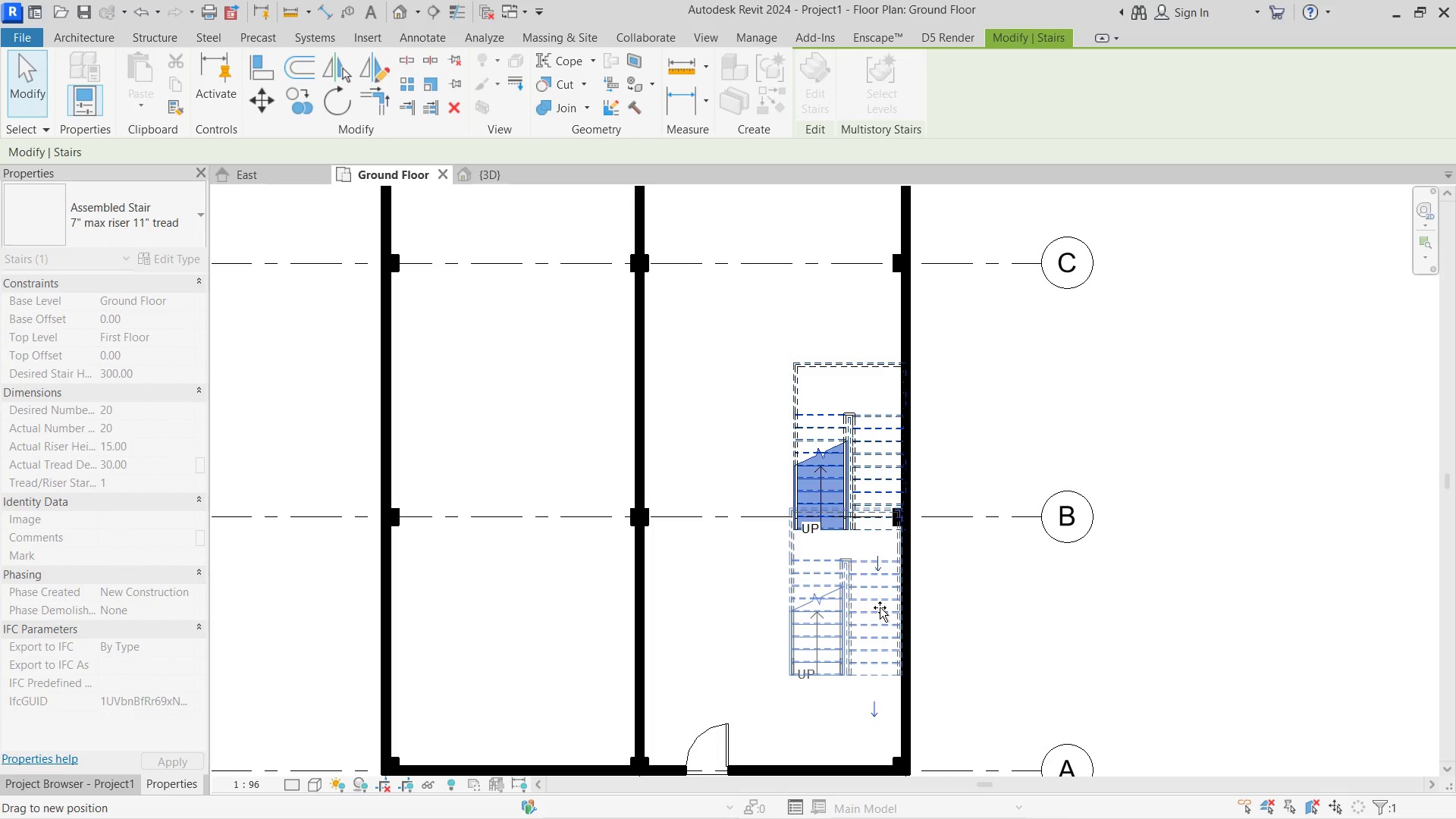 
wait(9.99)
 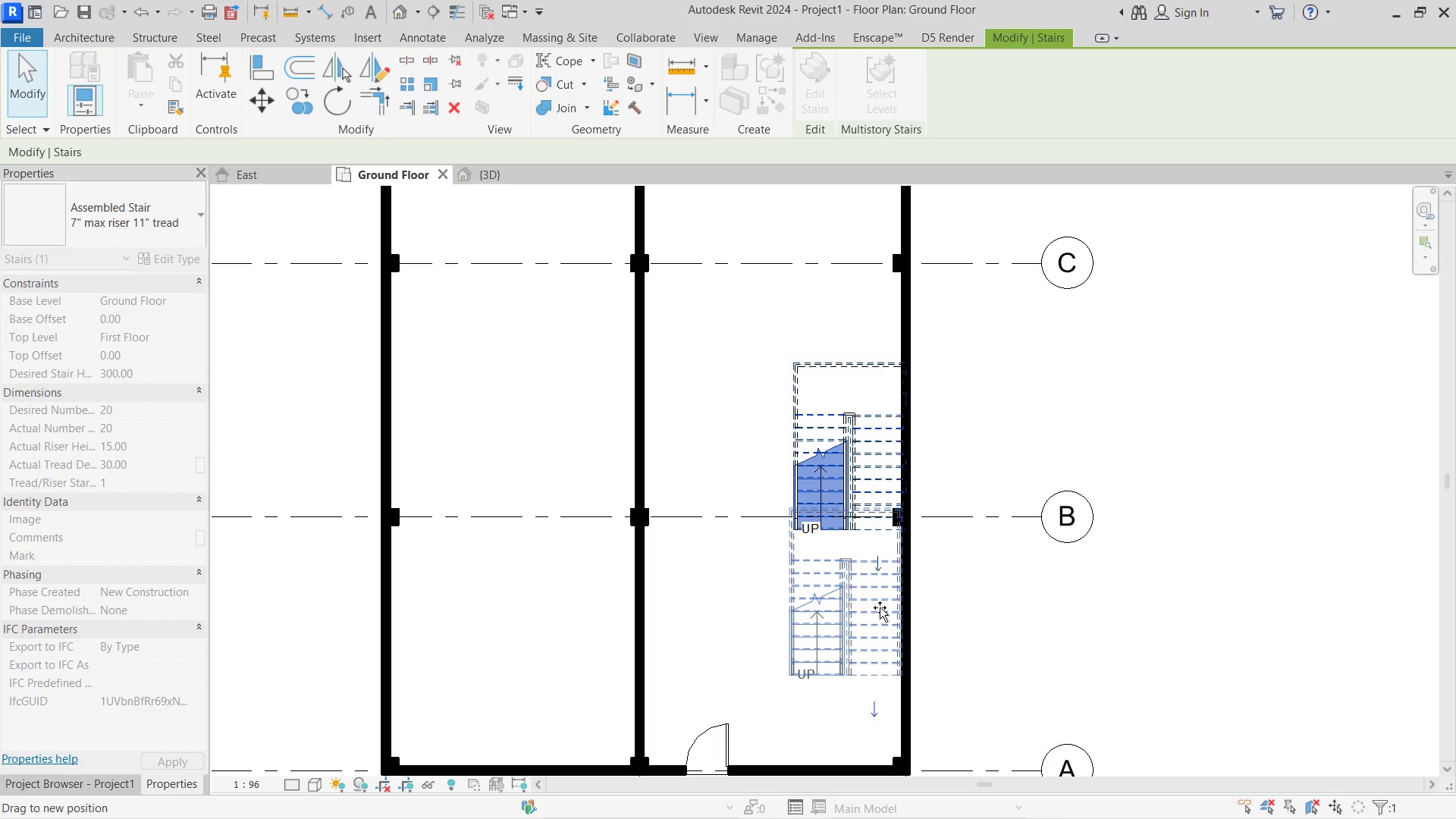 
left_click([990, 418])
 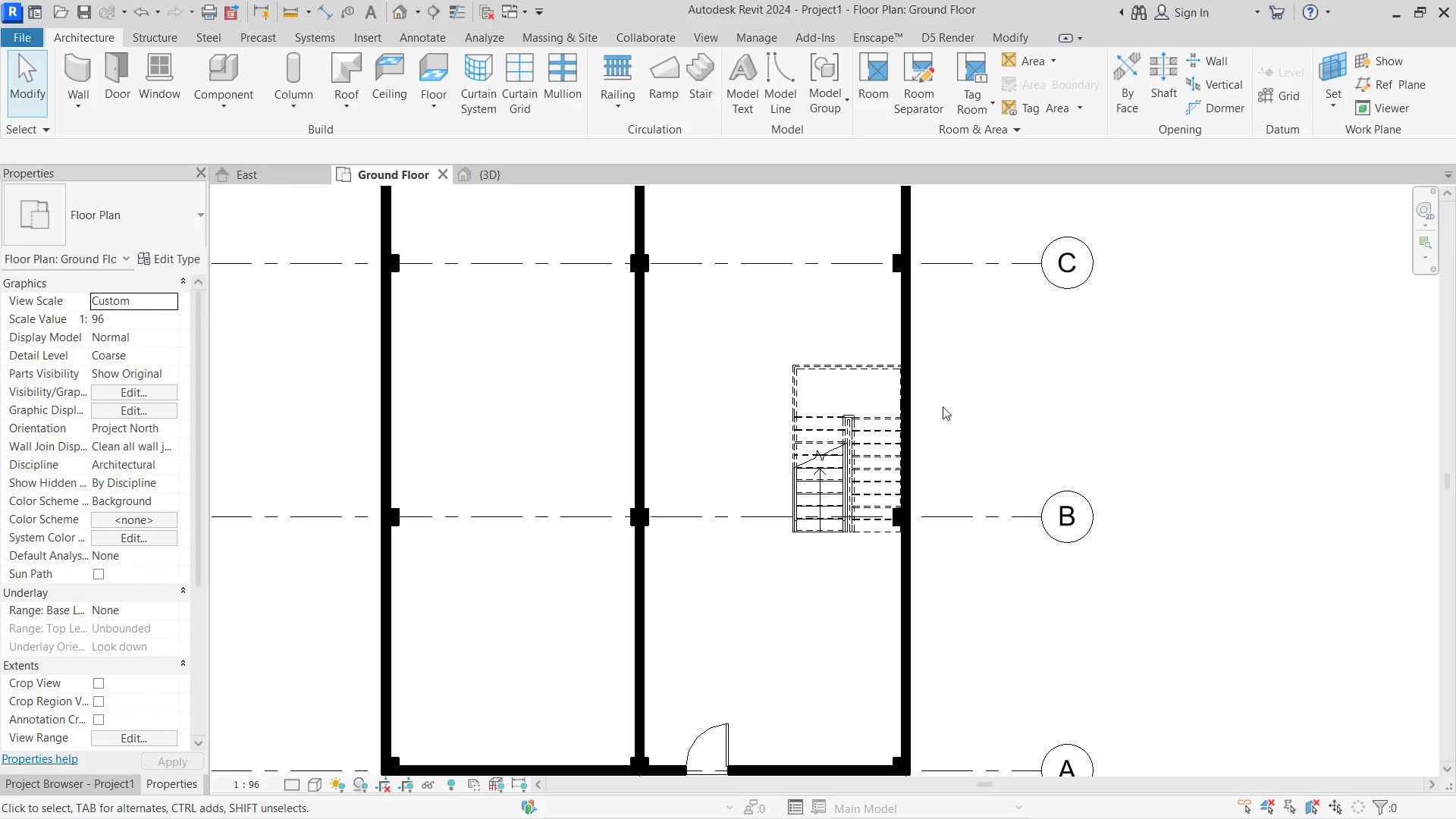 
scroll: coordinate [950, 394], scroll_direction: down, amount: 4.0
 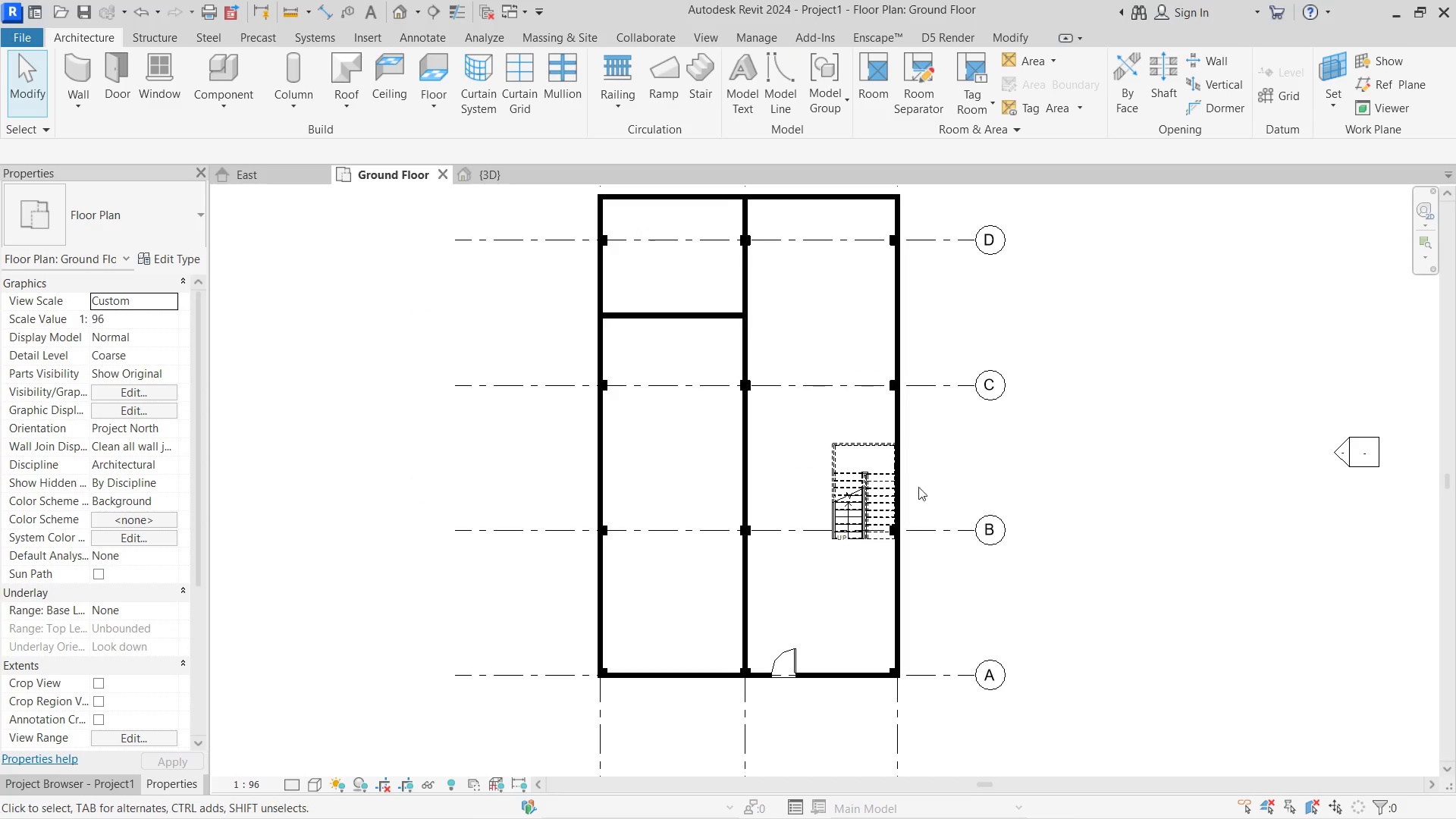 
scroll: coordinate [908, 434], scroll_direction: up, amount: 3.0
 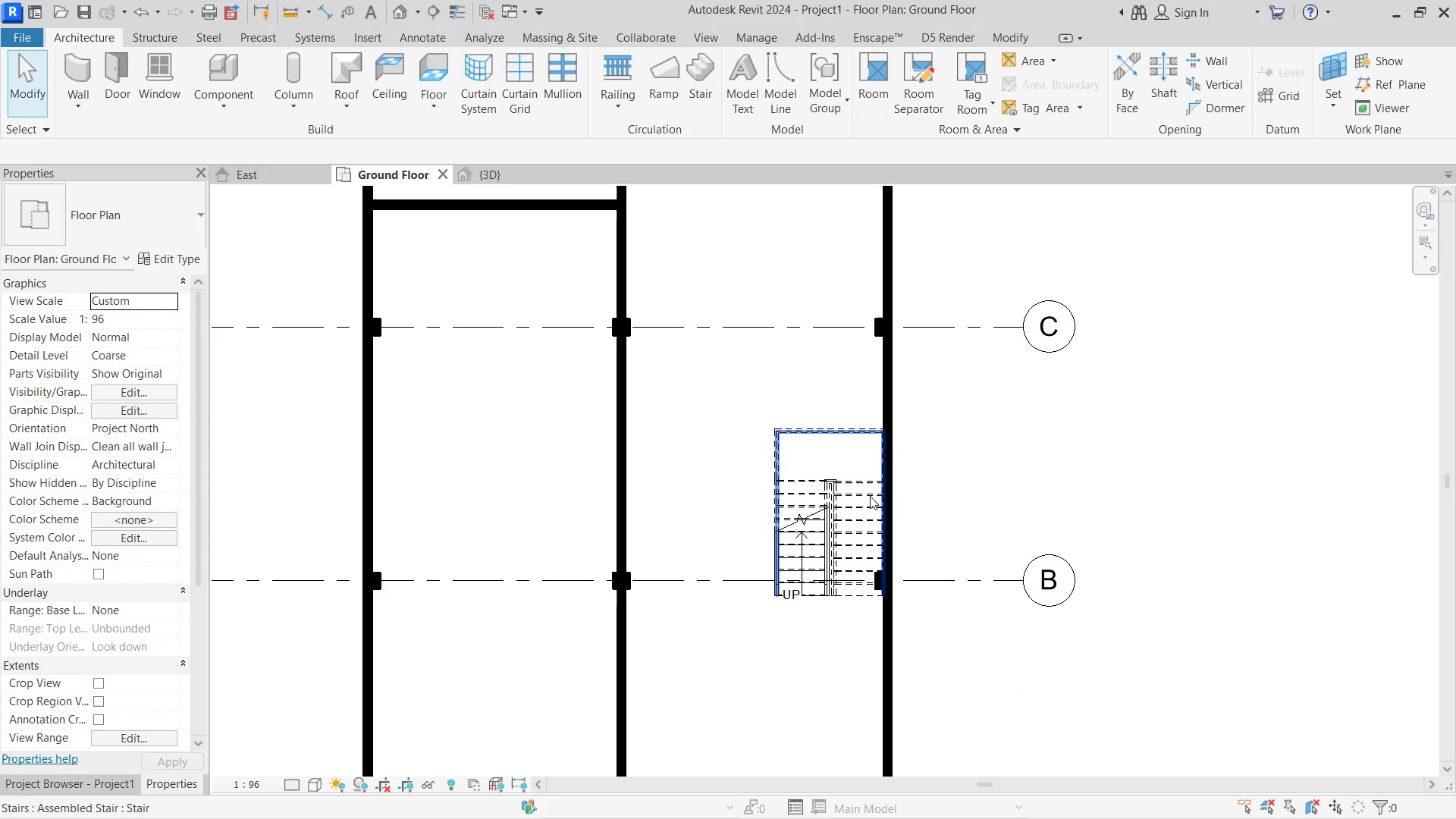 
left_click([858, 514])
 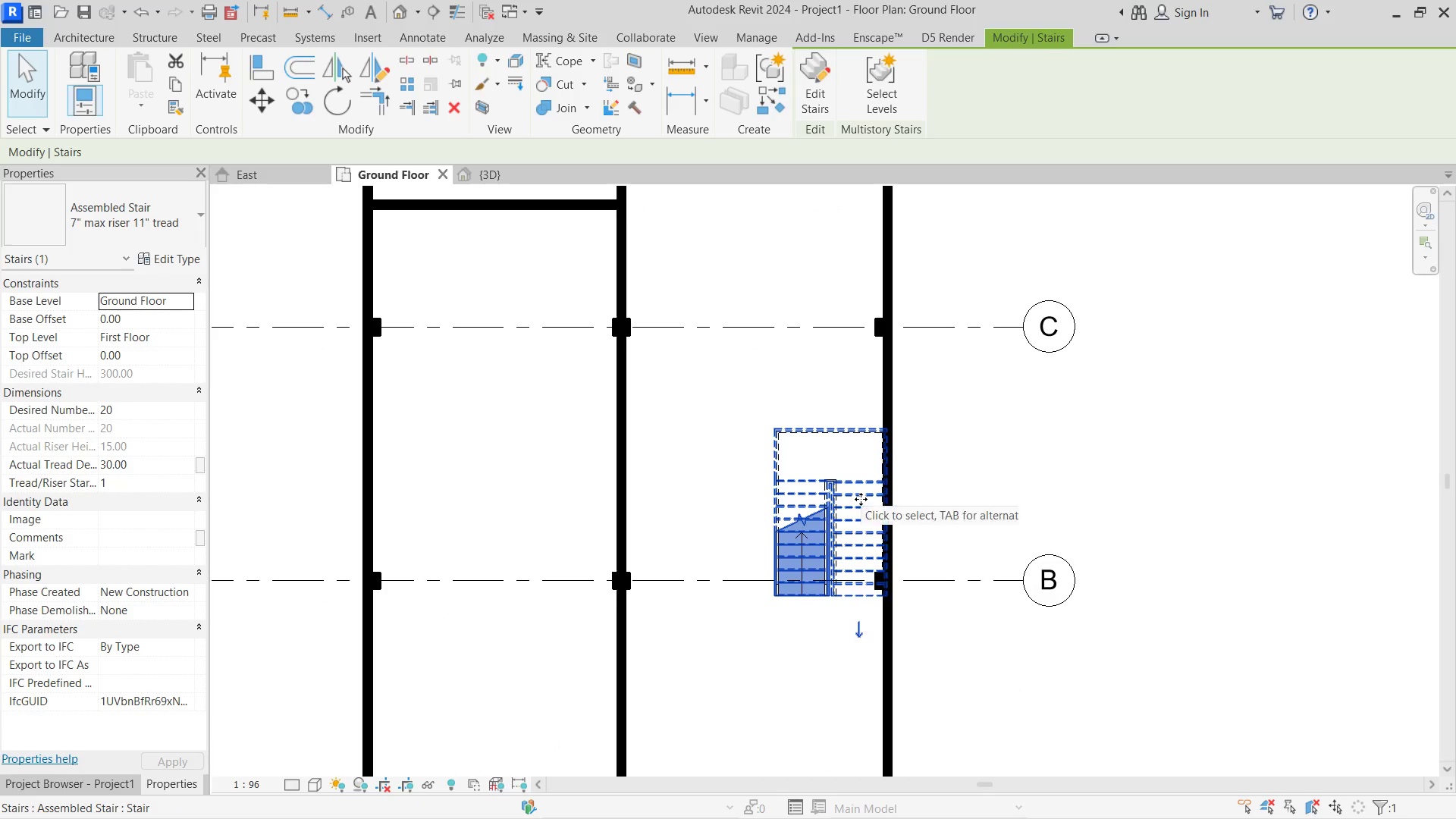 
left_click_drag(start_coordinate=[861, 499], to_coordinate=[858, 396])
 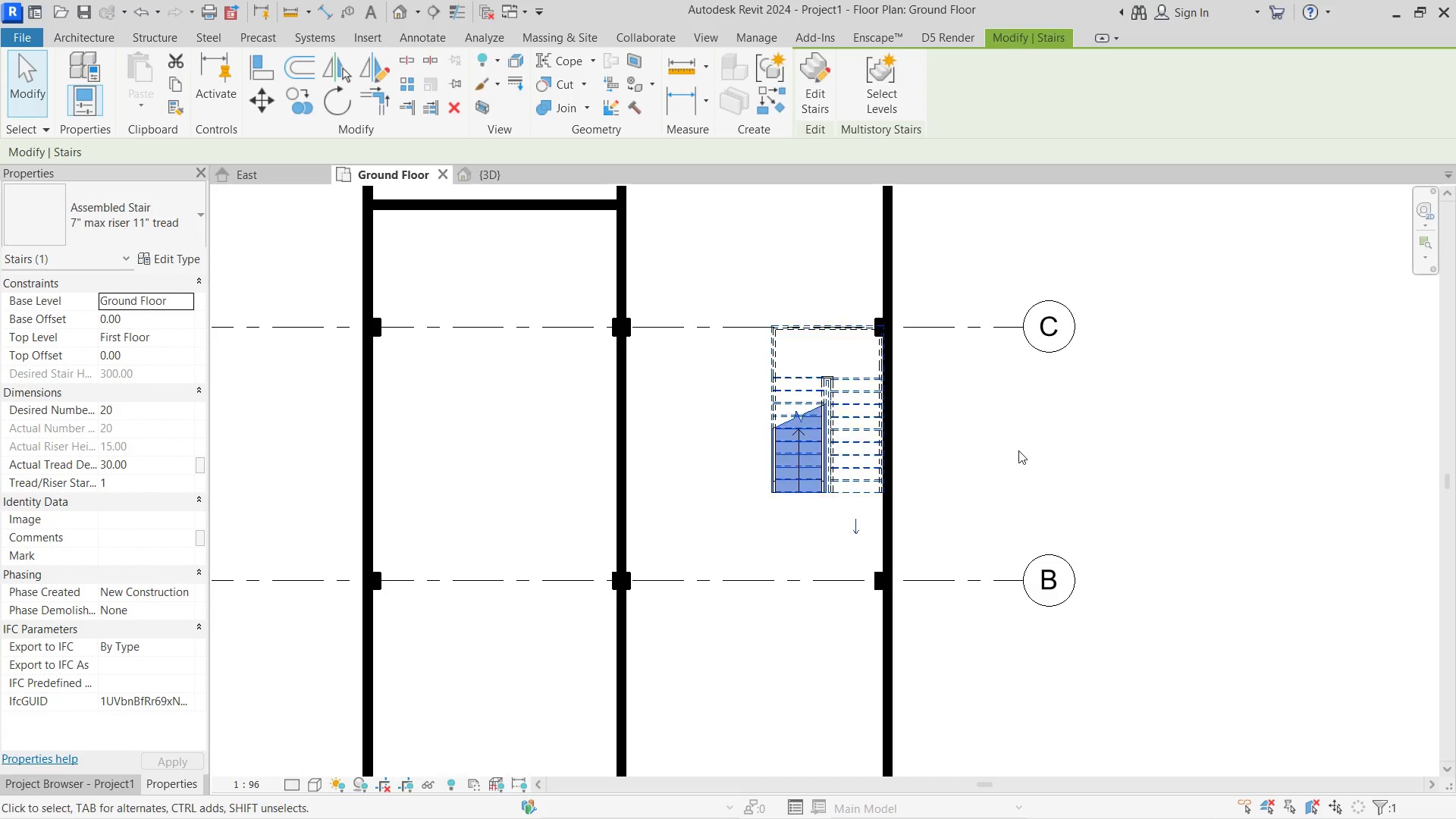 
left_click_drag(start_coordinate=[1018, 450], to_coordinate=[1014, 451])
 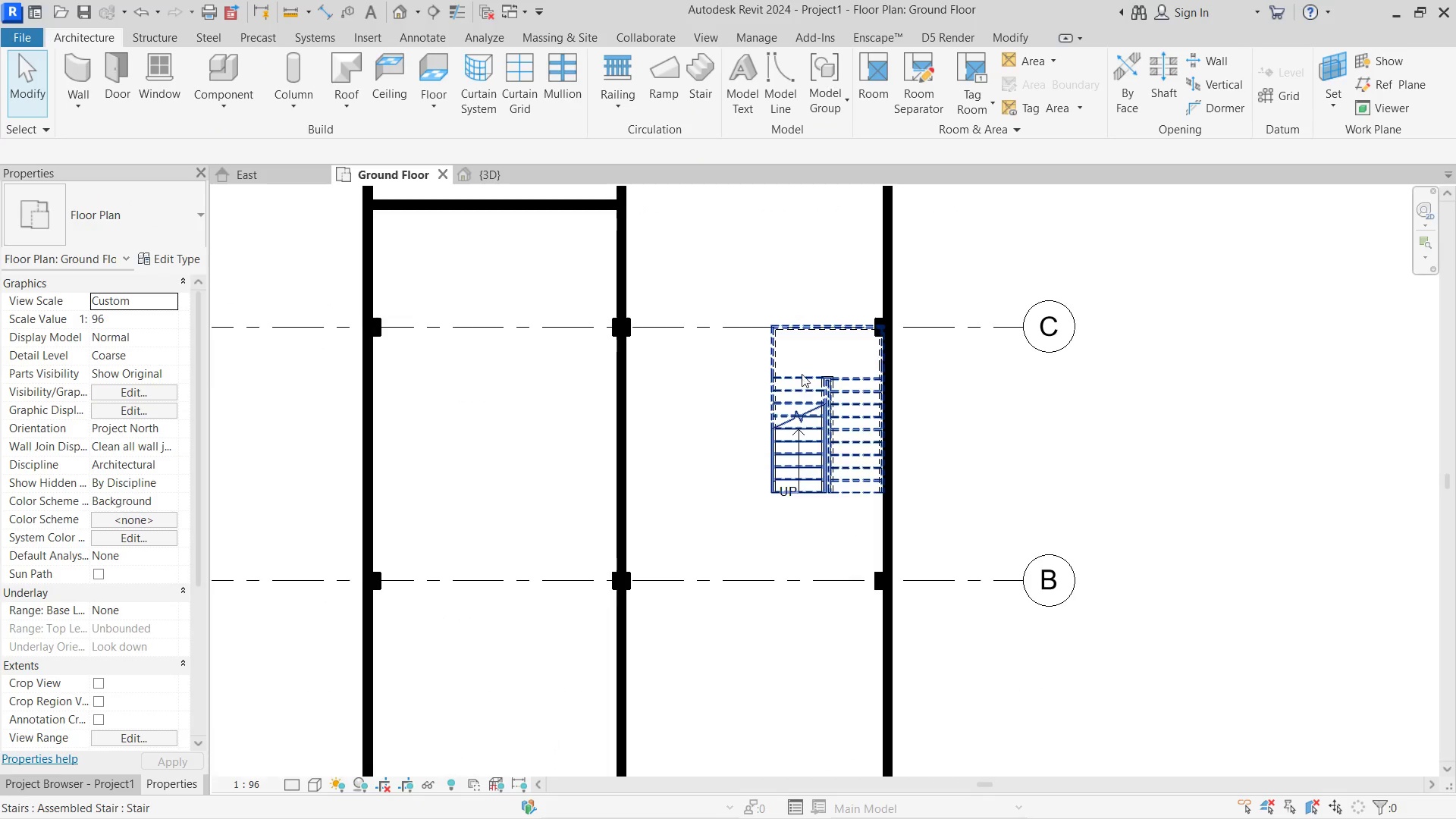 
scroll: coordinate [802, 374], scroll_direction: down, amount: 9.0
 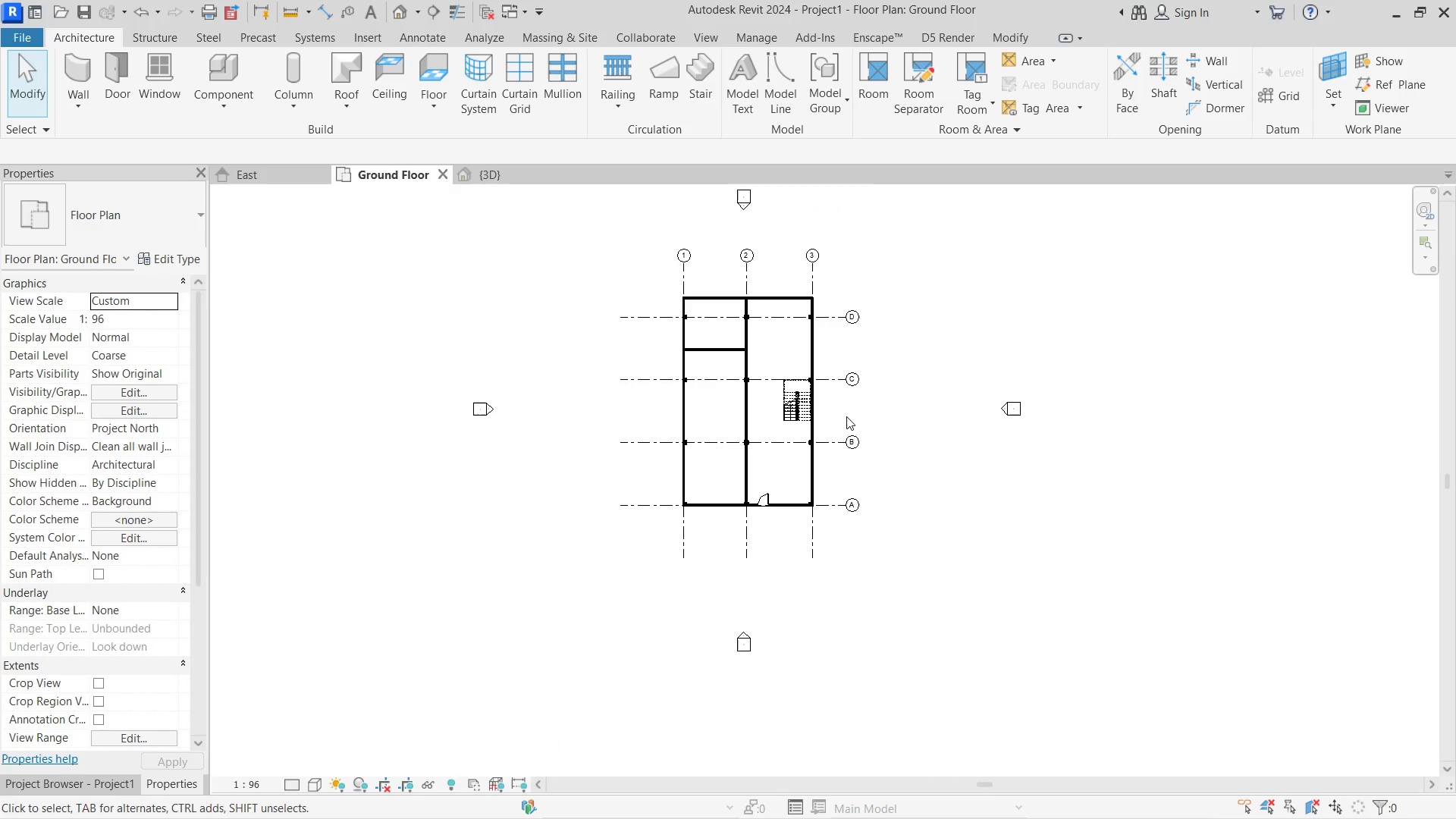 
scroll: coordinate [811, 391], scroll_direction: up, amount: 6.0
 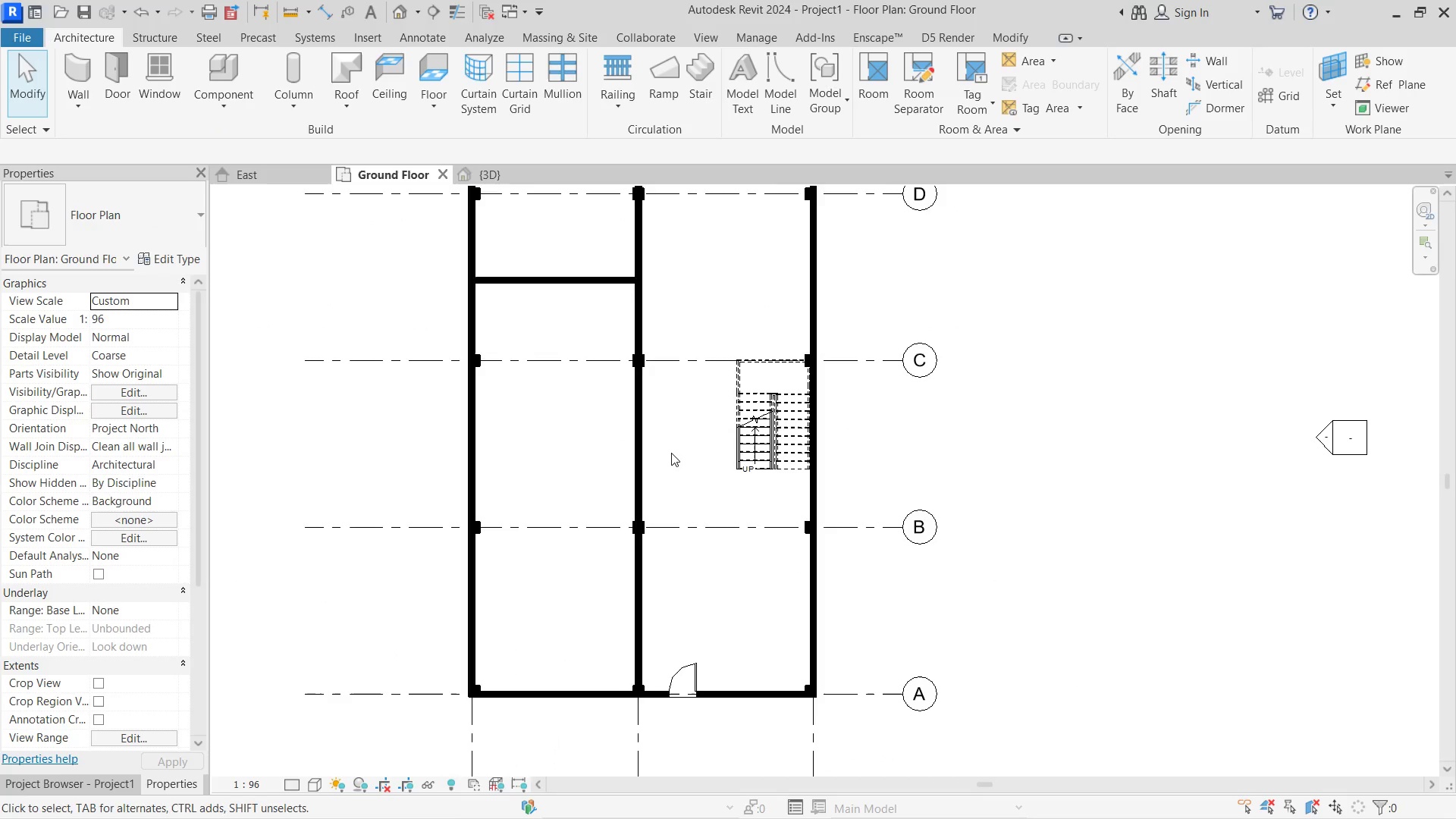 
scroll: coordinate [671, 453], scroll_direction: none, amount: 0.0
 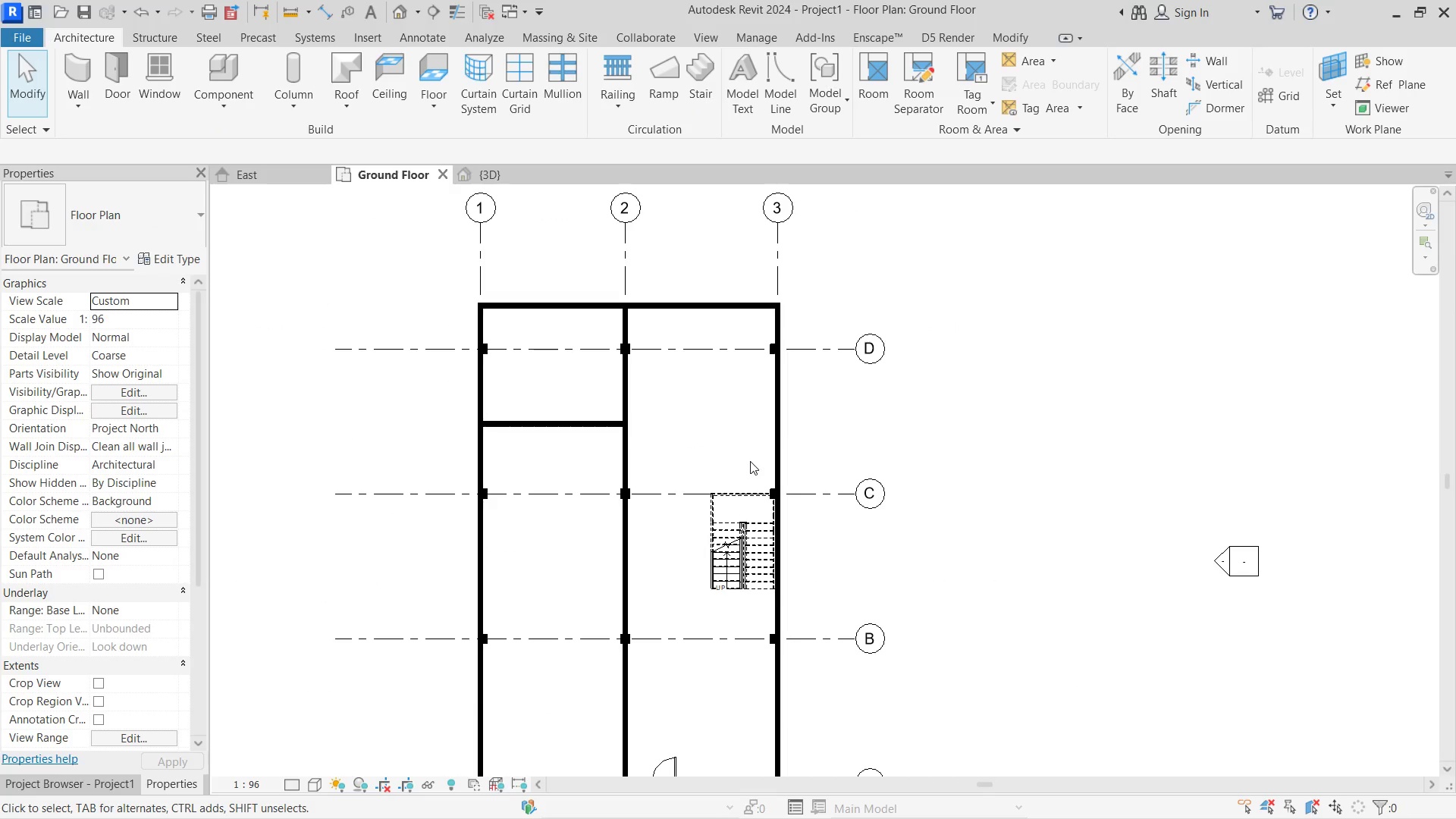 
type(wa)
 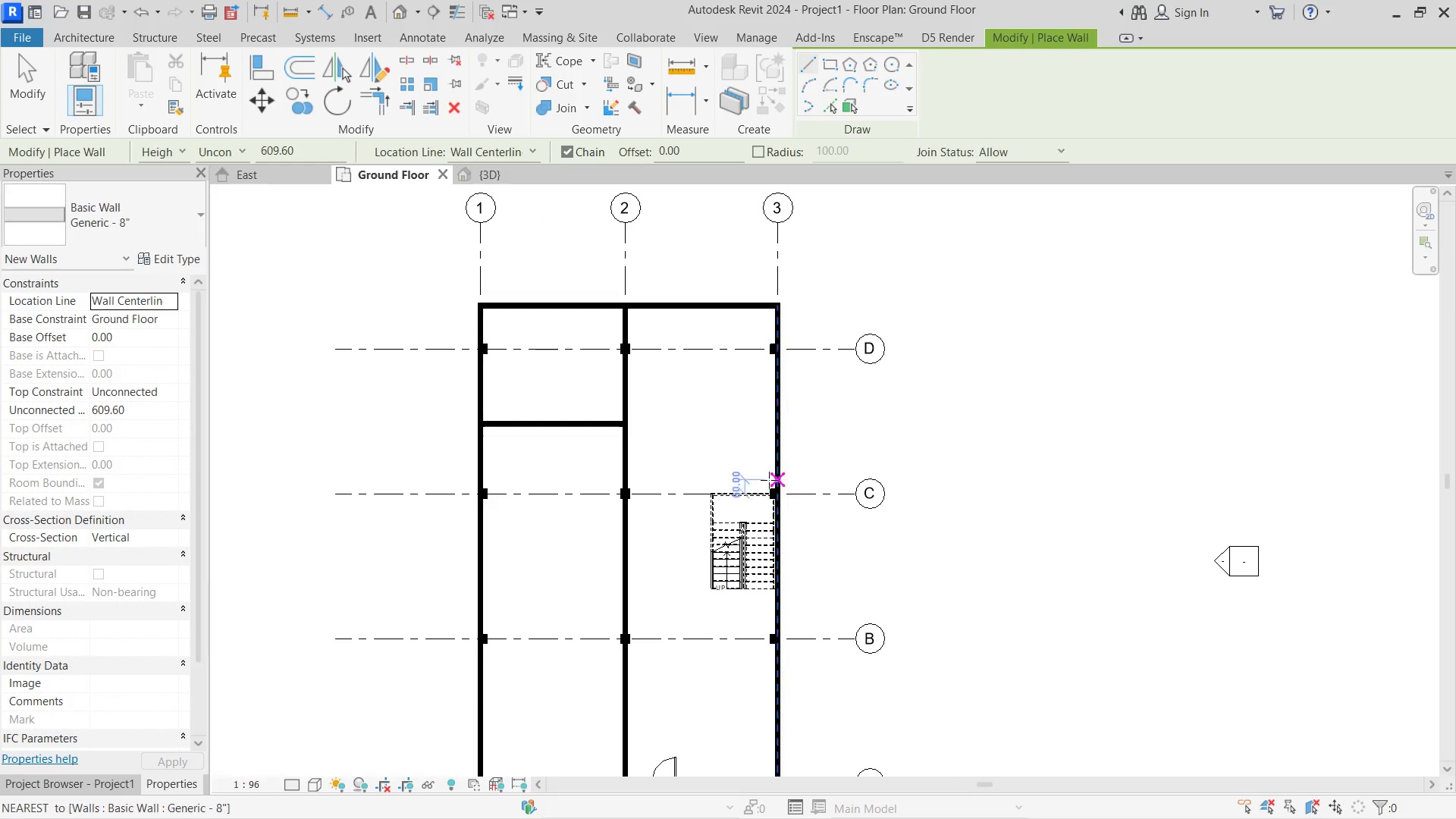 
scroll: coordinate [767, 480], scroll_direction: up, amount: 4.0
 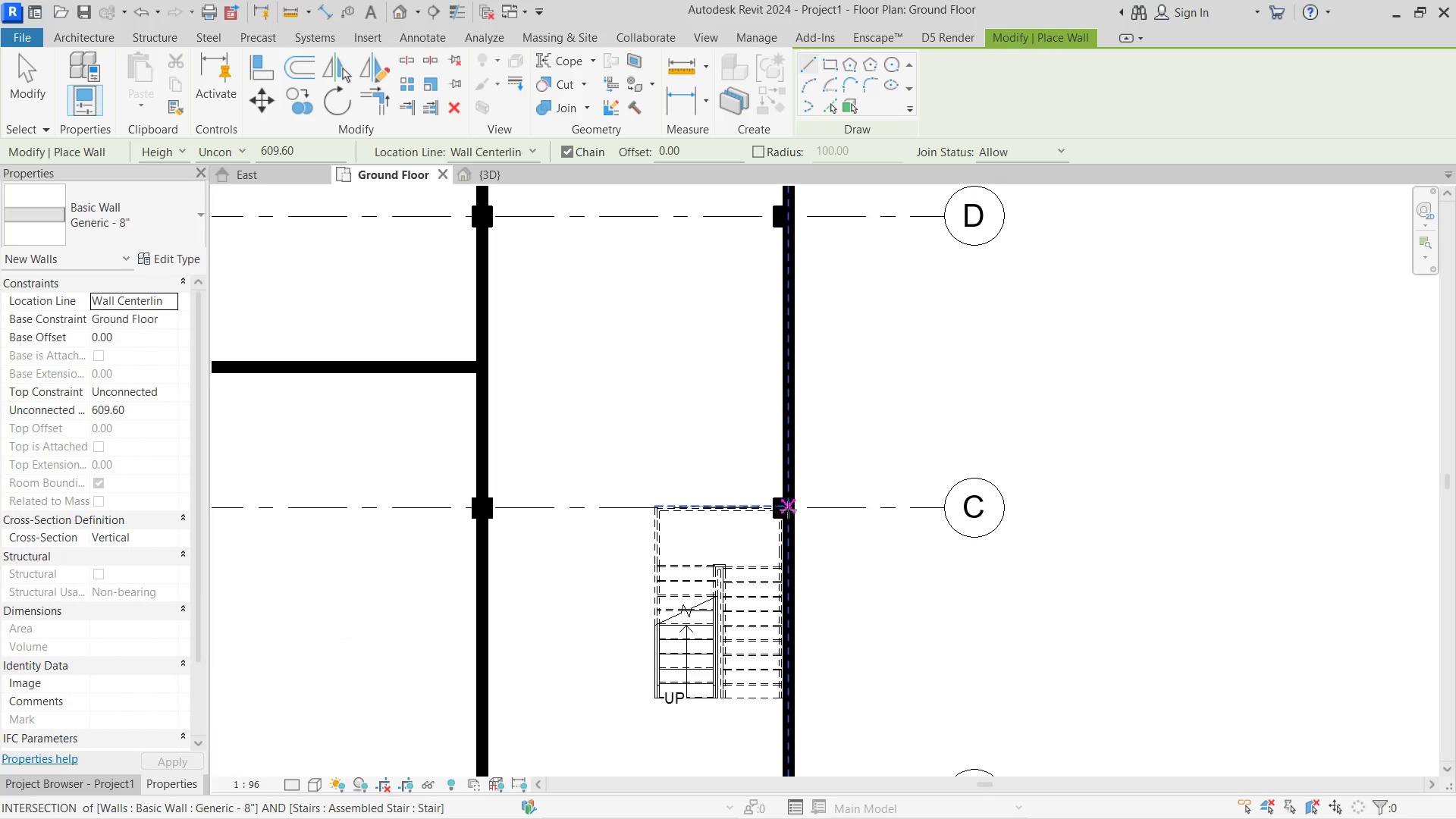 
left_click([788, 510])
 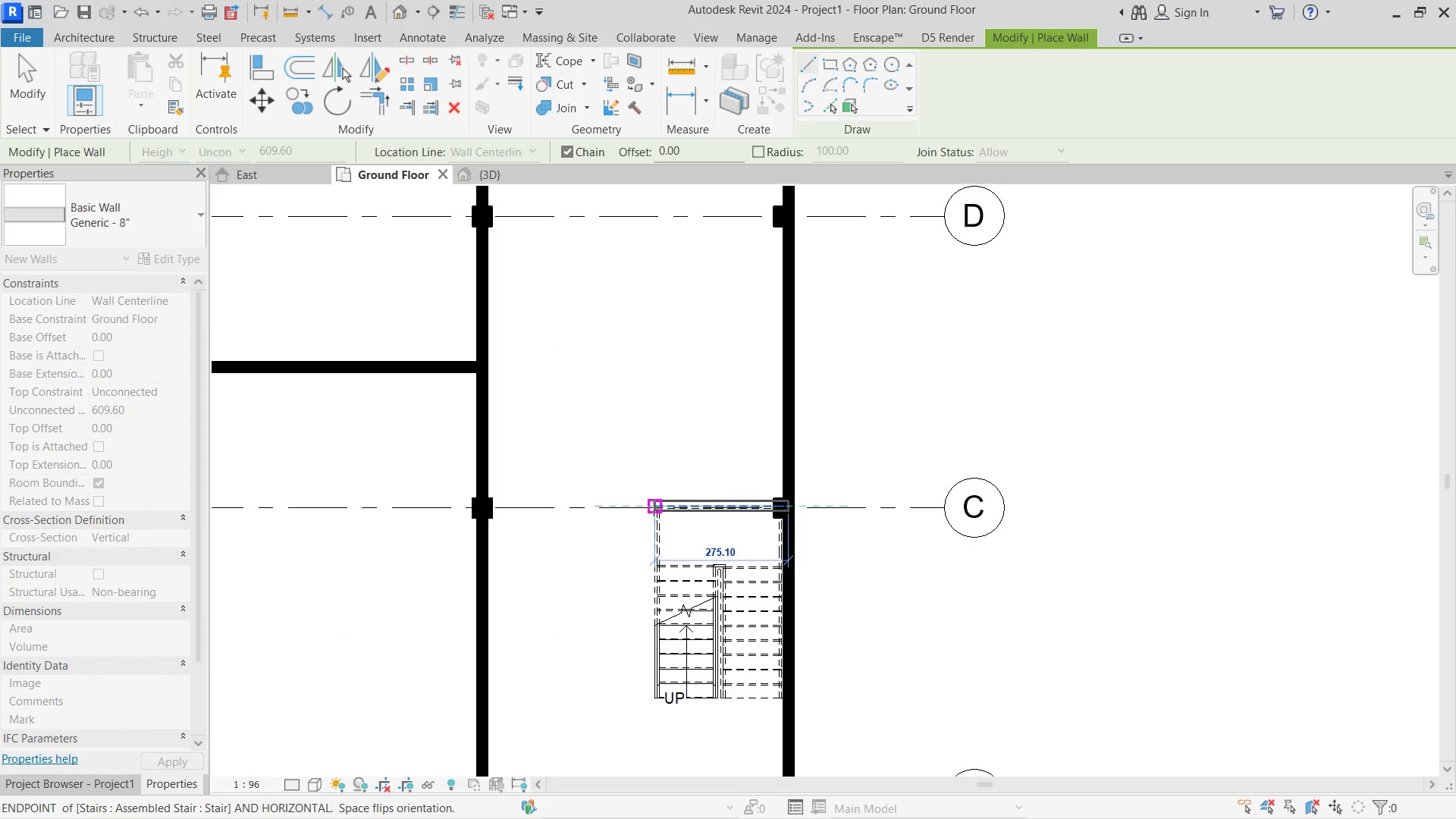 
left_click([654, 507])
 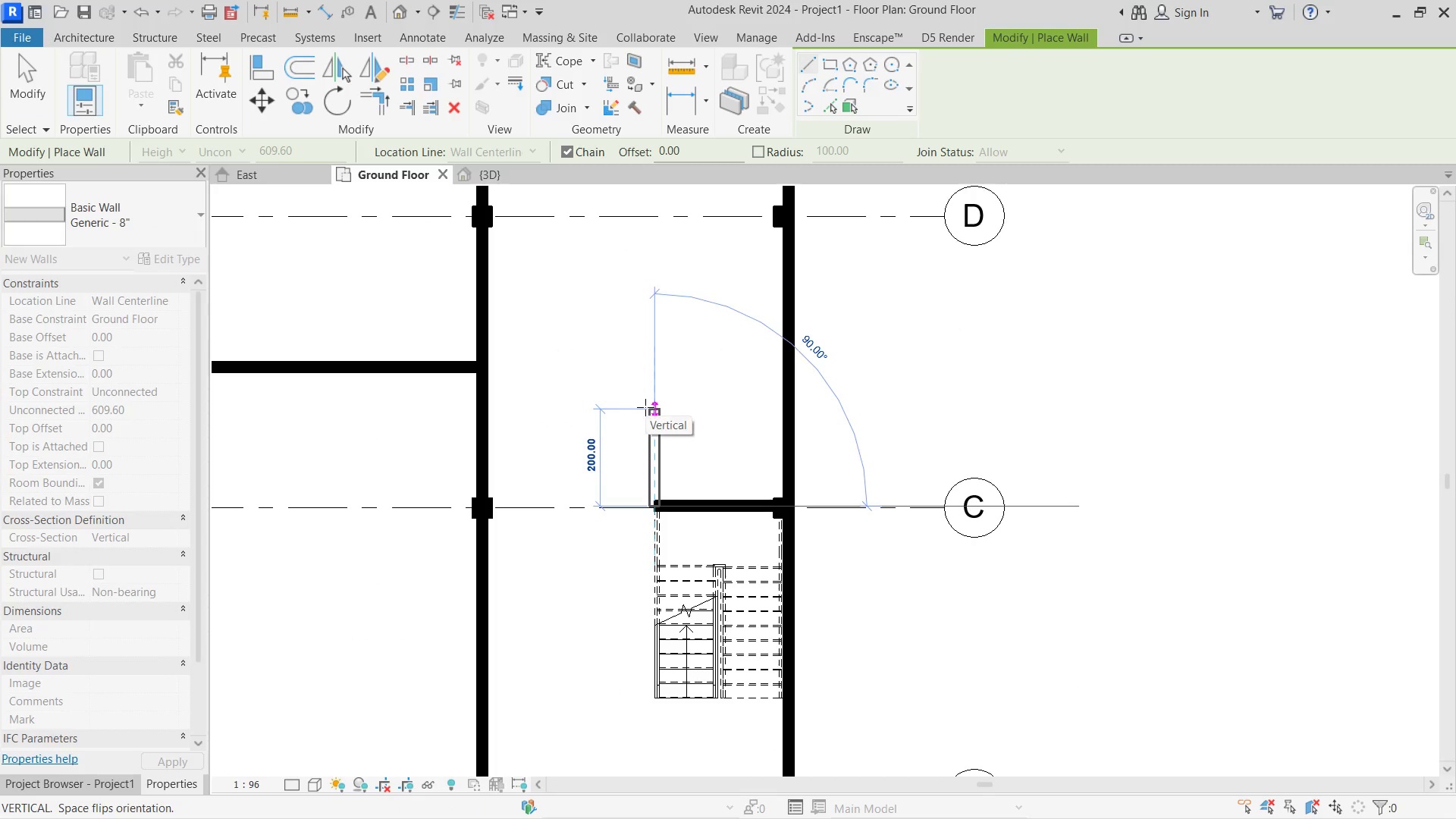 
key(Numpad2)
 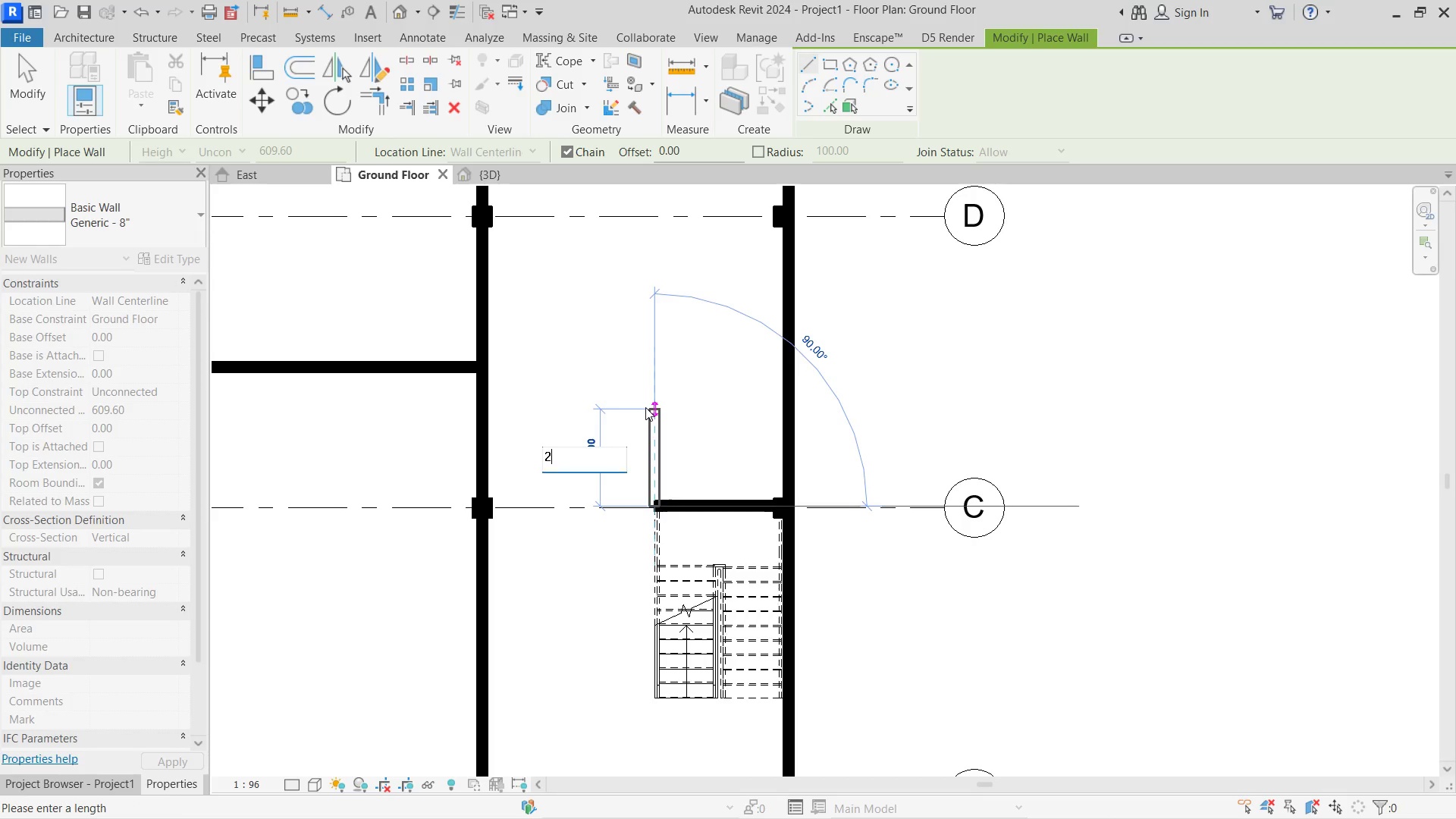 
key(Numpad5)
 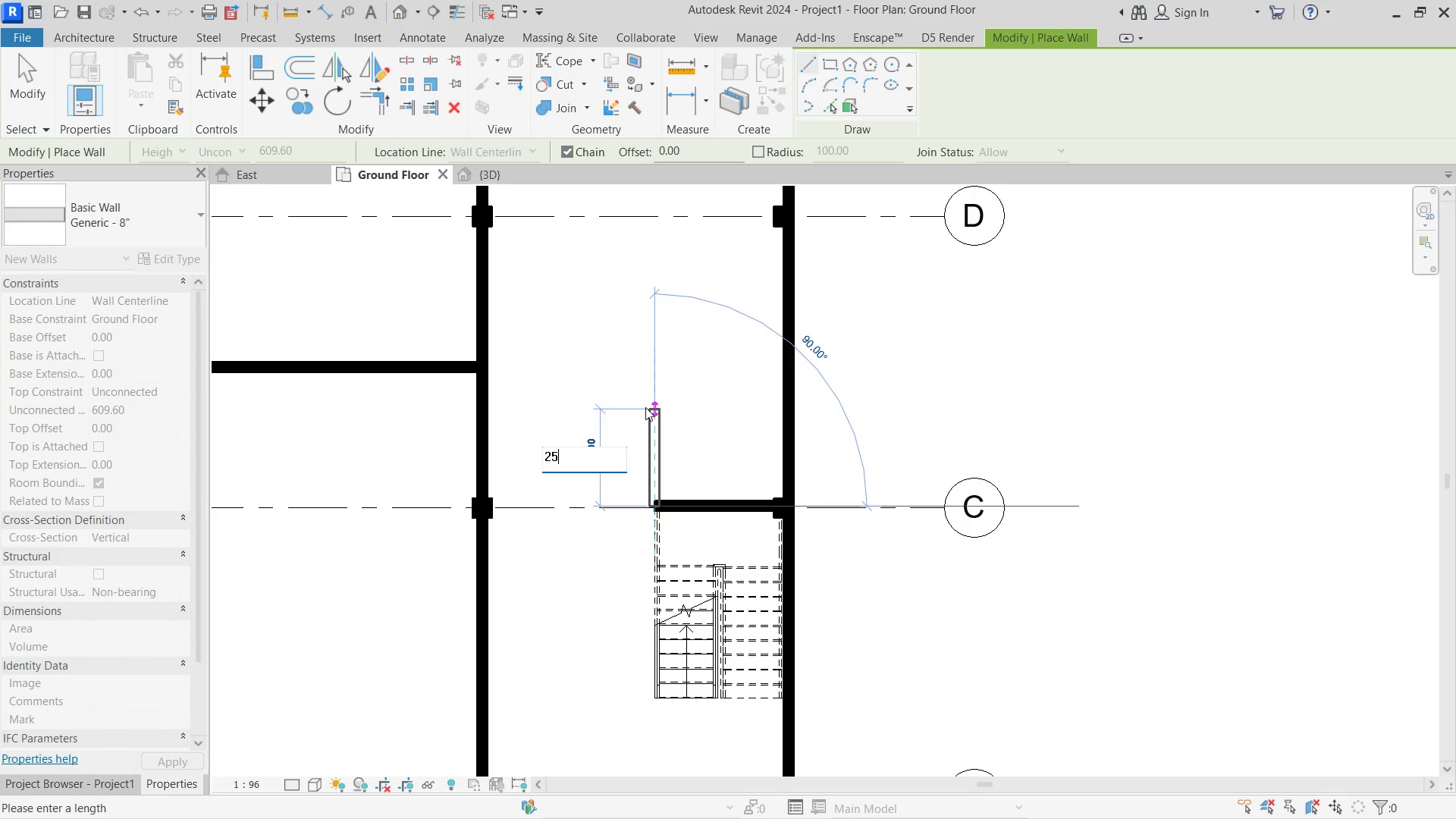 
key(Numpad0)
 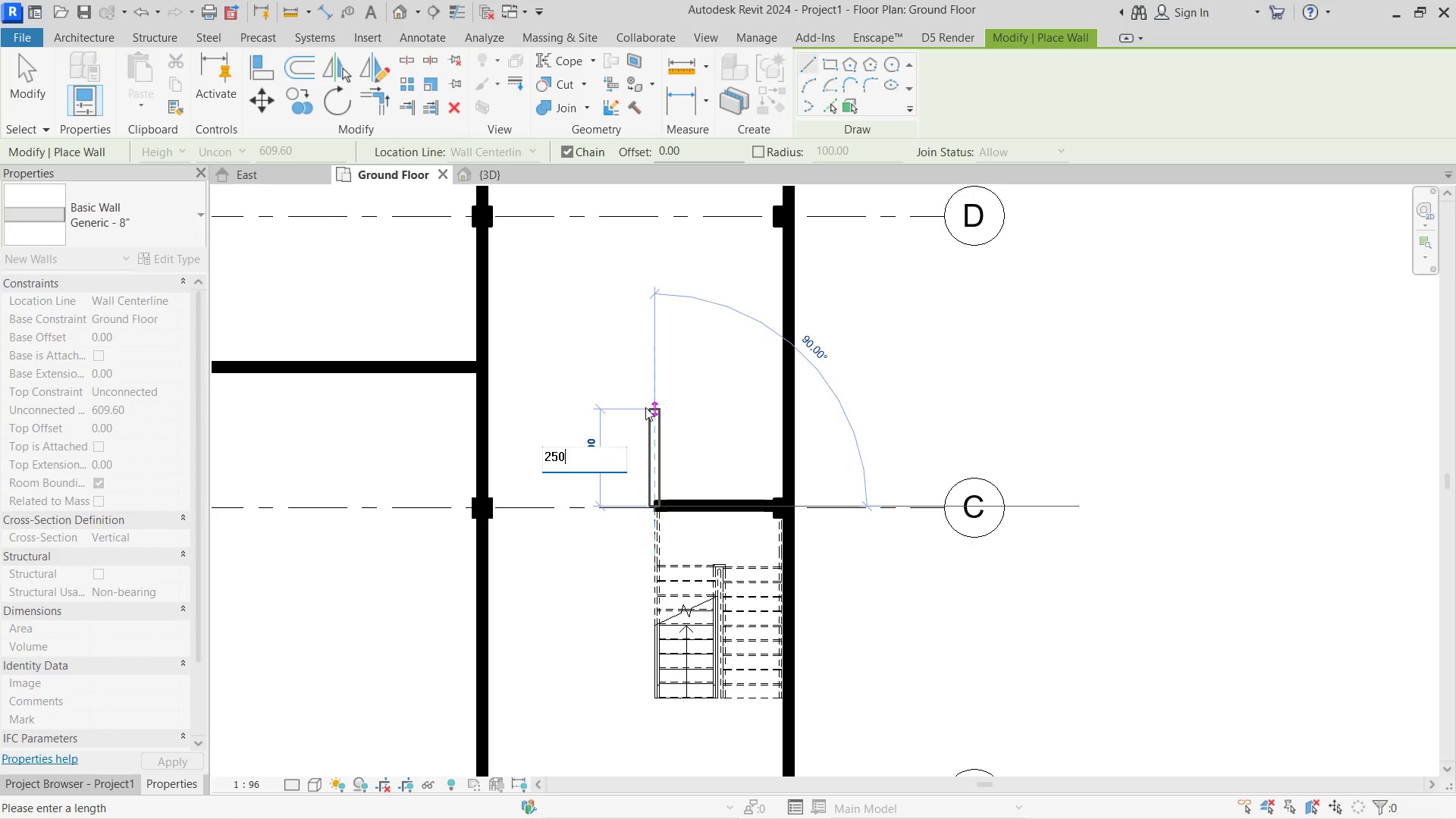 
key(NumpadEnter)
 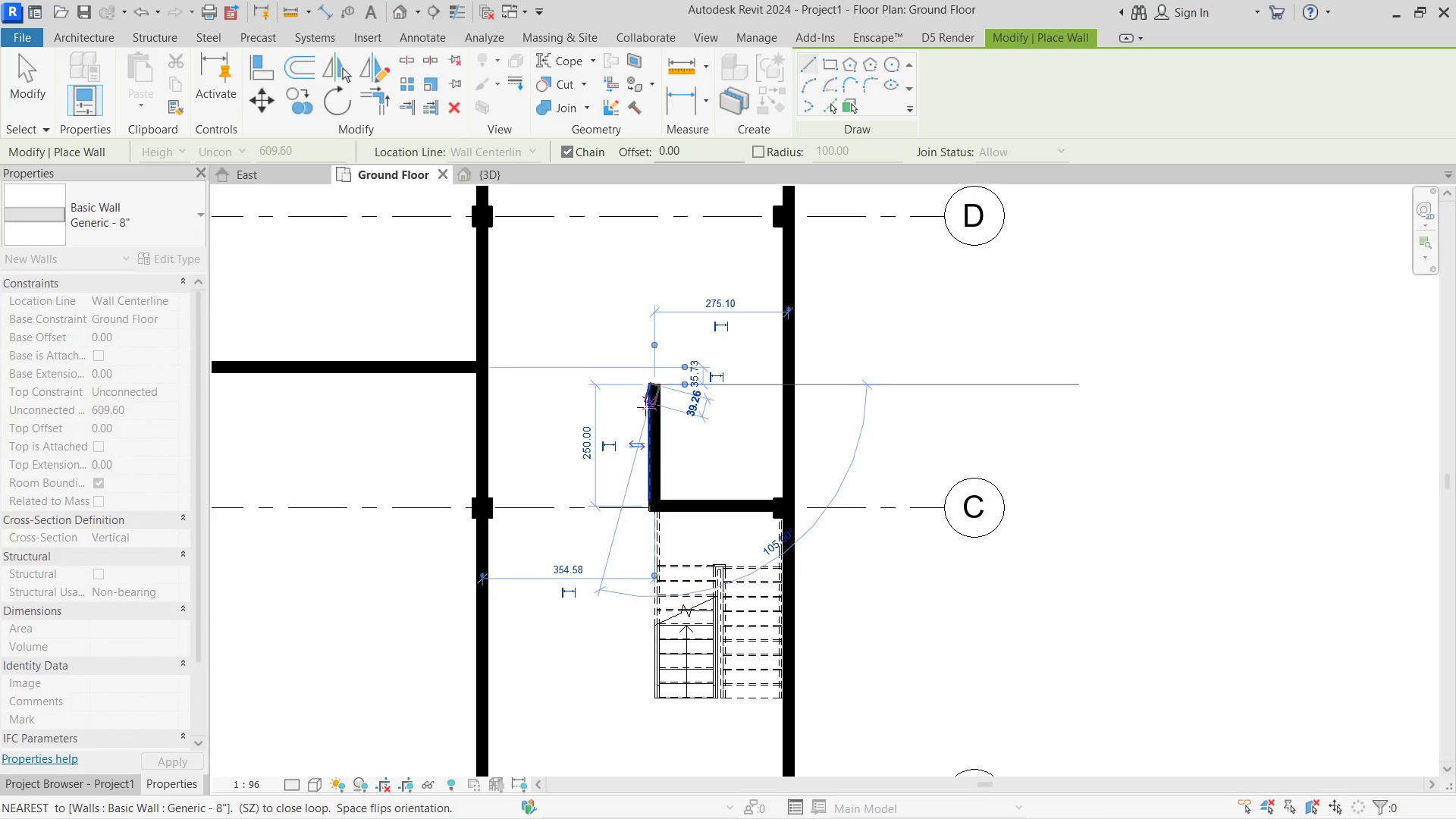 
key(Escape)
 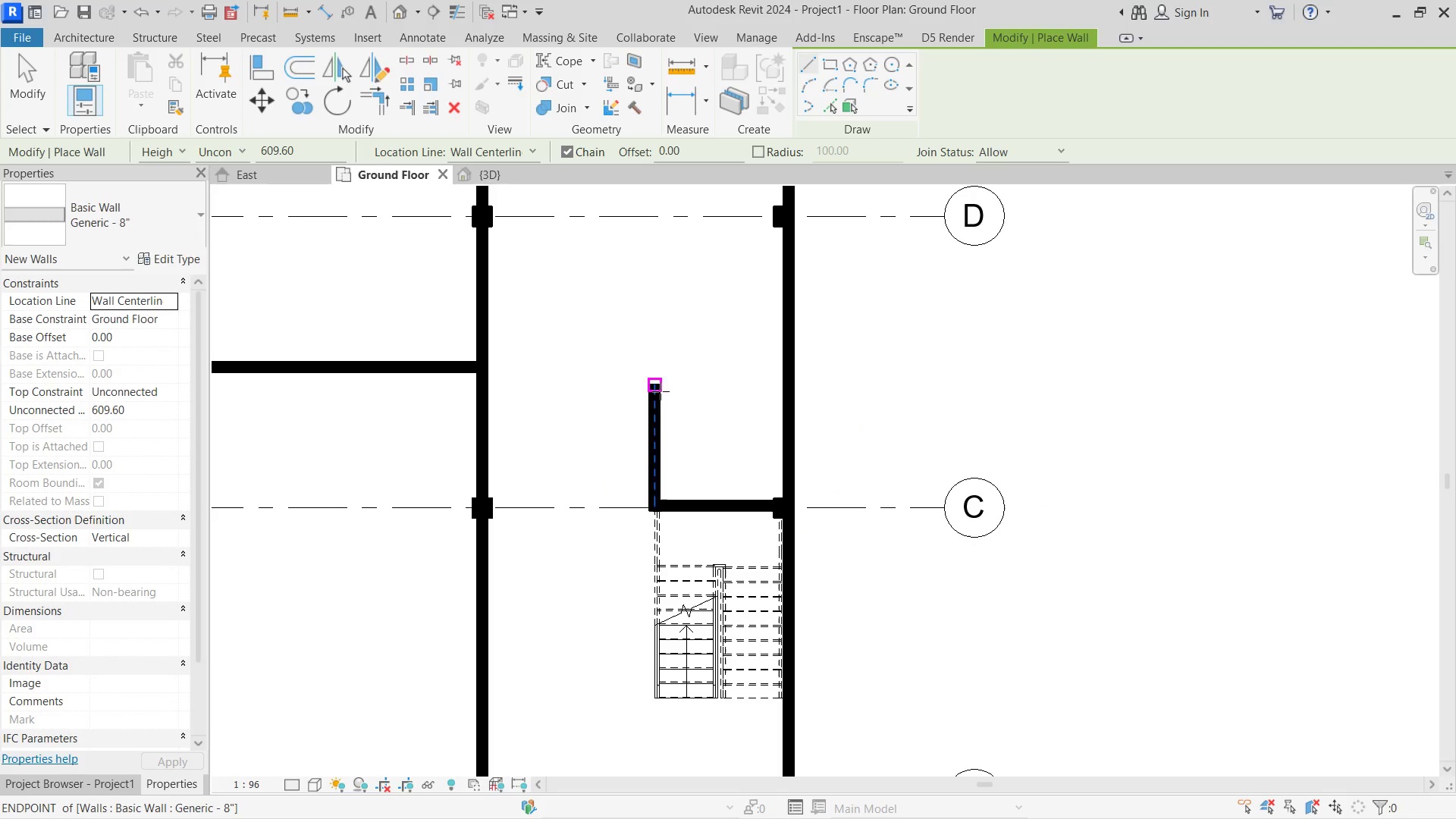 
left_click([661, 380])
 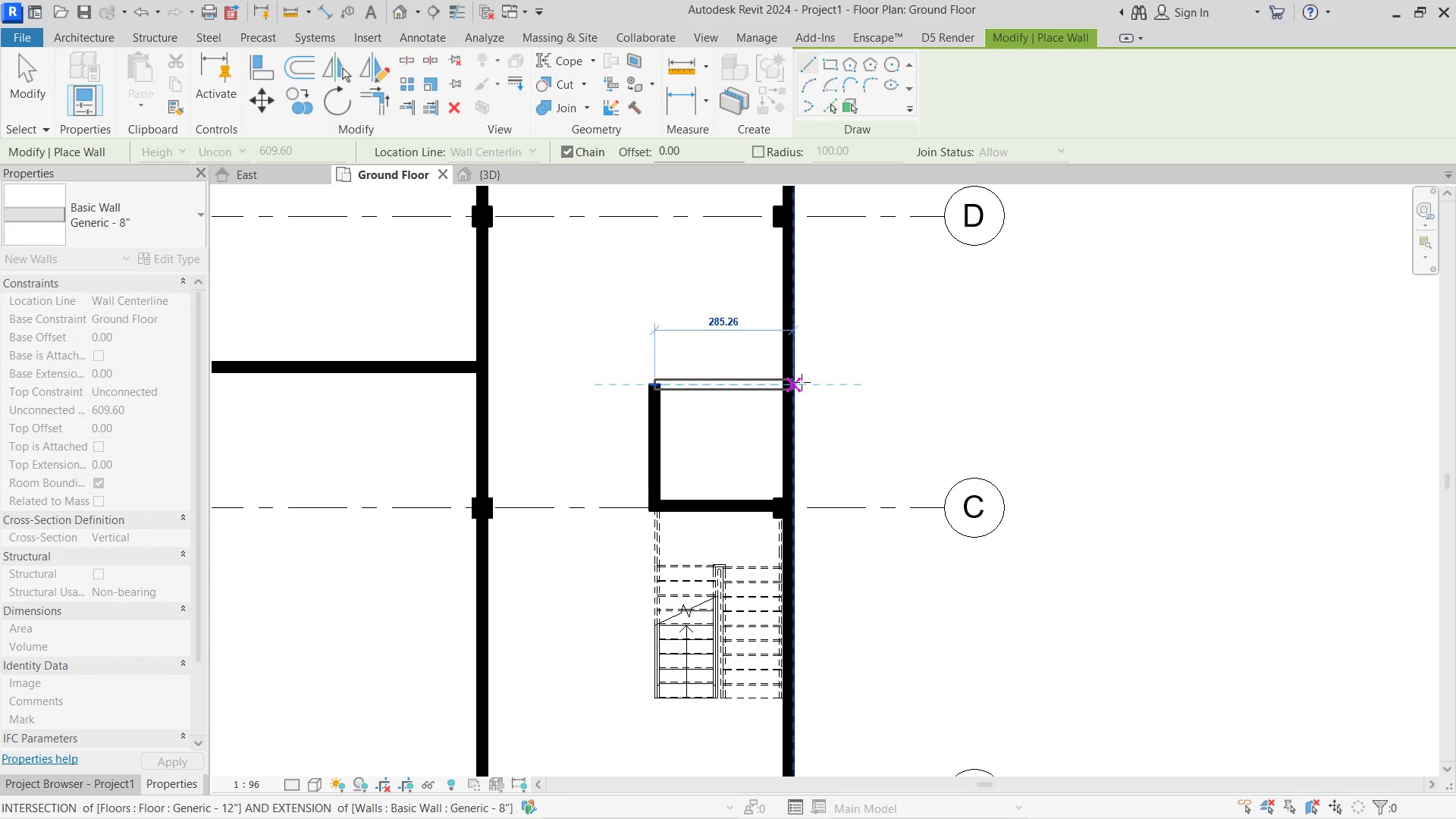 
left_click([802, 382])
 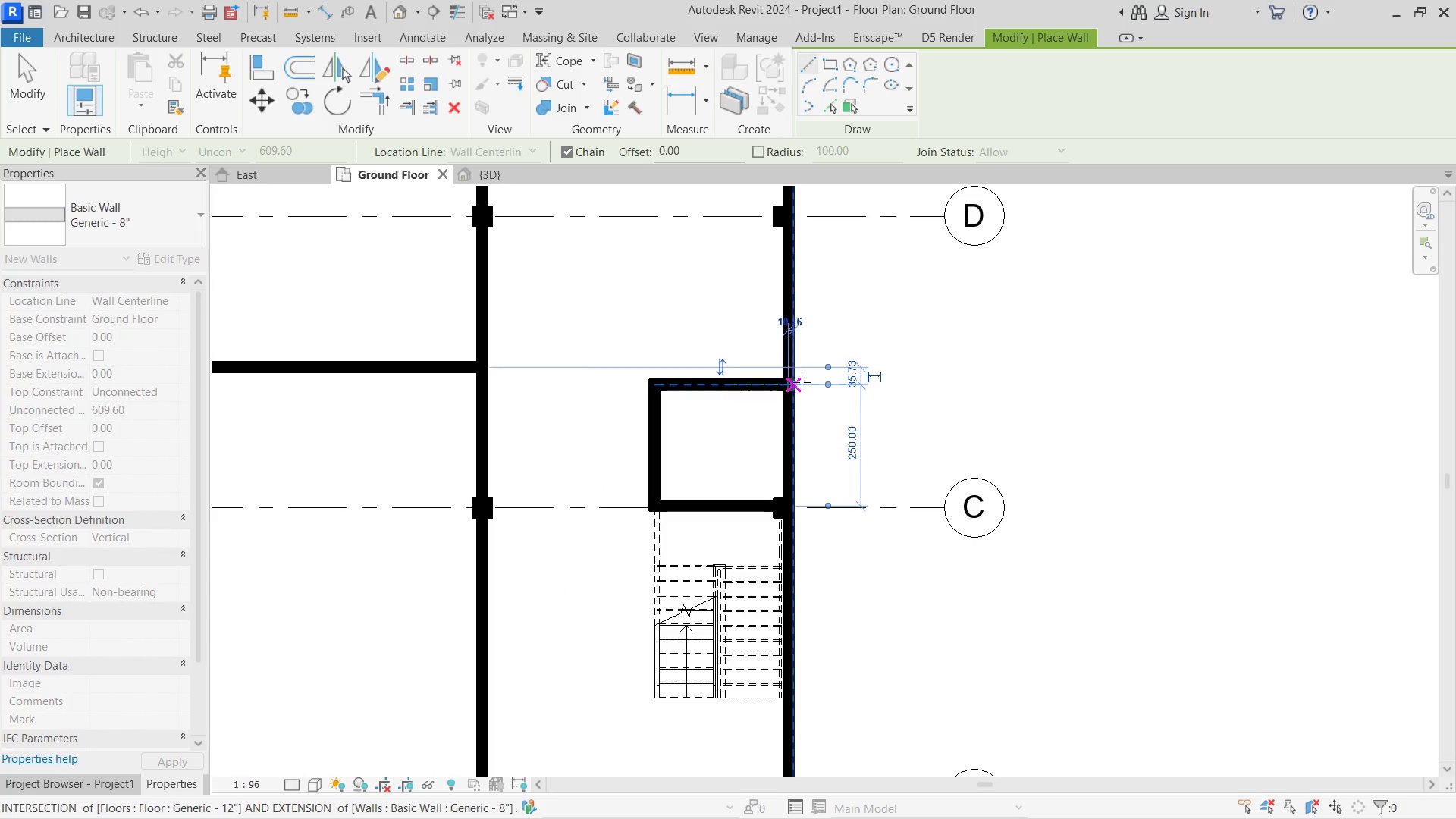 
key(Escape)
 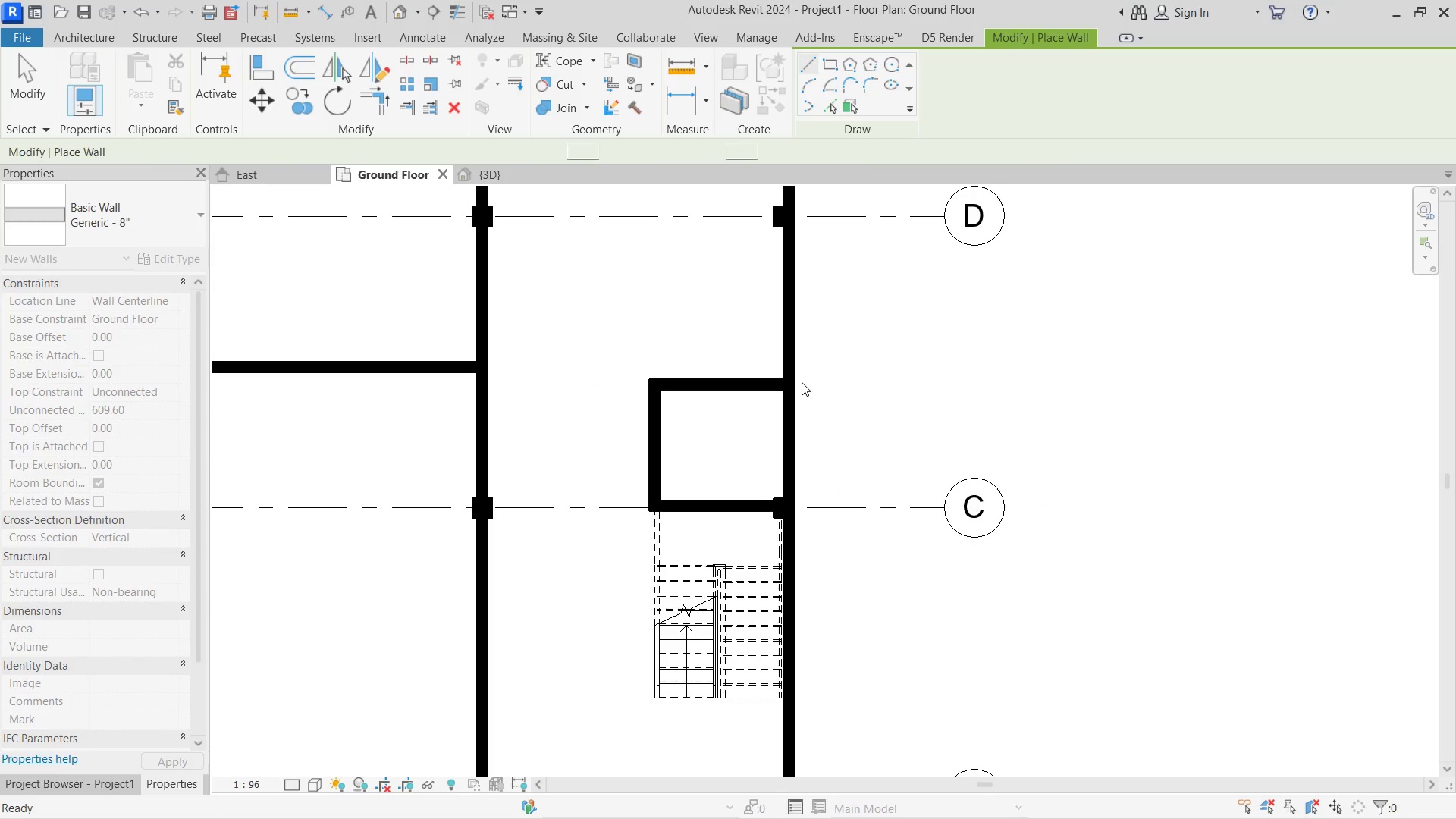 
key(Escape)
 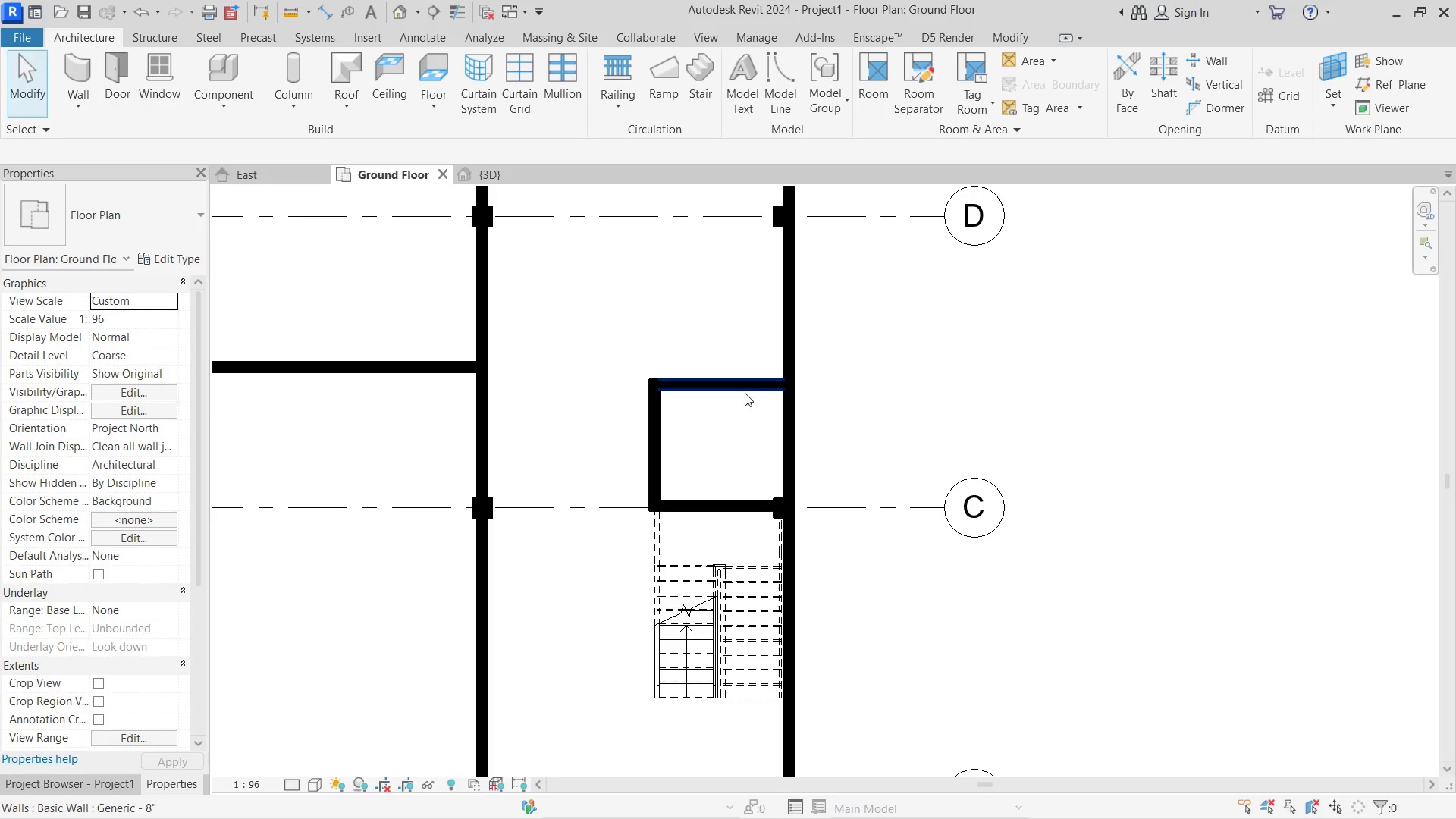 
scroll: coordinate [694, 346], scroll_direction: down, amount: 6.0
 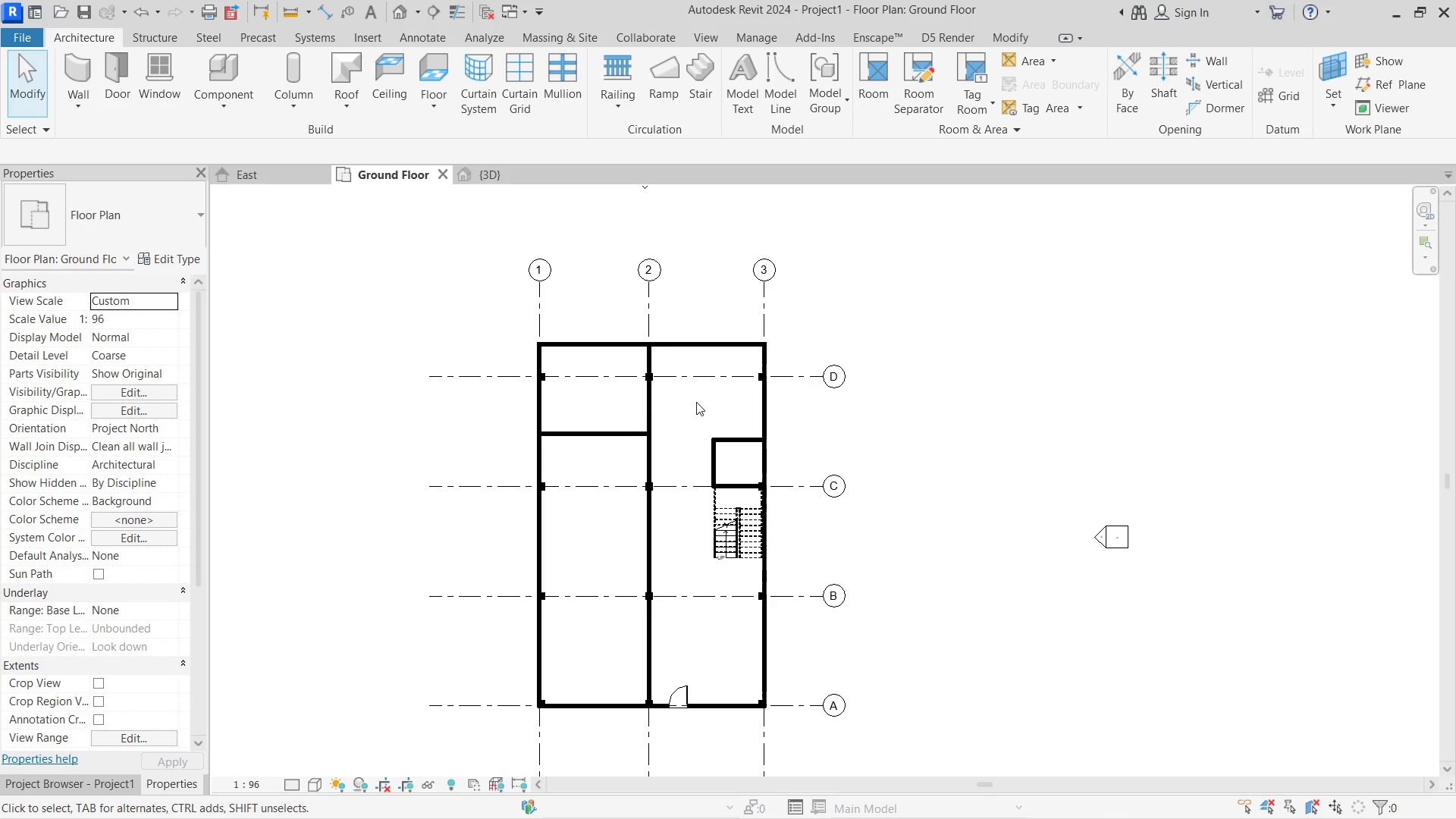 
scroll: coordinate [699, 402], scroll_direction: up, amount: 4.0
 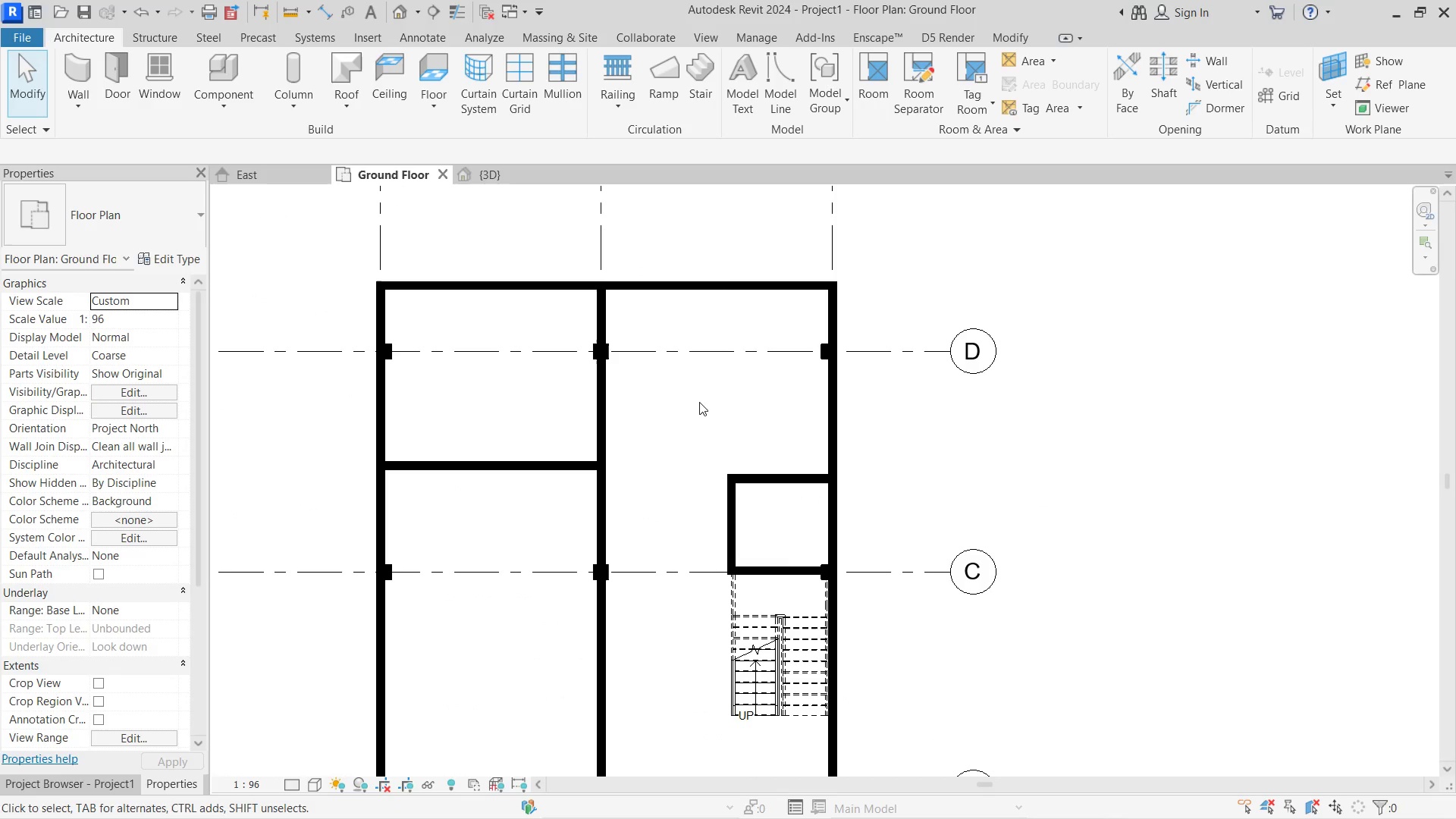 
key(W)
 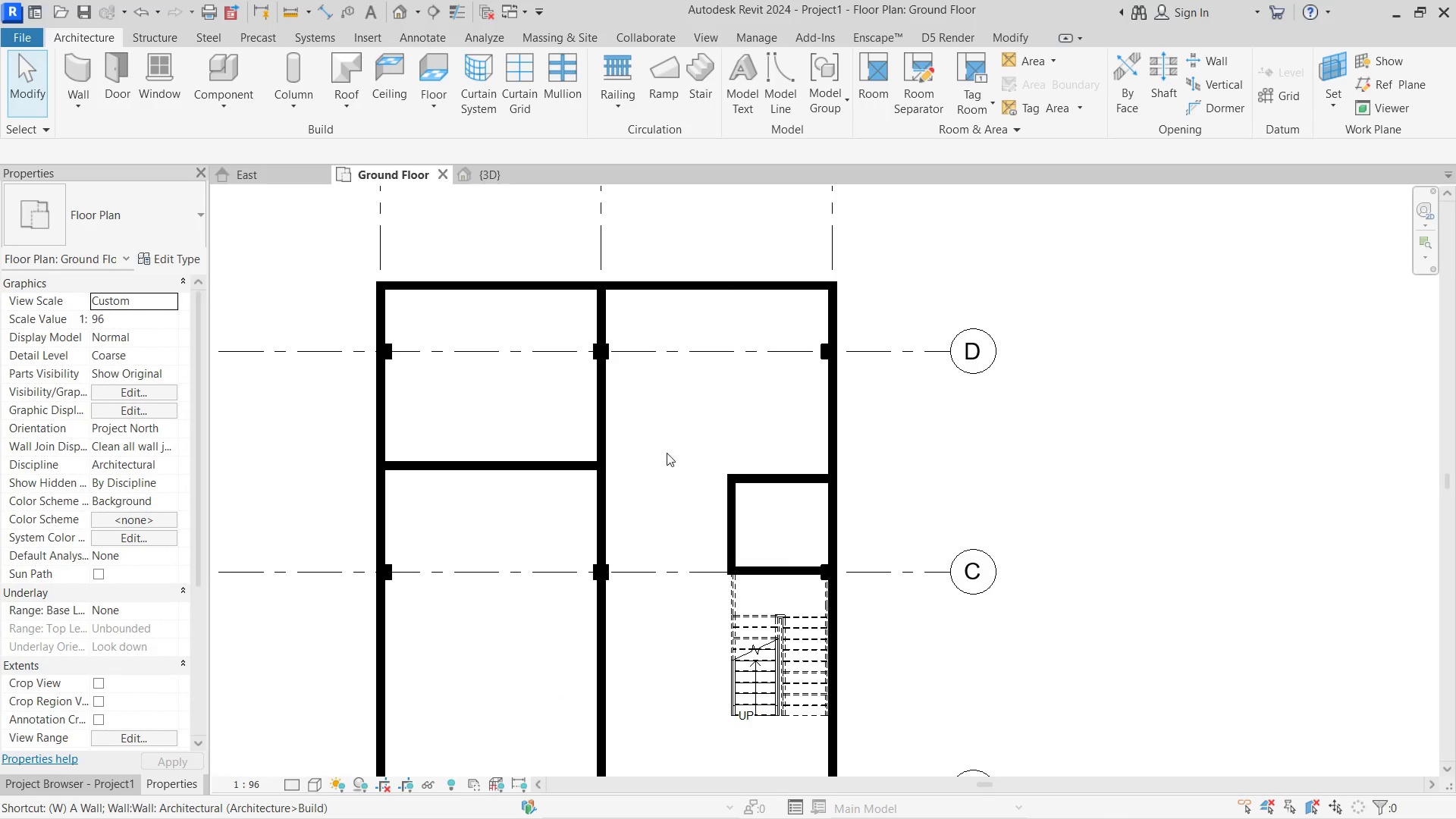 
key(A)
 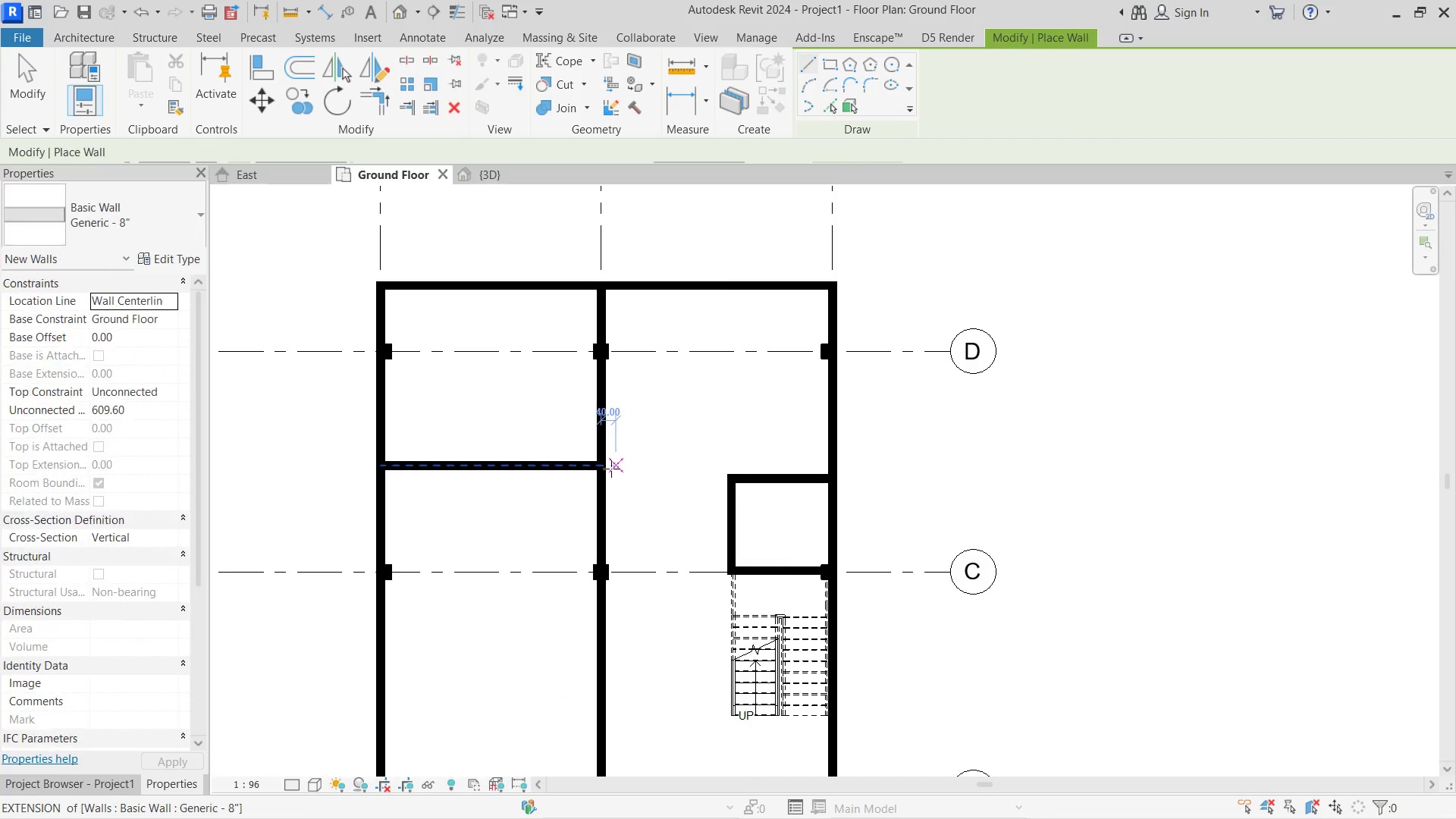 
key(Escape)
 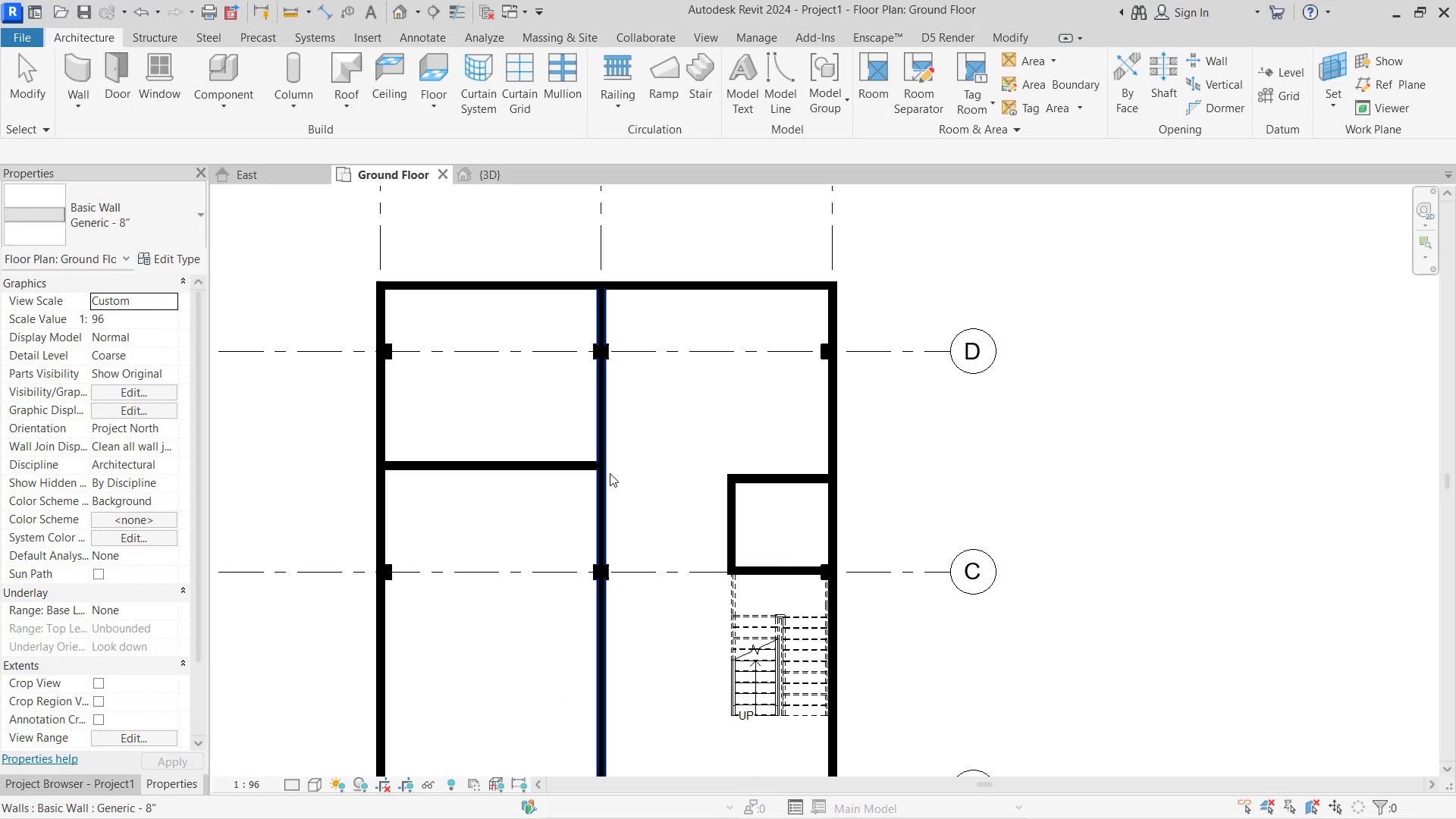 
key(Escape)
 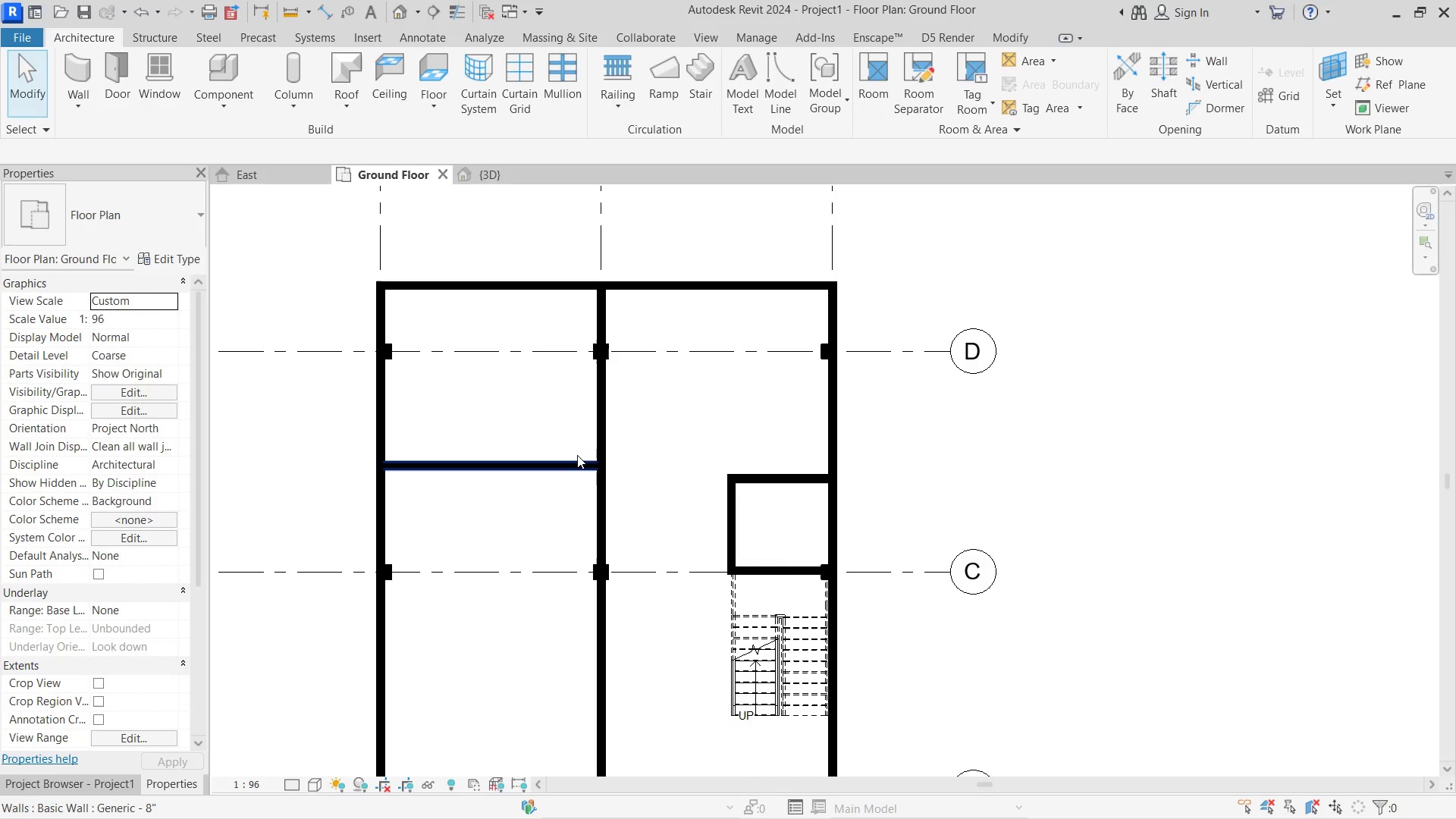 
left_click([577, 455])
 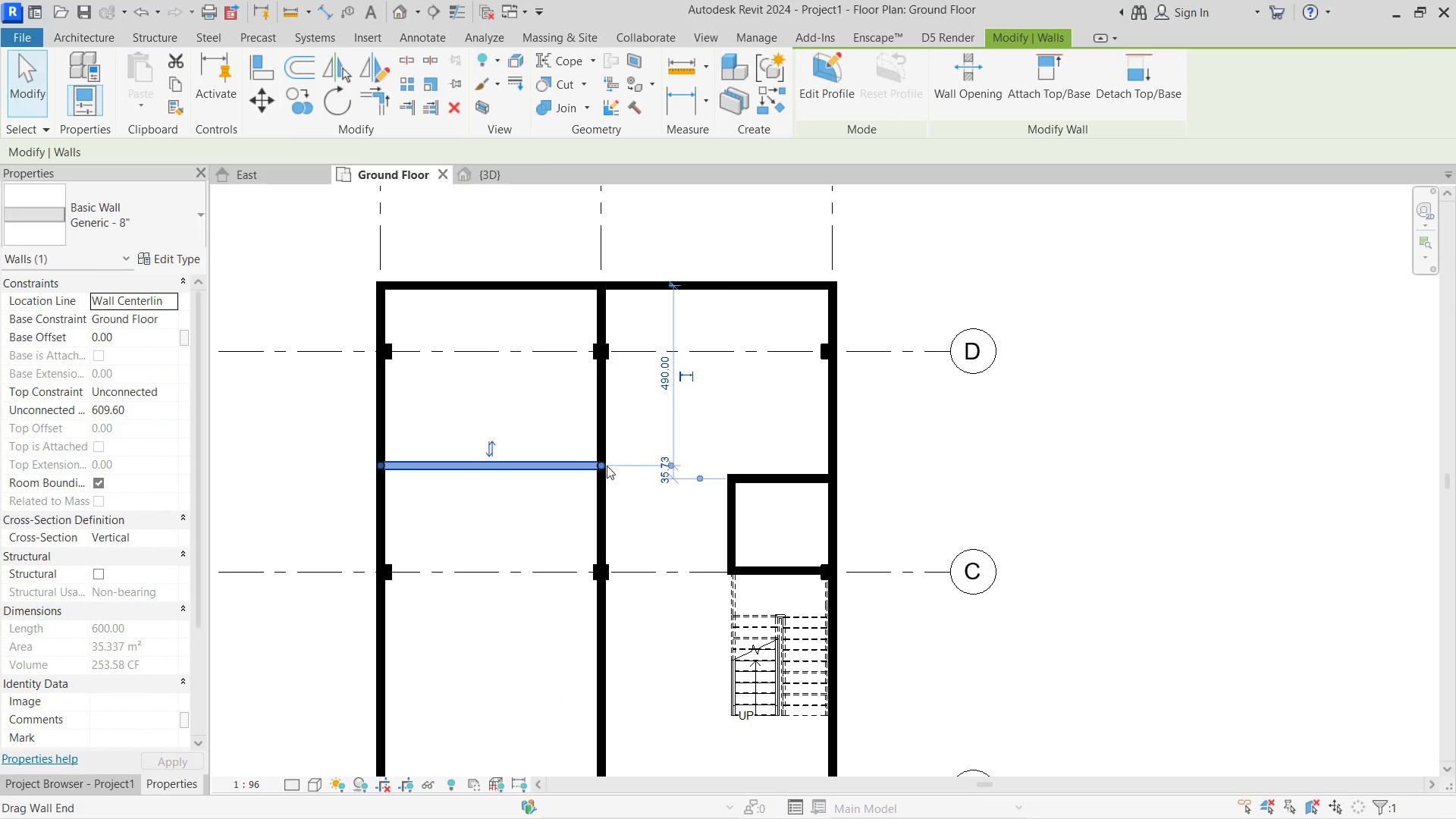 
left_click_drag(start_coordinate=[608, 467], to_coordinate=[831, 455])
 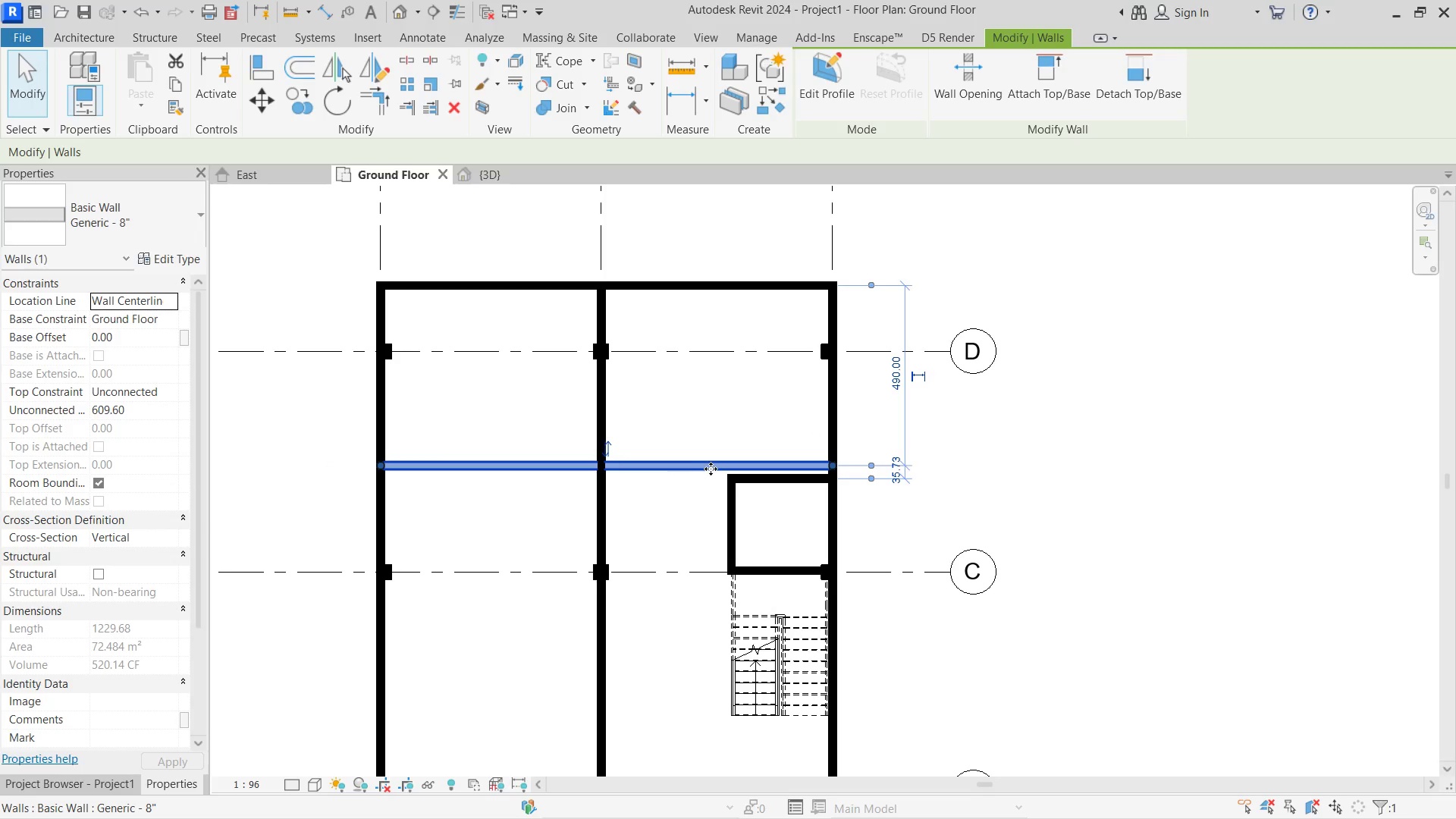 
type(al)
key(Escape)
key(Escape)
 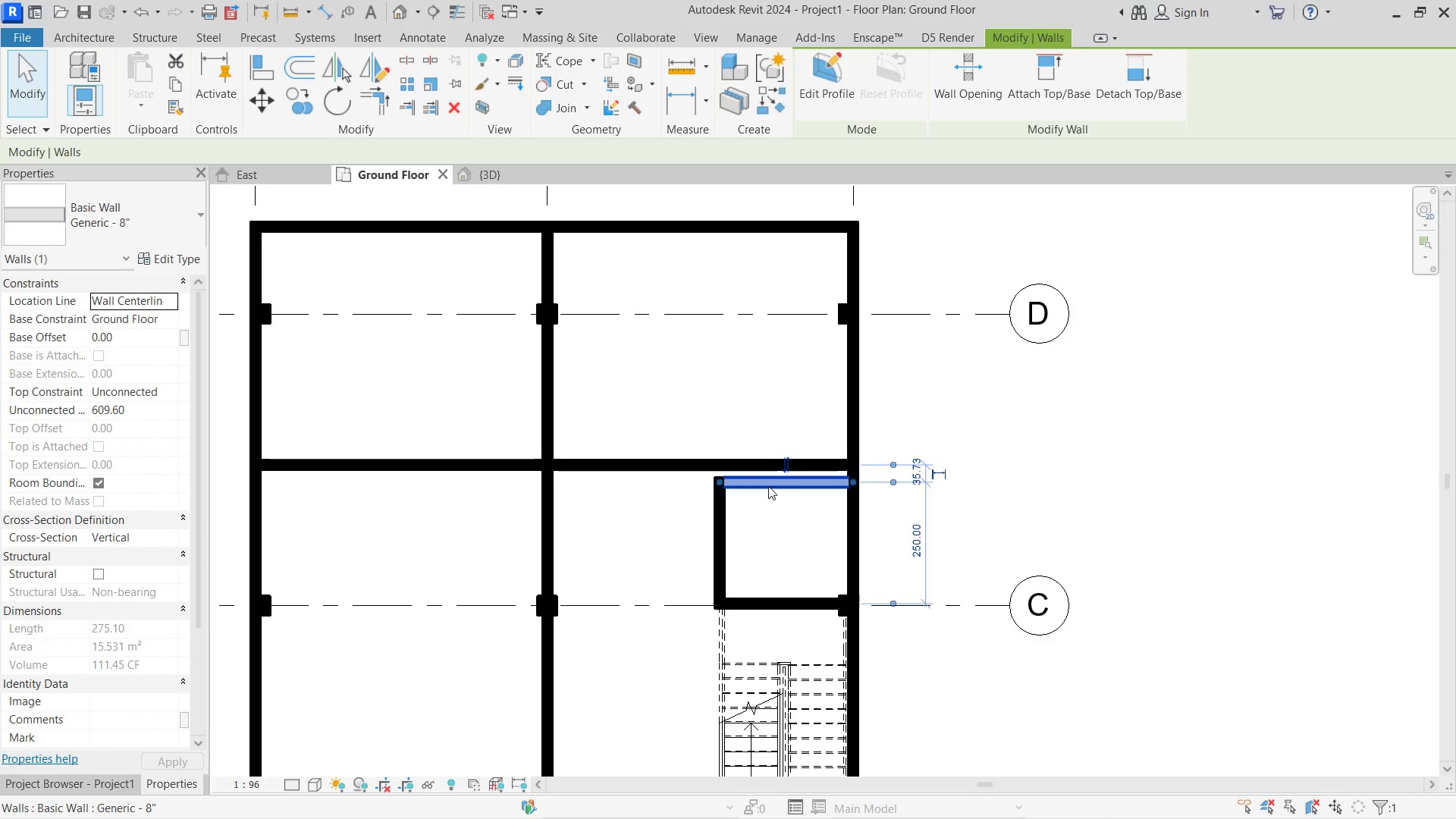 
scroll: coordinate [768, 468], scroll_direction: up, amount: 2.0
 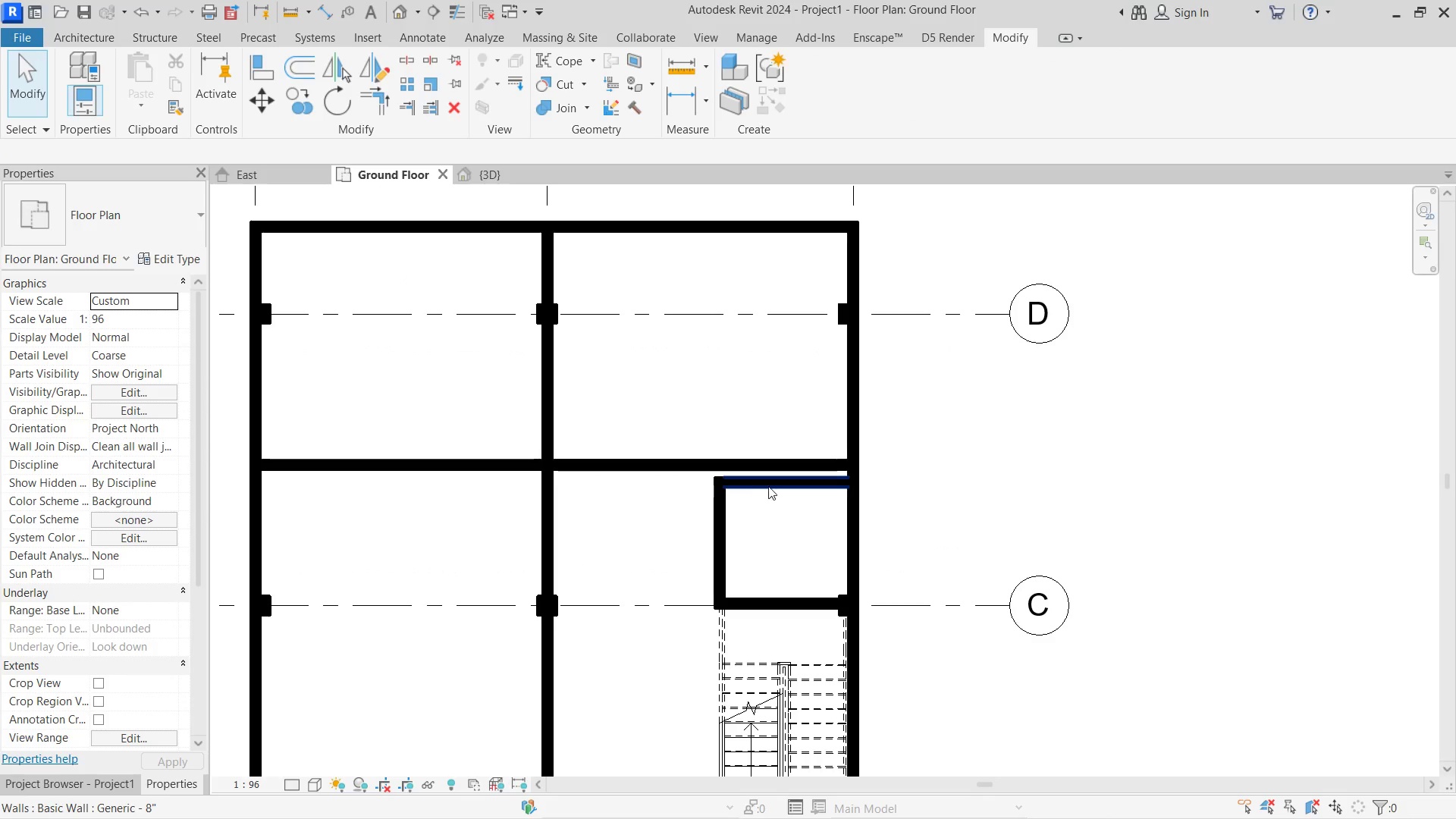 
left_click([768, 486])
 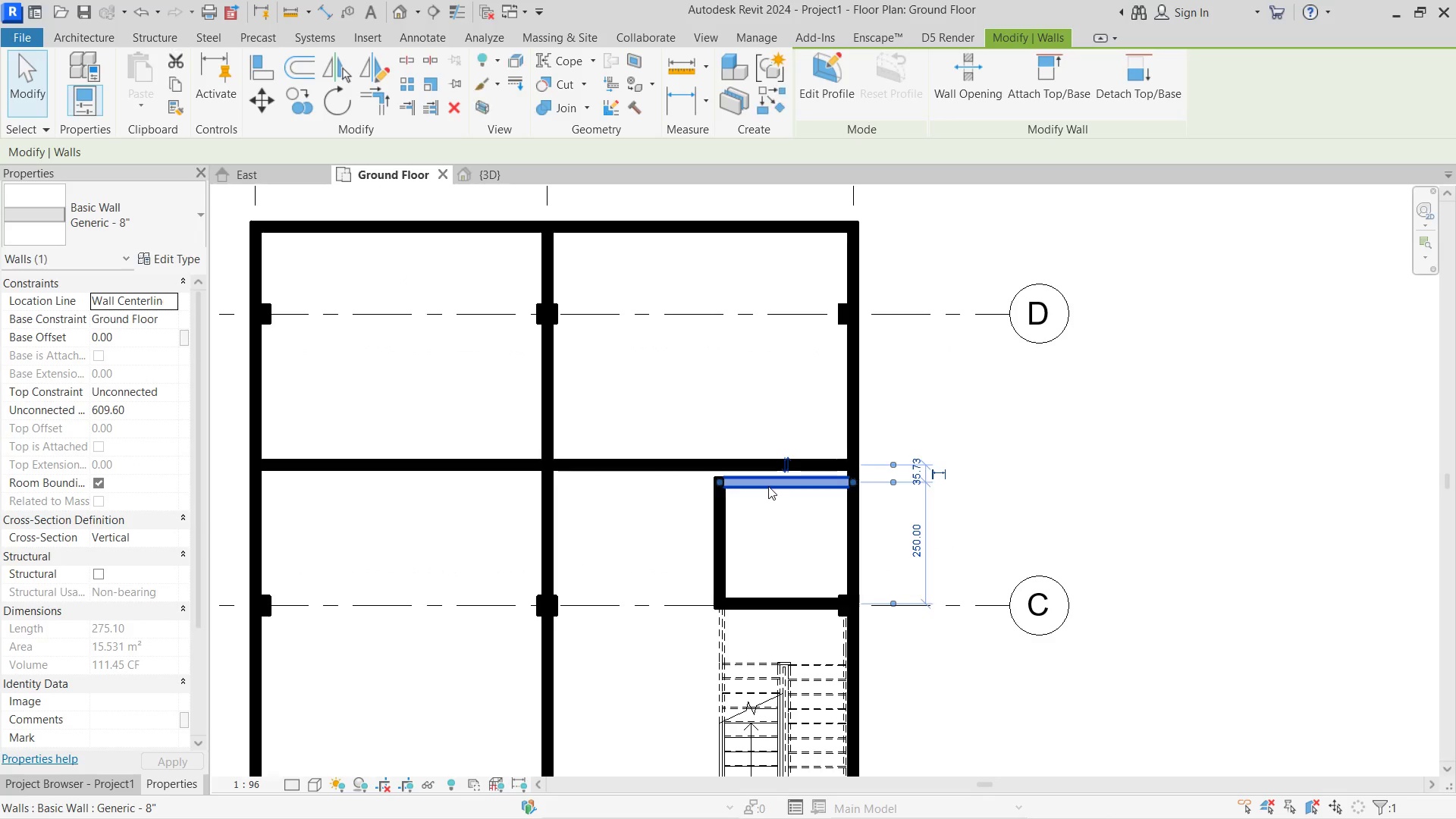 
key(Delete)
 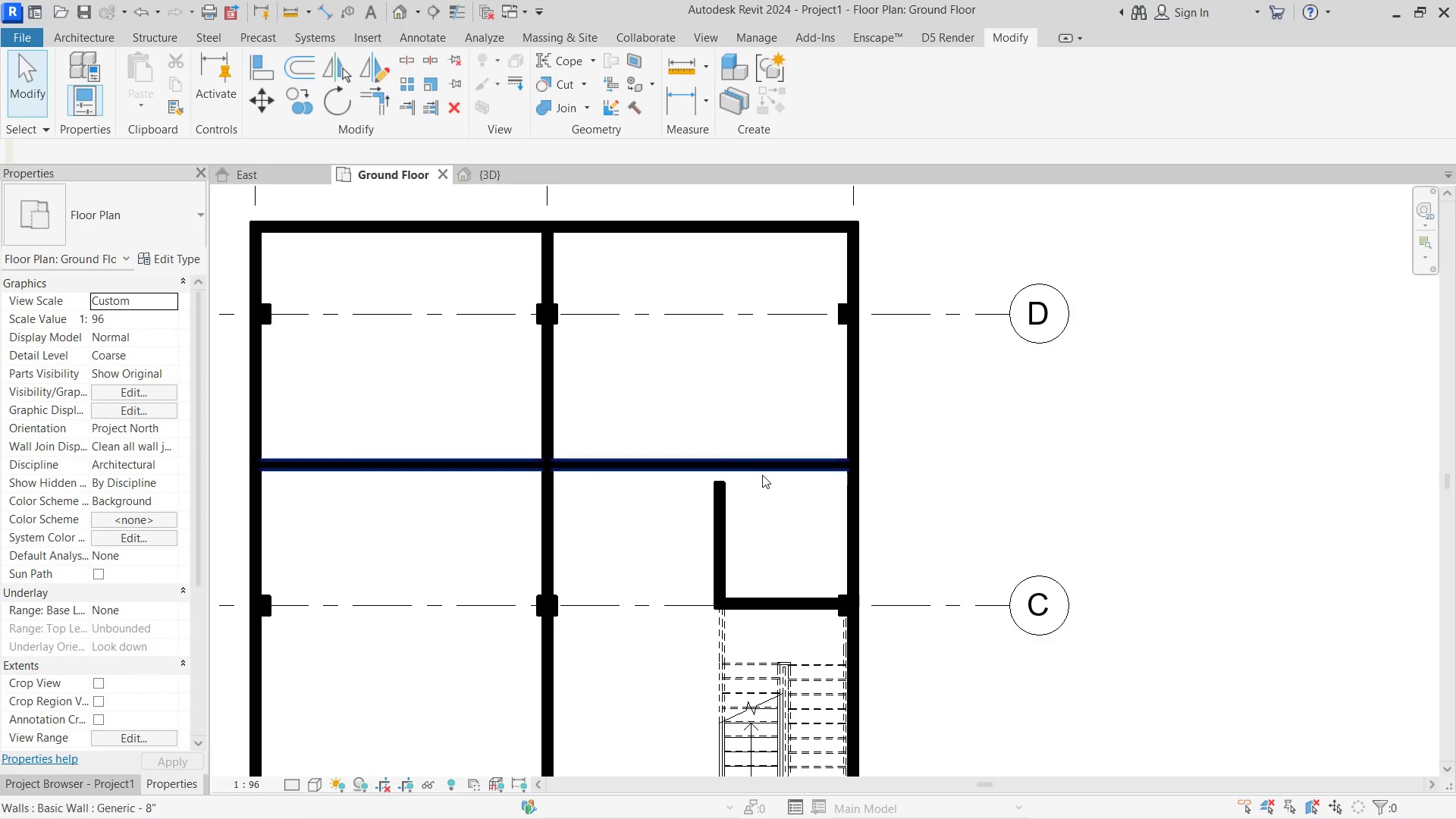 
left_click([762, 475])
 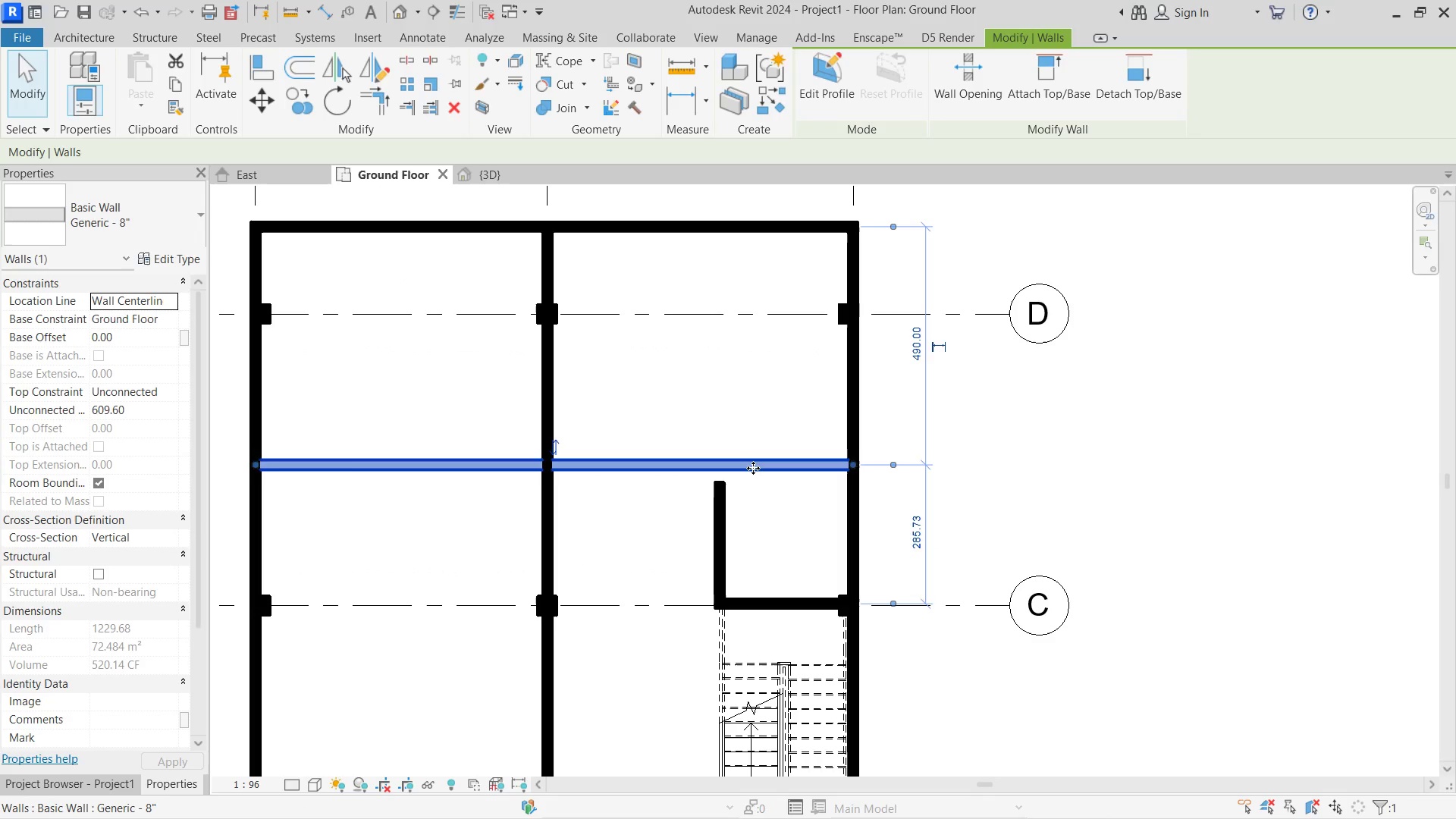 
left_click_drag(start_coordinate=[753, 468], to_coordinate=[744, 489])
 